 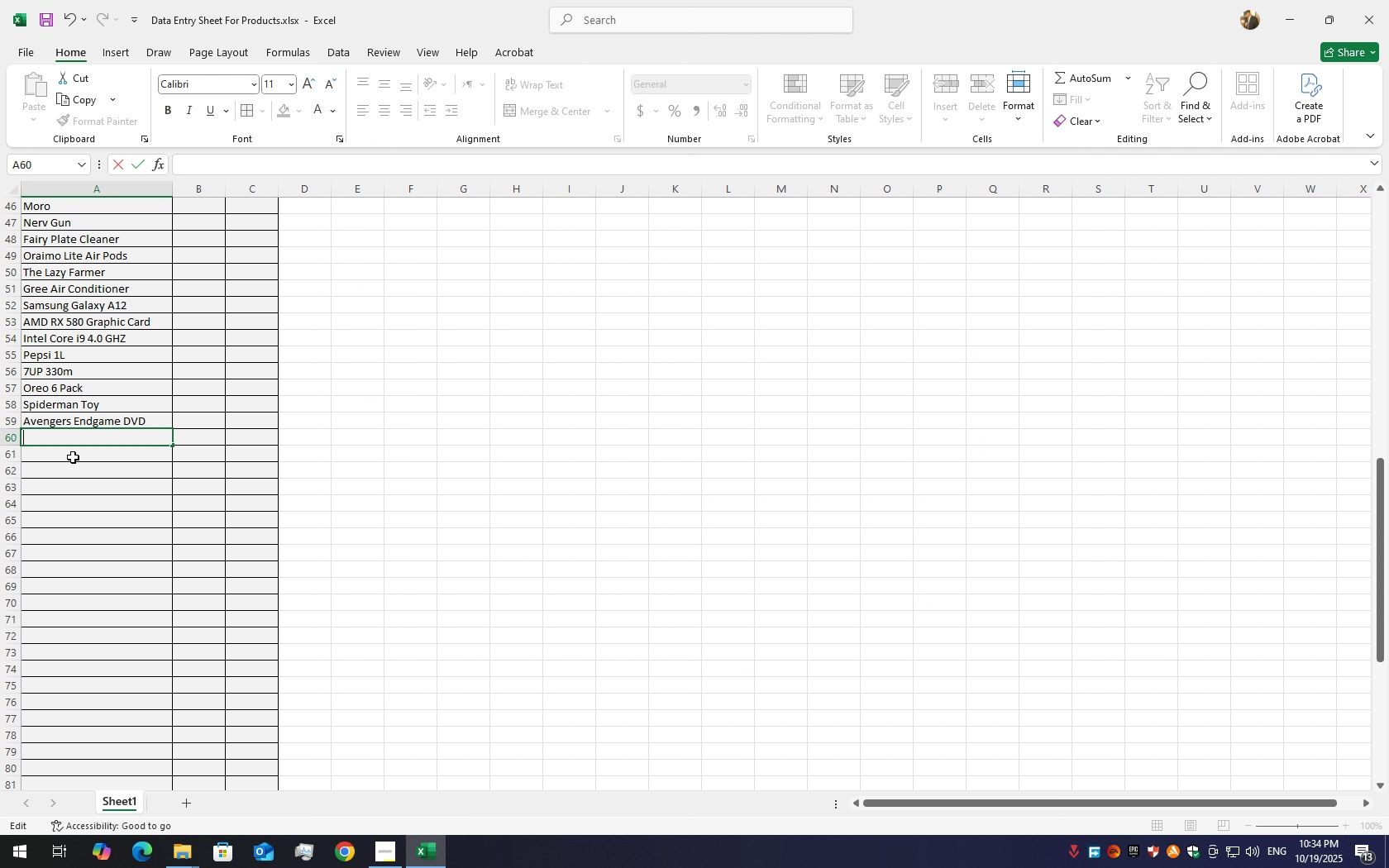 
hold_key(key=ShiftLeft, duration=1.51)
 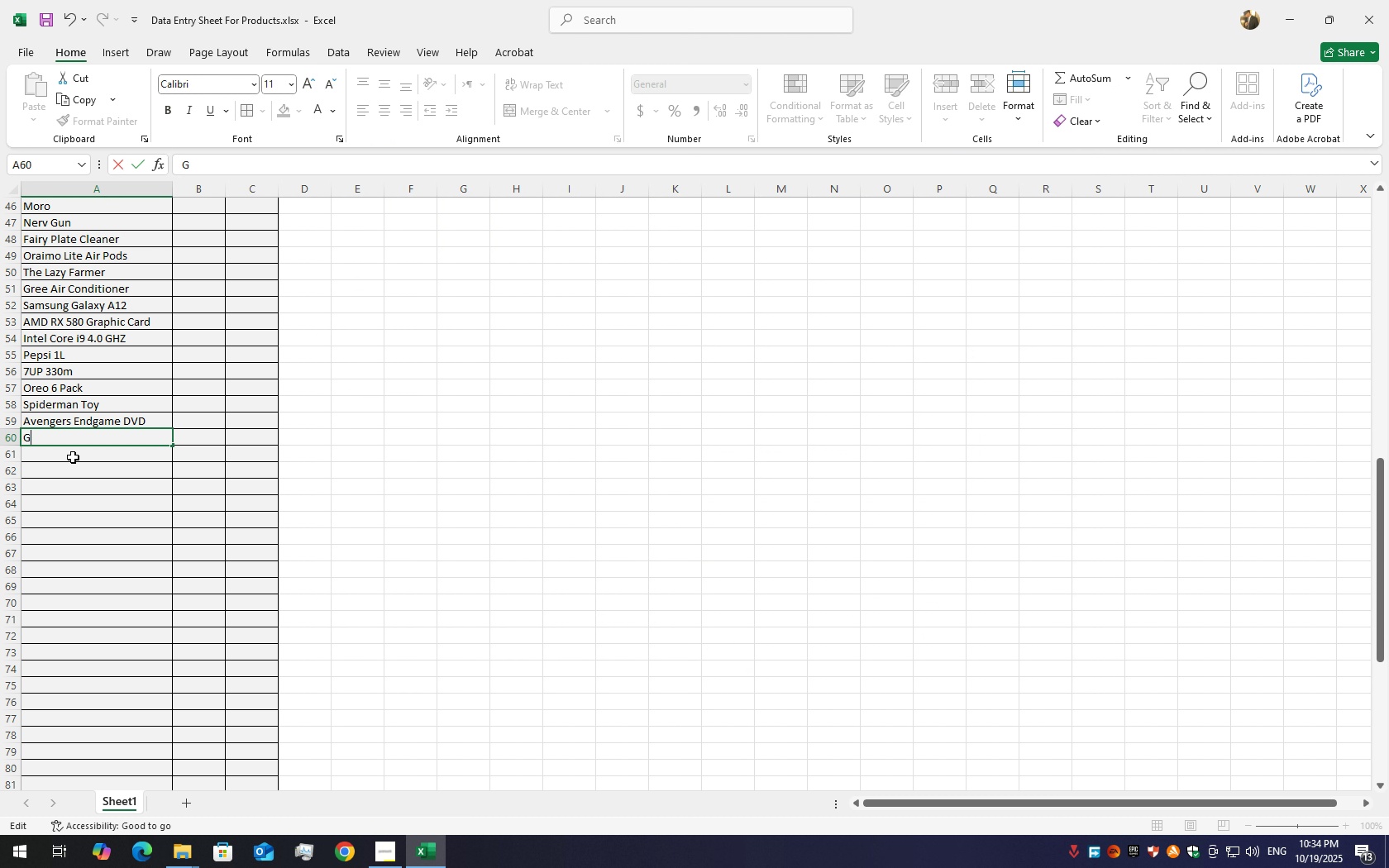 
type(G)
key(Backspace)
type(GH)
key(Backspace)
key(Backspace)
 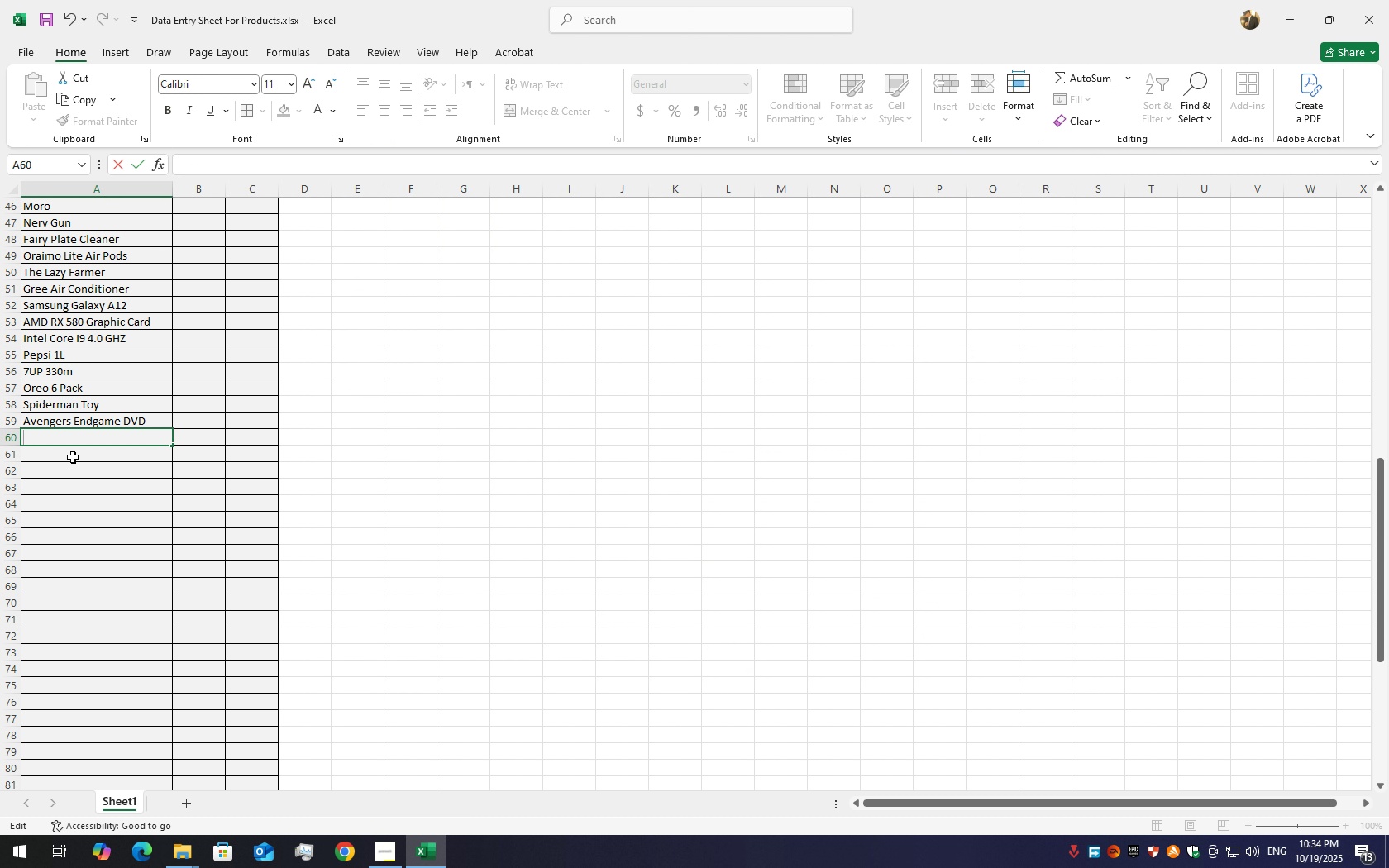 
key(Control+S)
 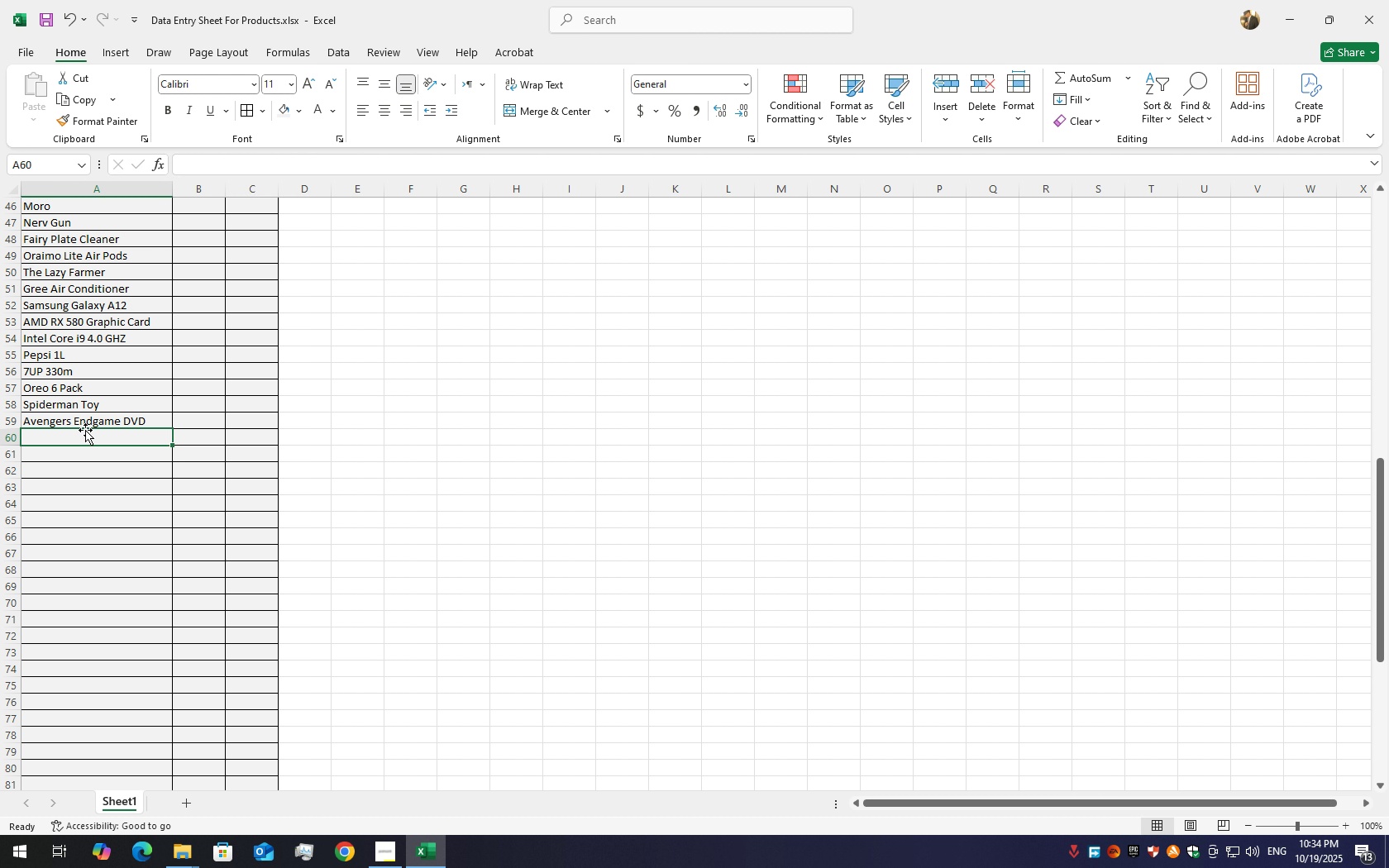 
double_click([84, 432])
 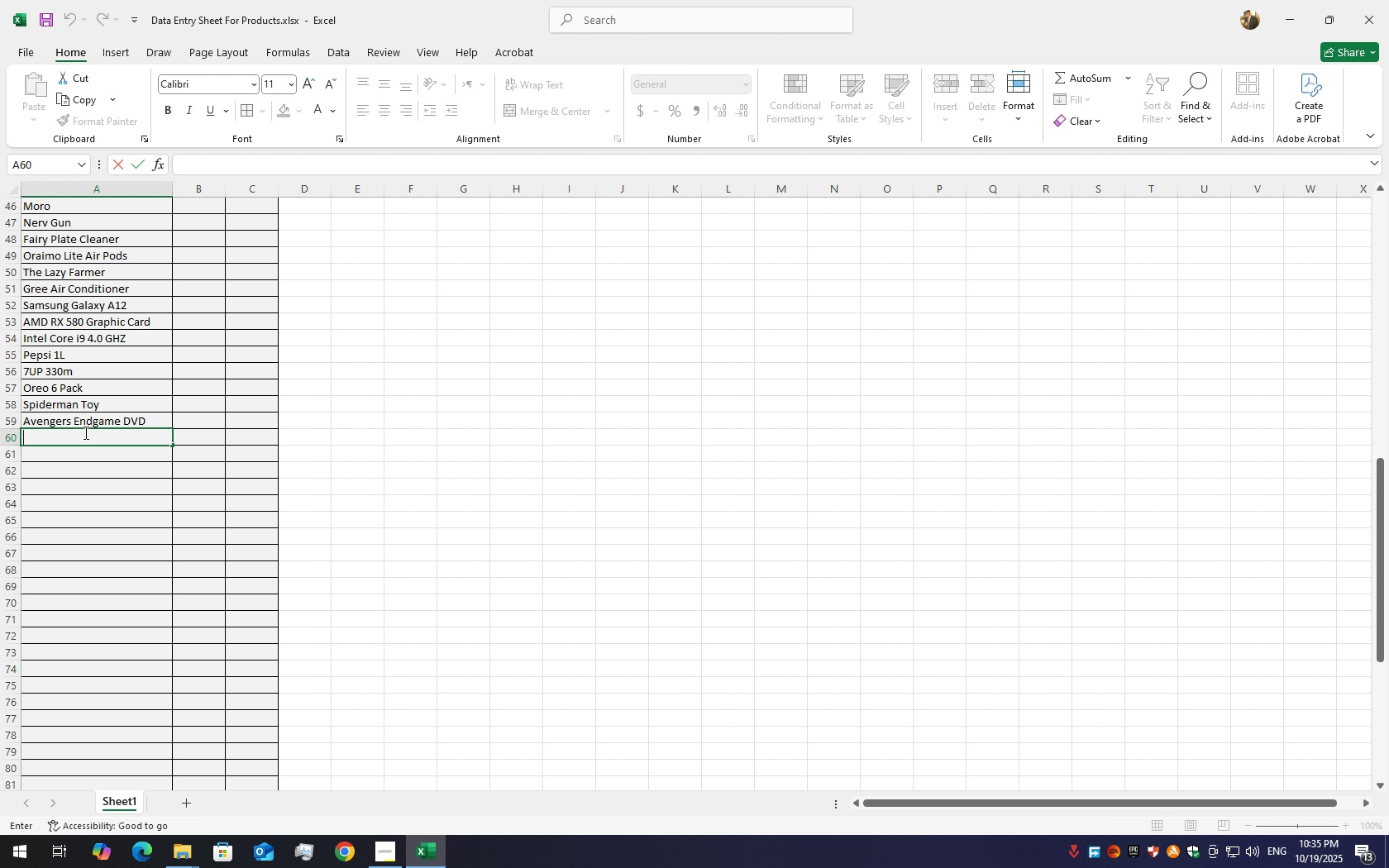 
triple_click([84, 432])
 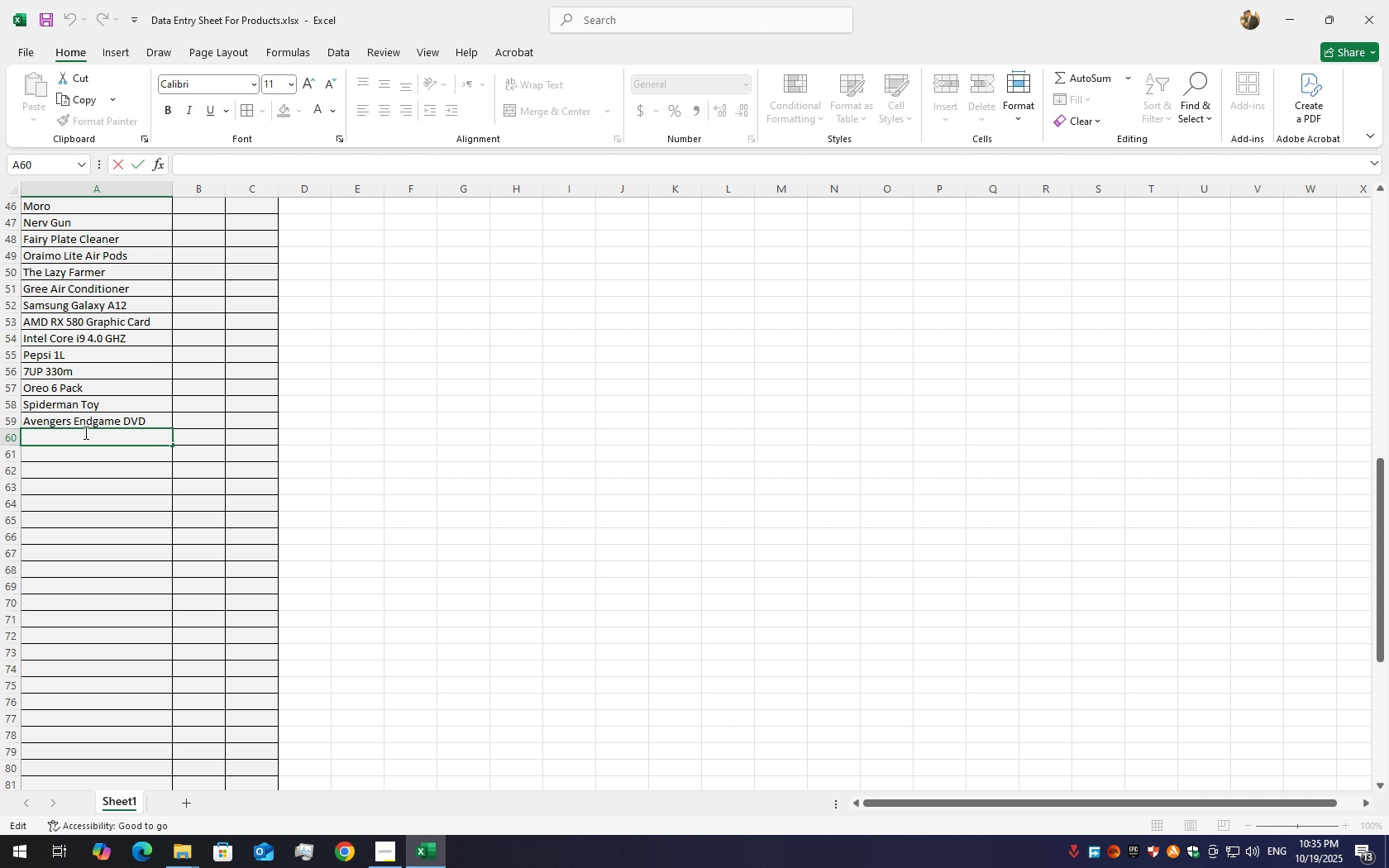 
type(Games)
key(Backspace)
key(Backspace)
key(Backspace)
key(Backspace)
key(Backspace)
key(Backspace)
type(Generic Game p)
key(Backspace)
key(Backspace)
type(pad)
 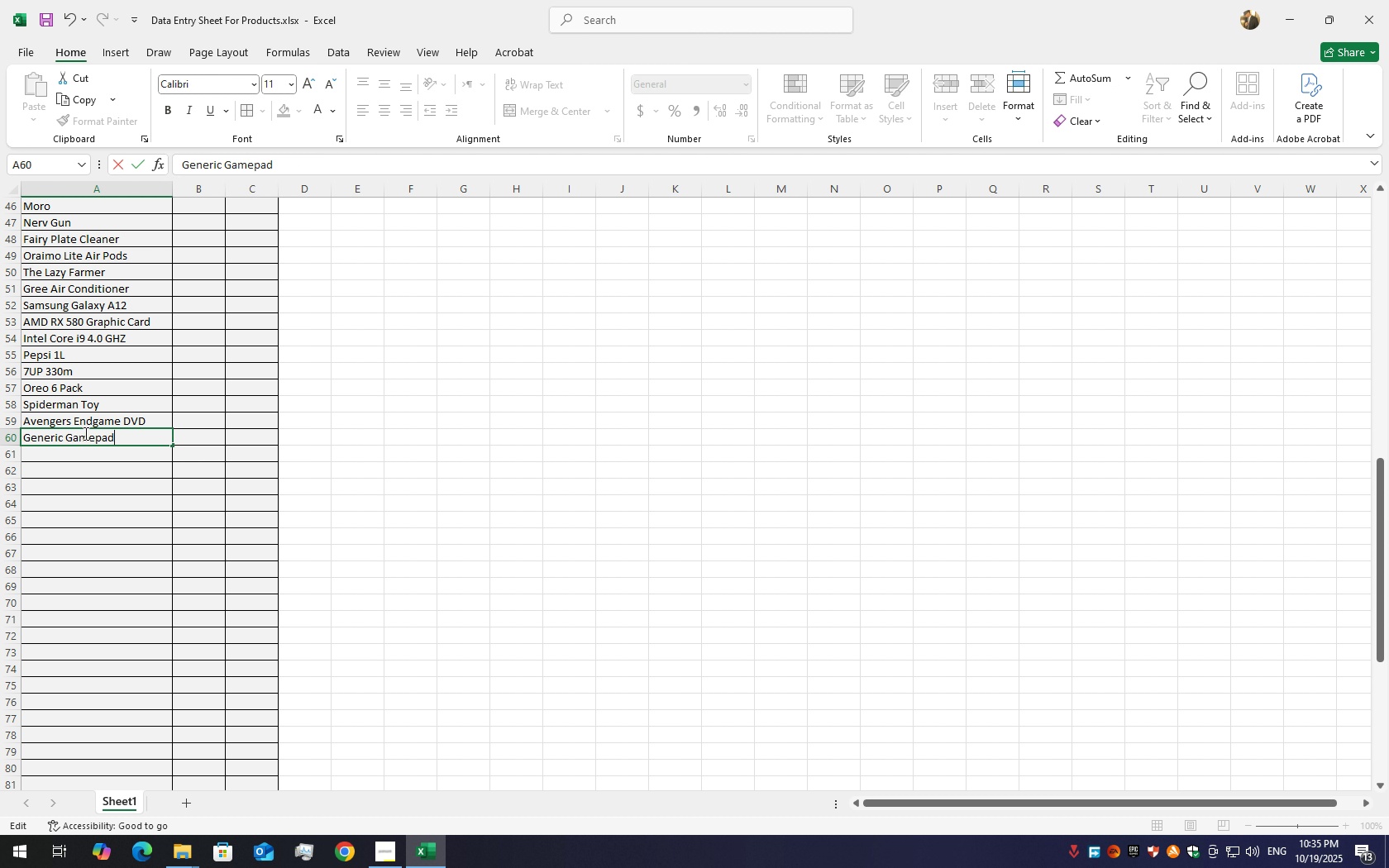 
double_click([149, 455])
 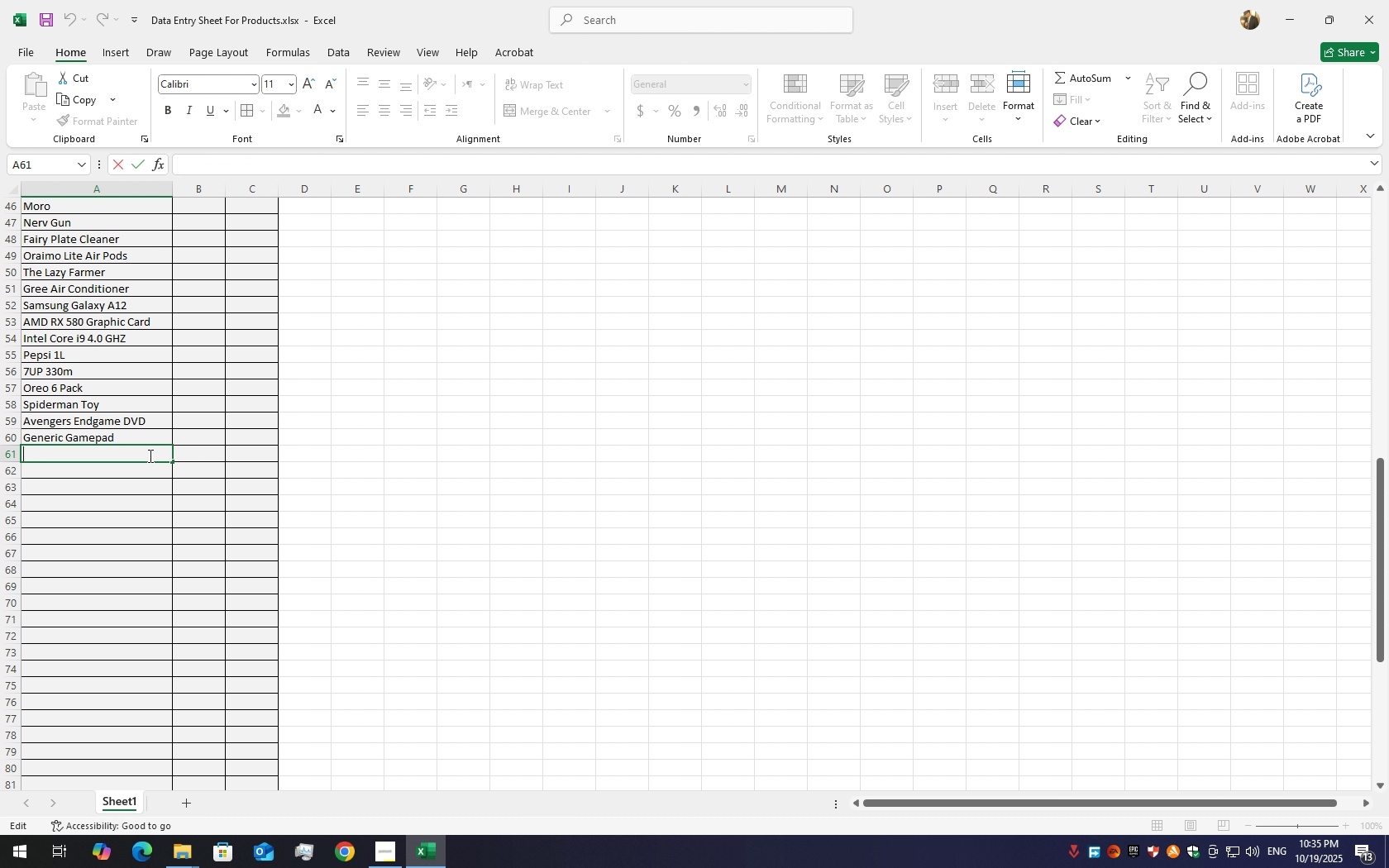 
triple_click([149, 455])
 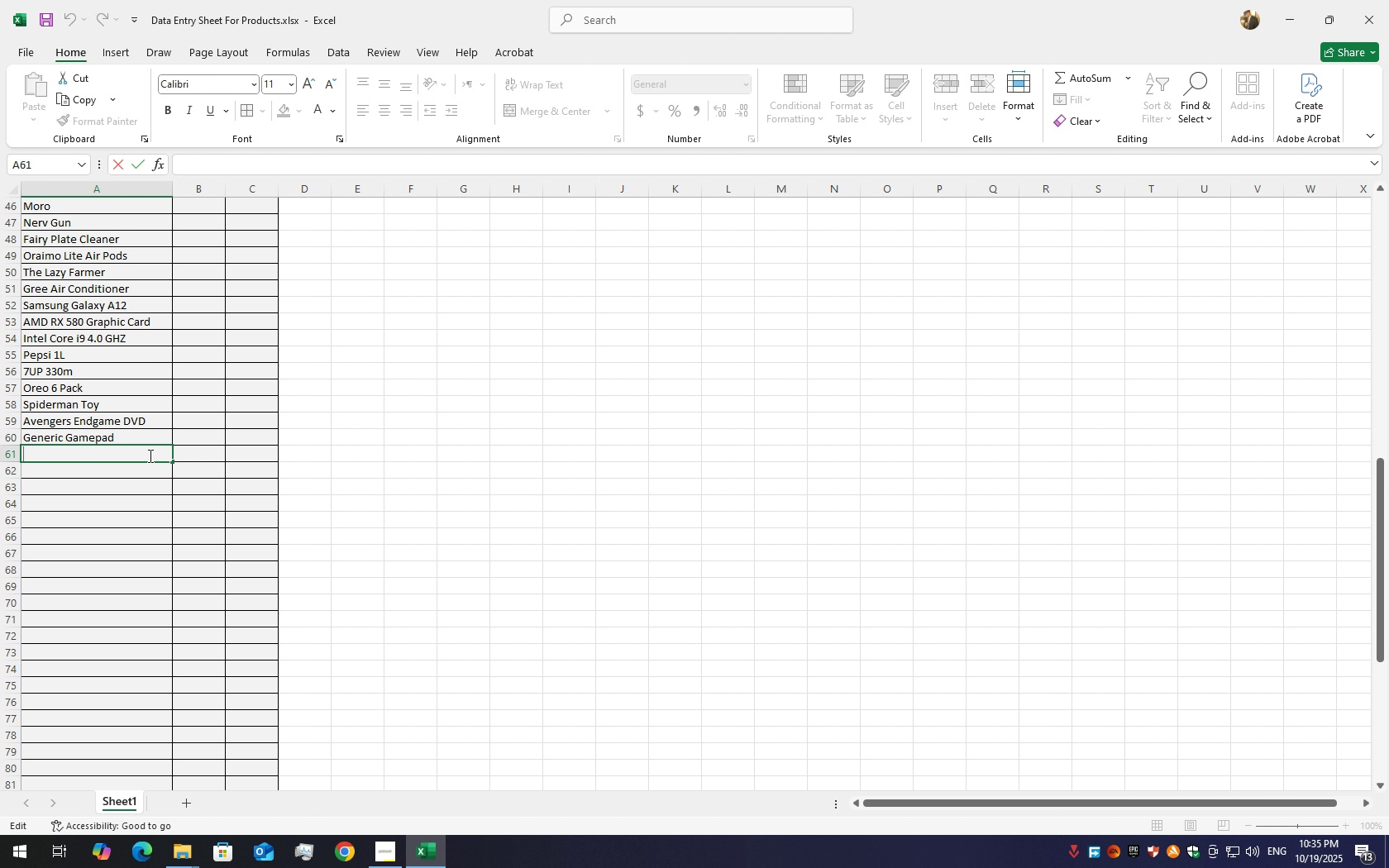 
type(Xbox -)
key(Backspace)
type(360 )
key(Backspace)
 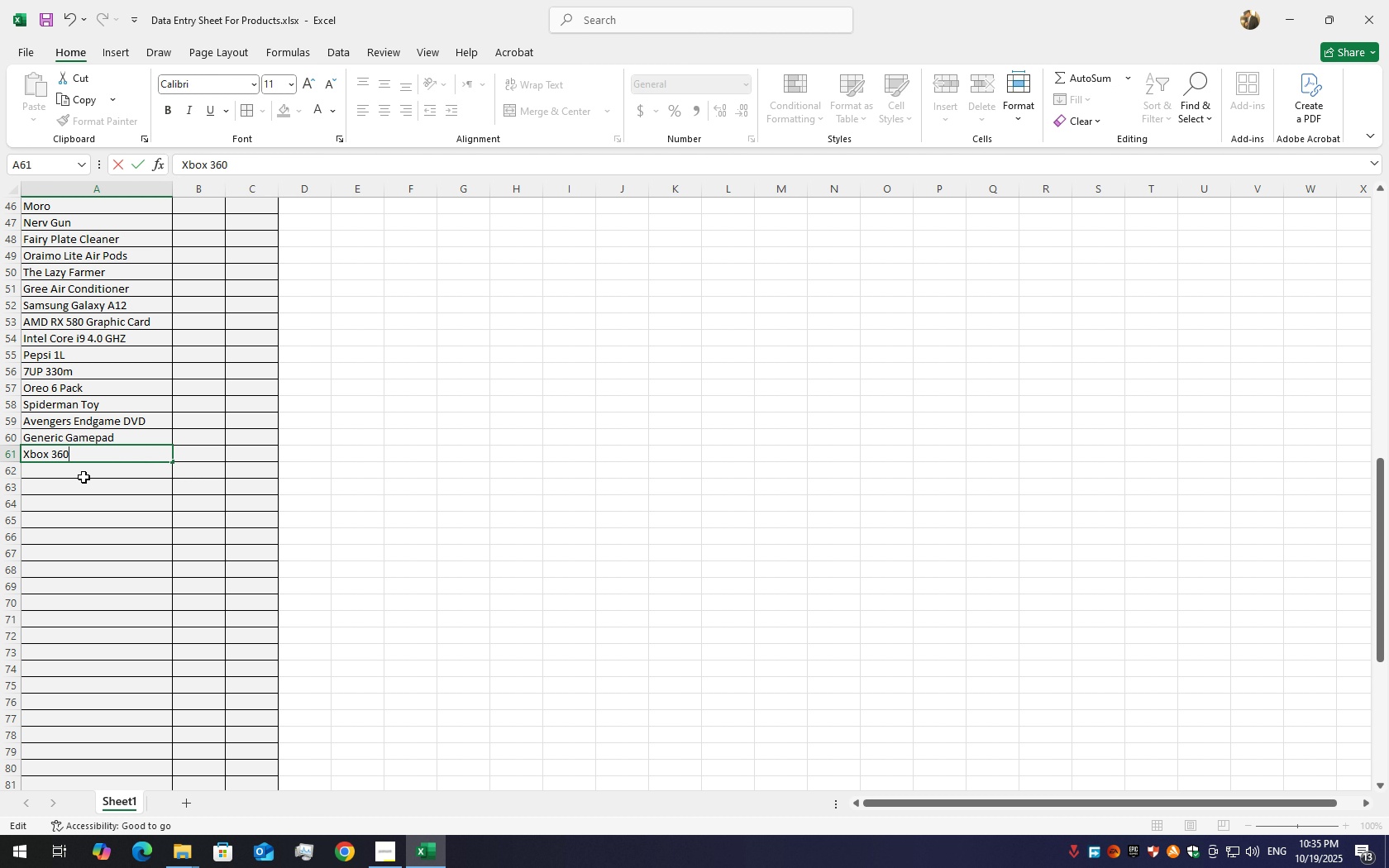 
left_click([82, 477])
 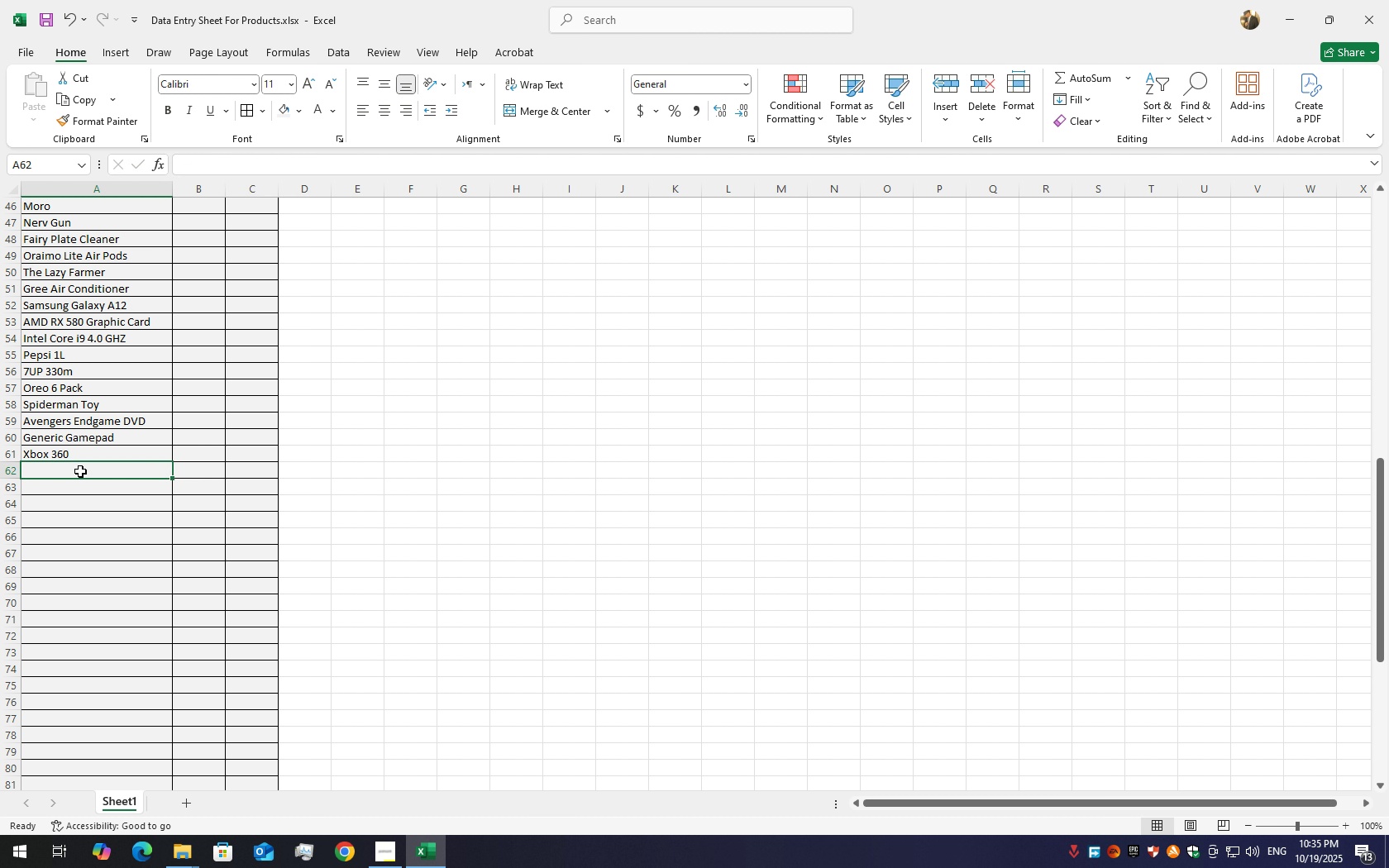 
double_click([80, 471])
 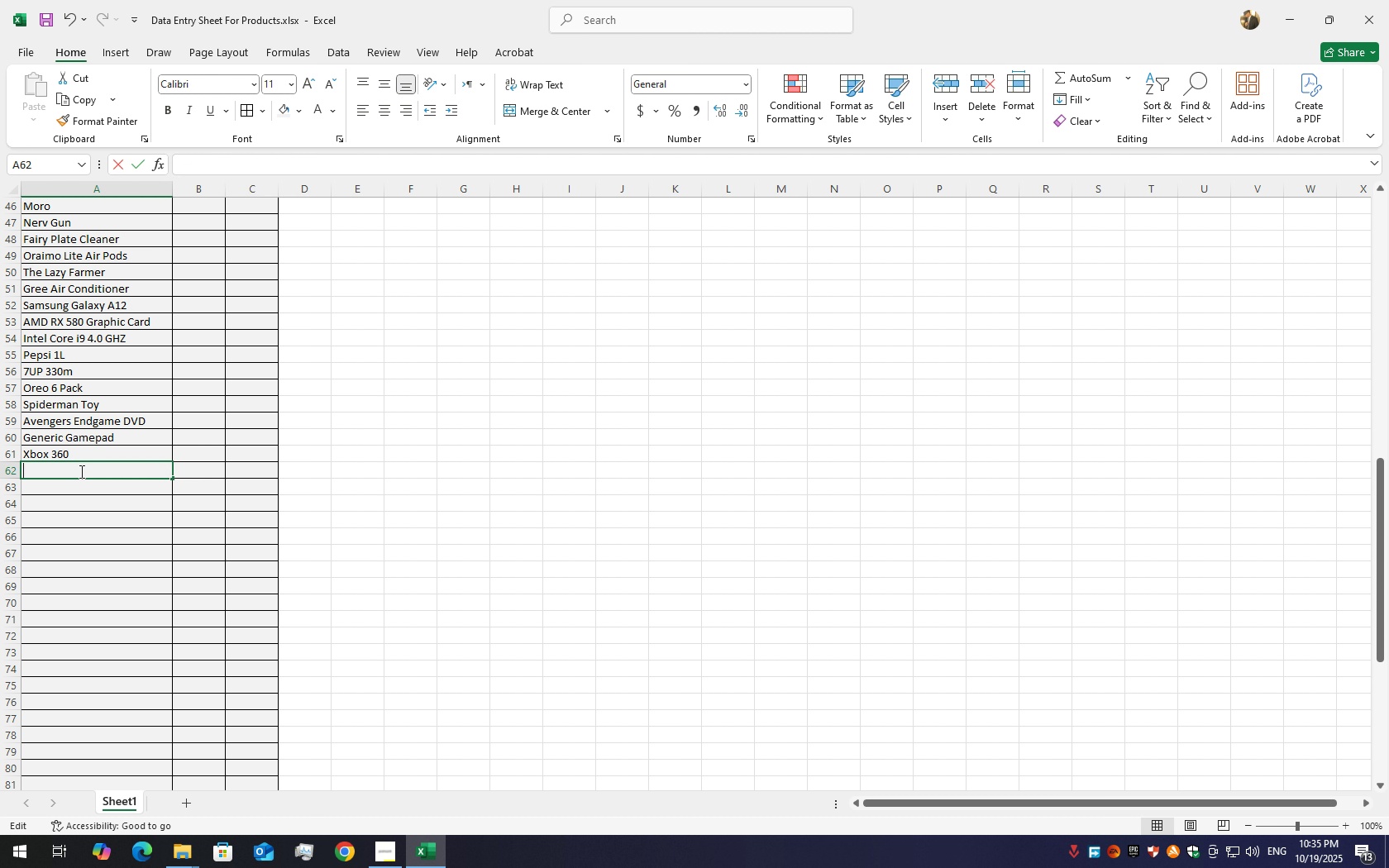 
triple_click([80, 471])
 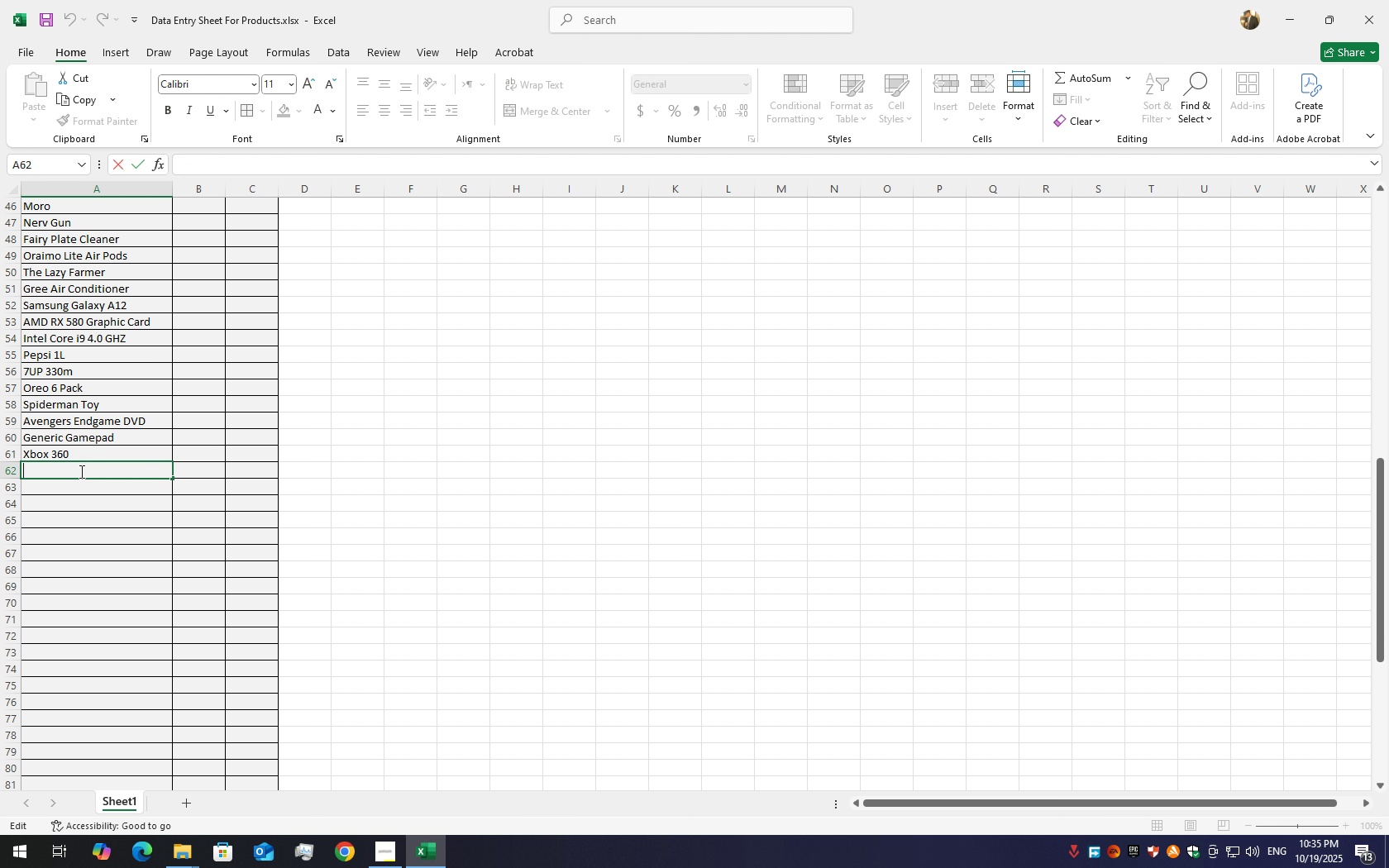 
triple_click([80, 471])
 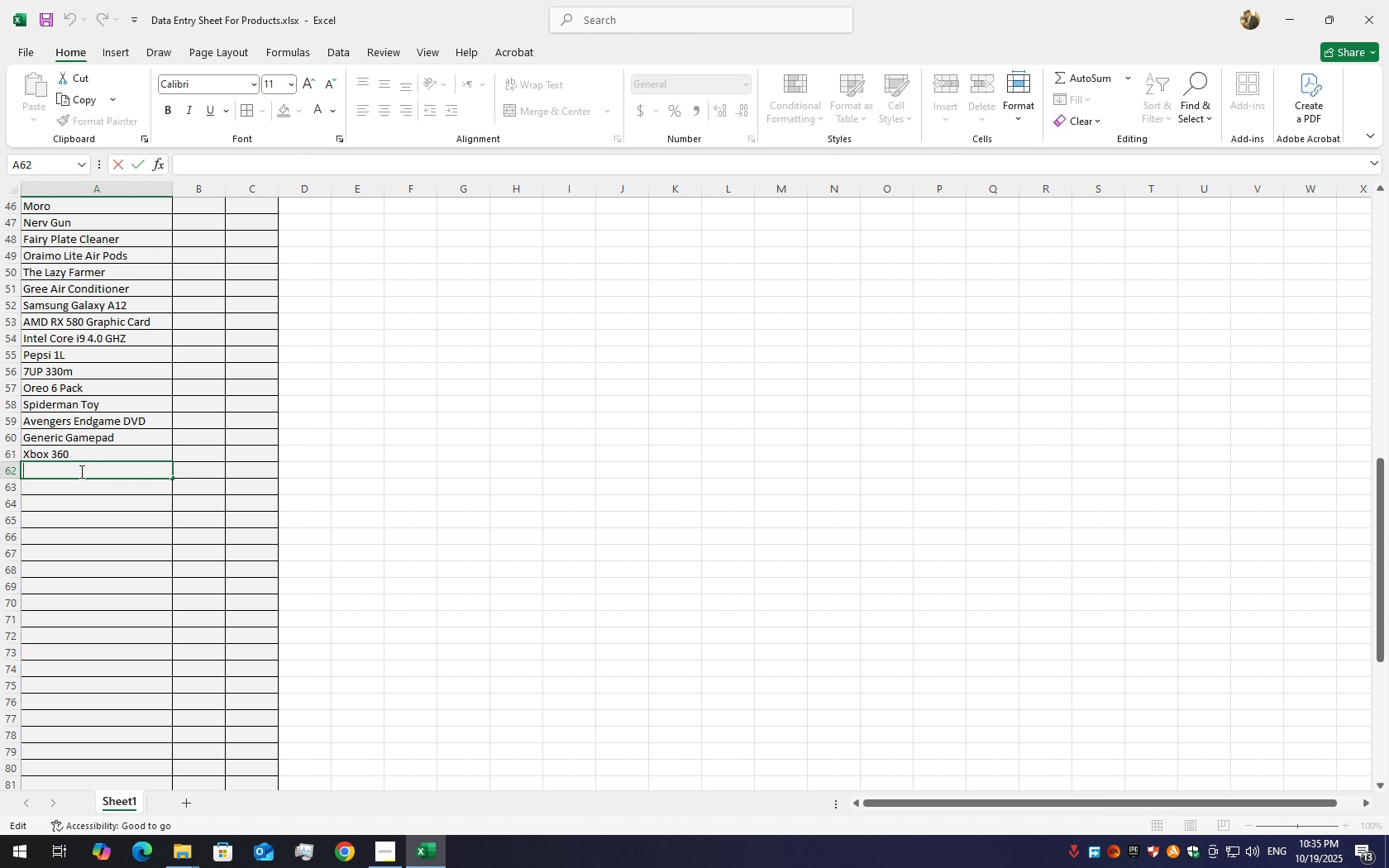 
triple_click([80, 471])
 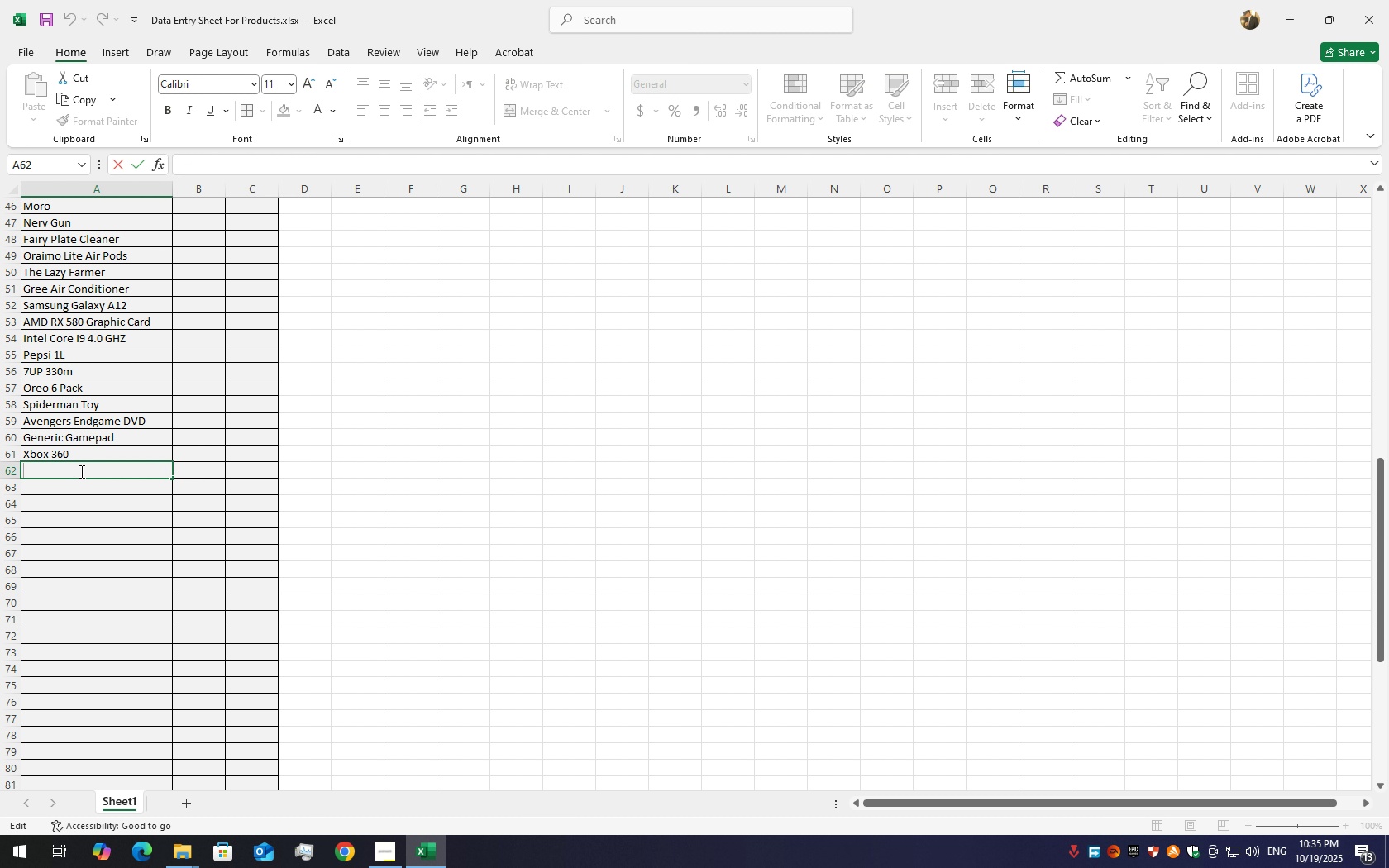 
key(Shift+P)
 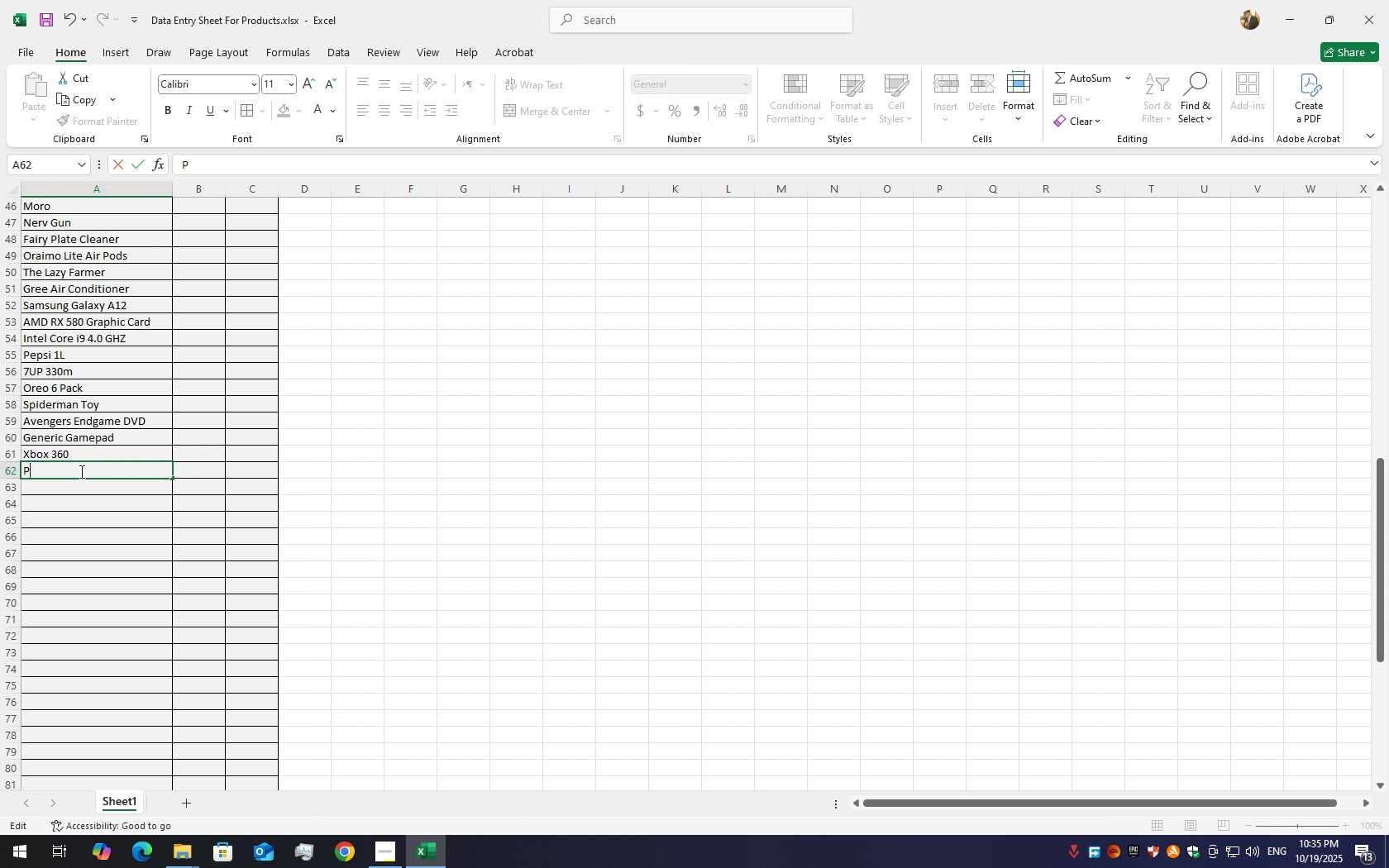 
key(Backspace)
 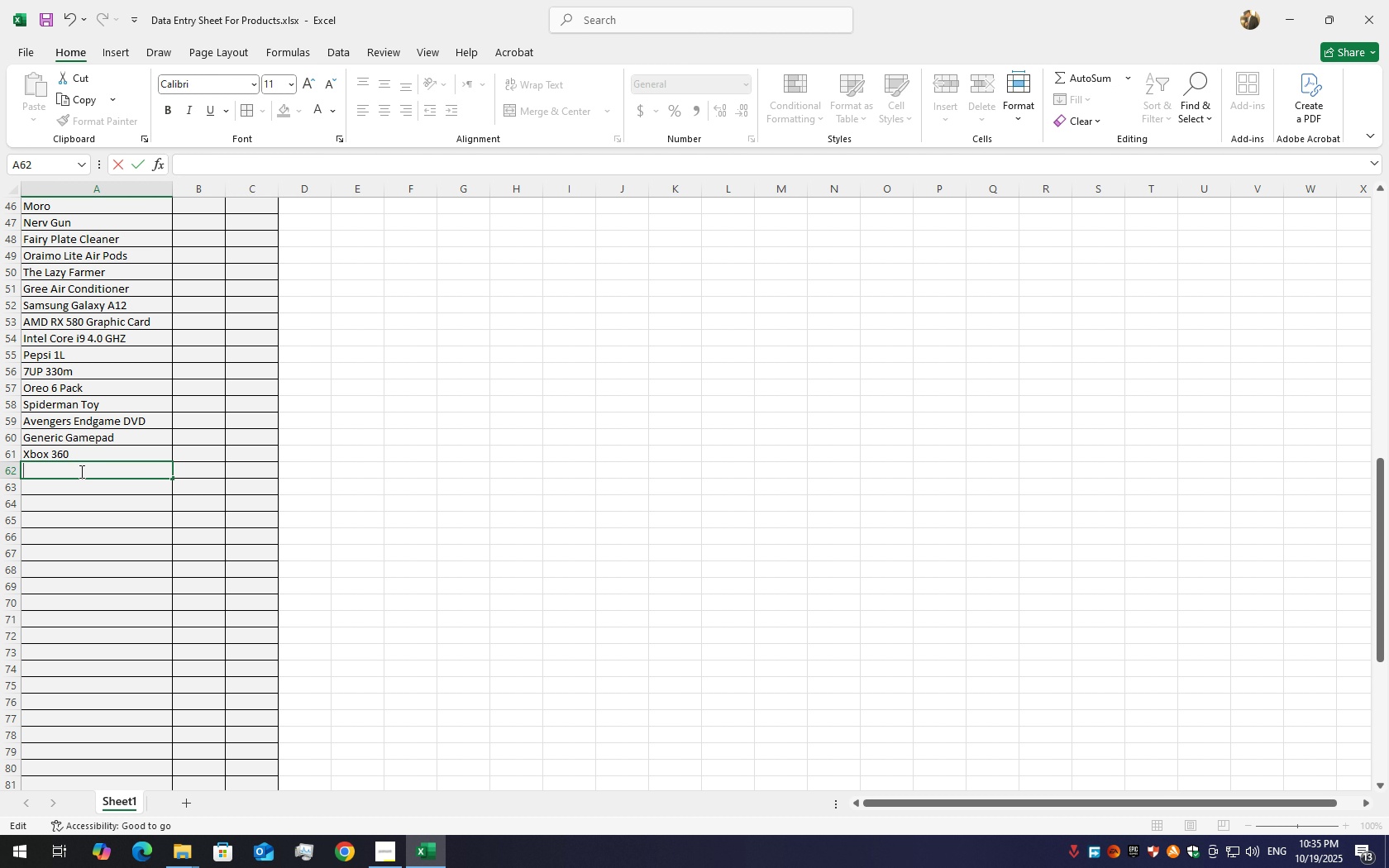 
hold_key(key=ShiftLeft, duration=1.53)
 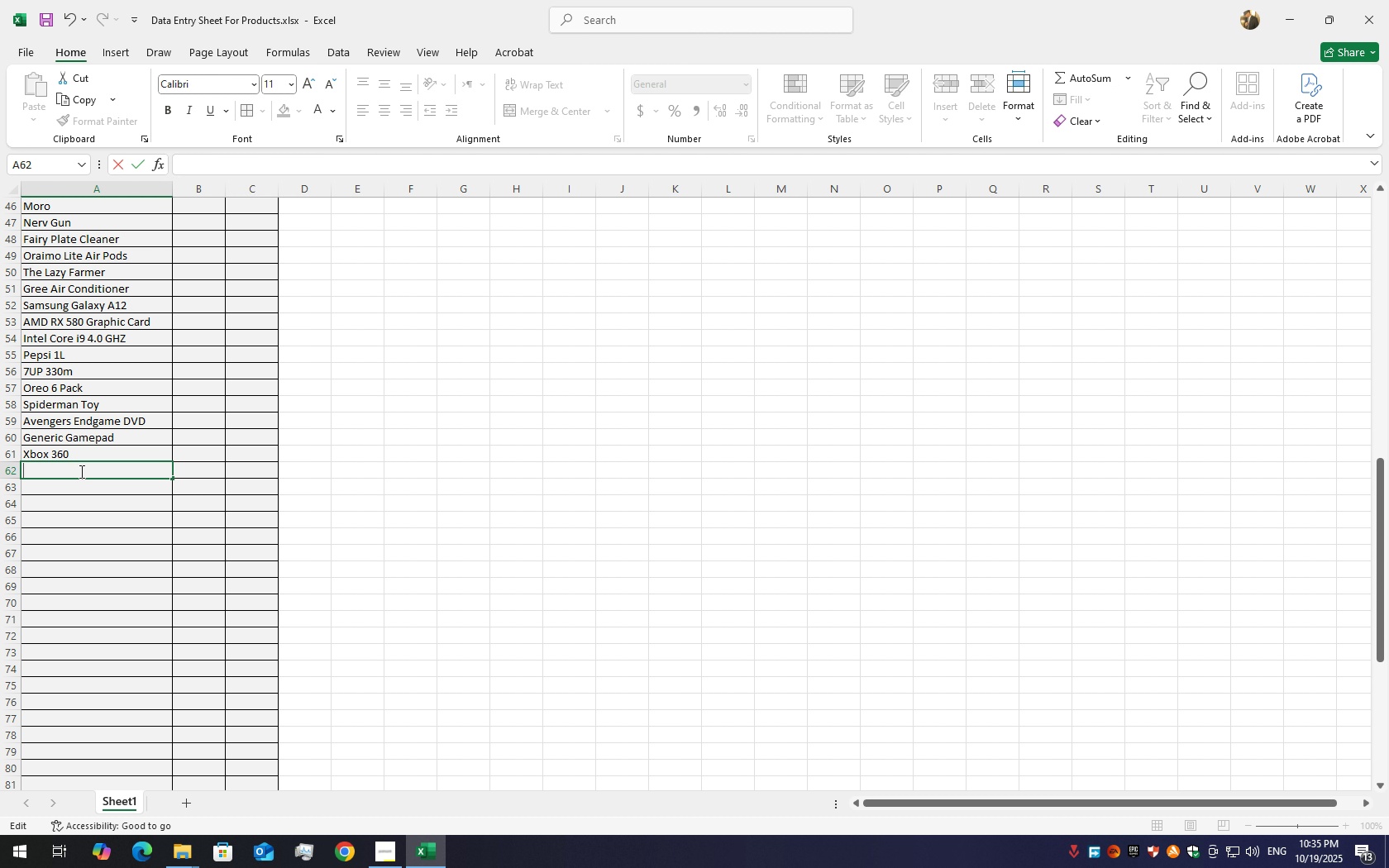 
type(Mortal Kombat Liuc)
key(Backspace)
type(ja)
key(Backspace)
key(Backspace)
type(kang)
key(Backspace)
key(Backspace)
key(Backspace)
key(Backspace)
type(Jonny Cage Toy)
 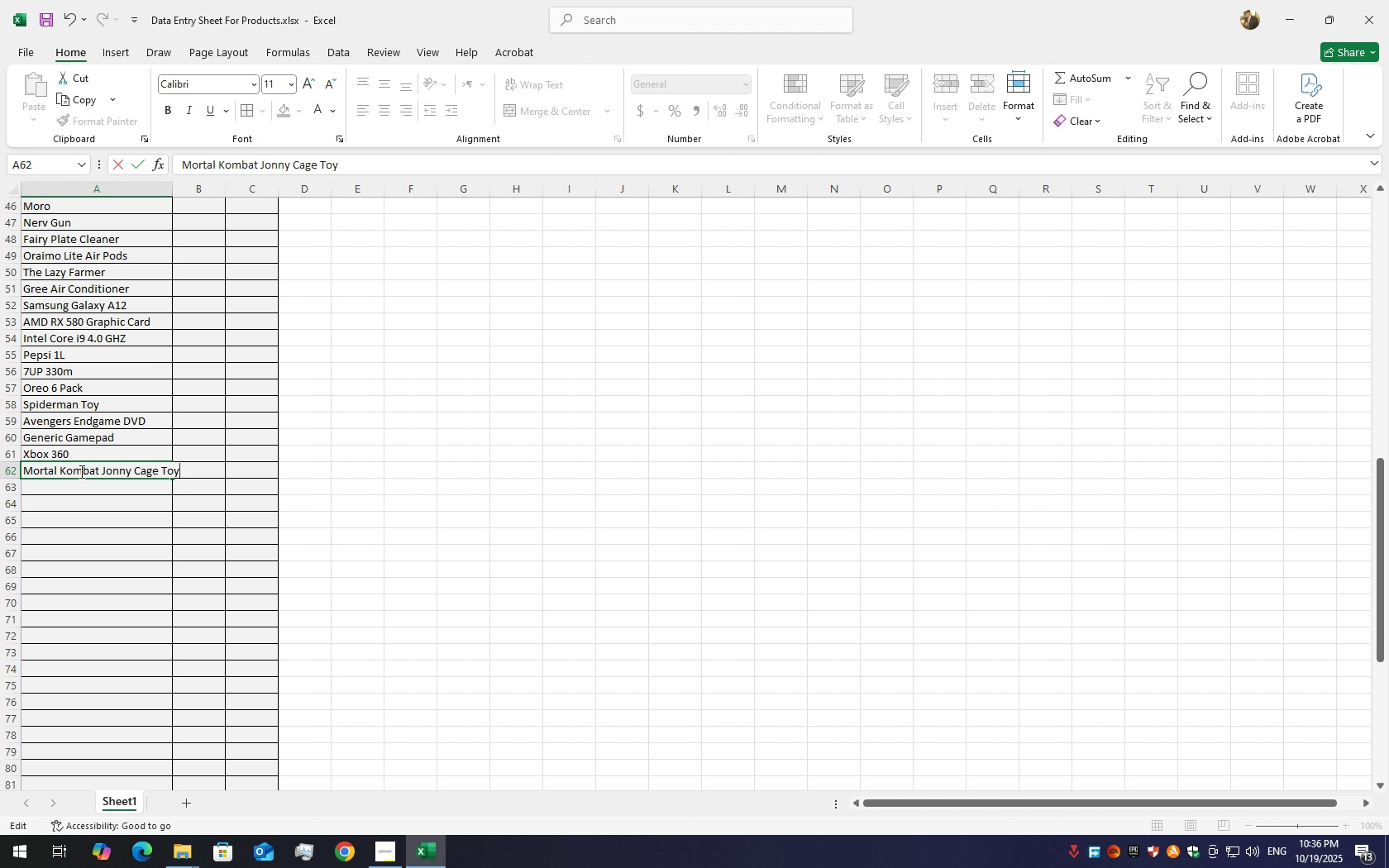 
left_click([157, 497])
 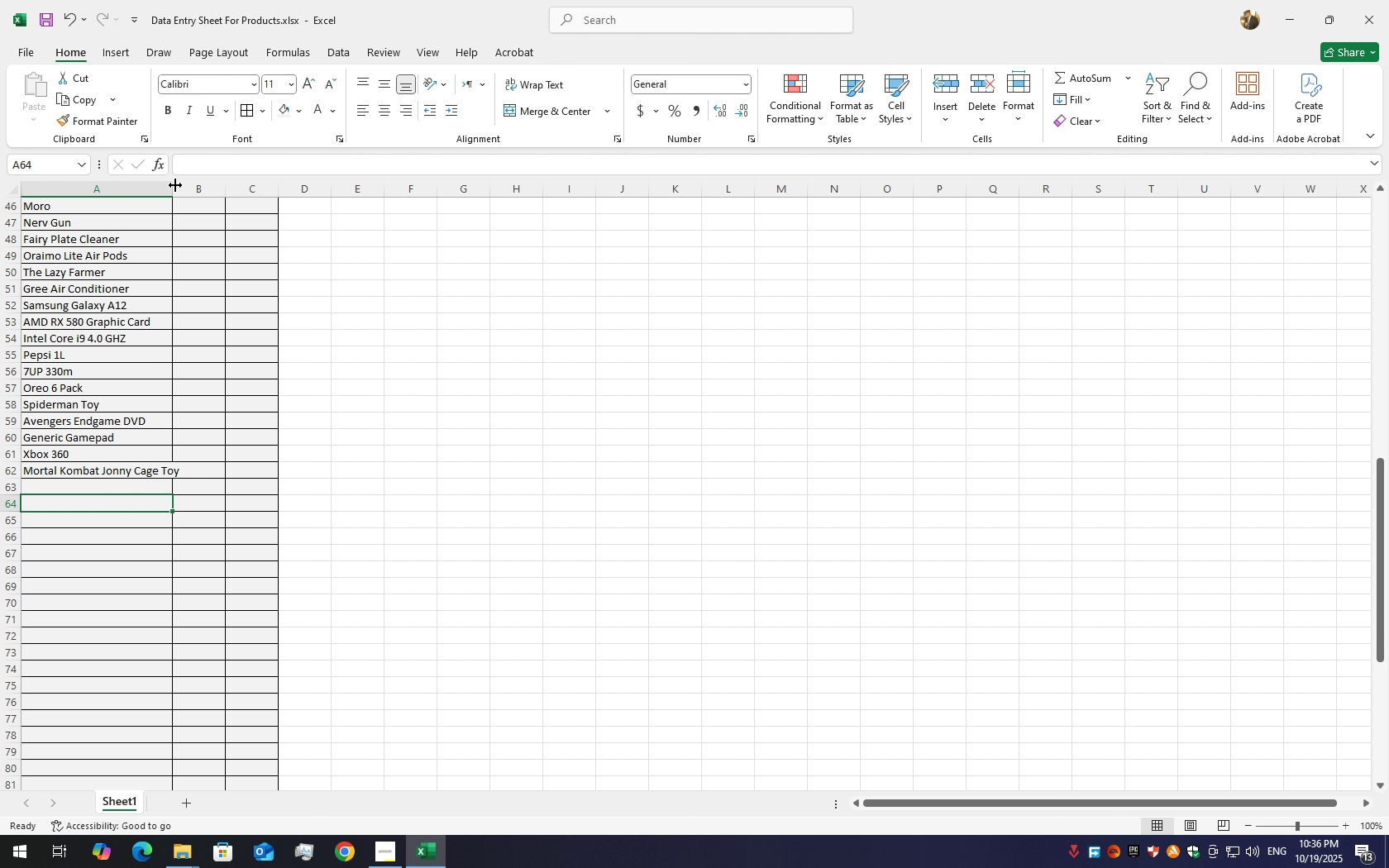 
double_click([175, 185])
 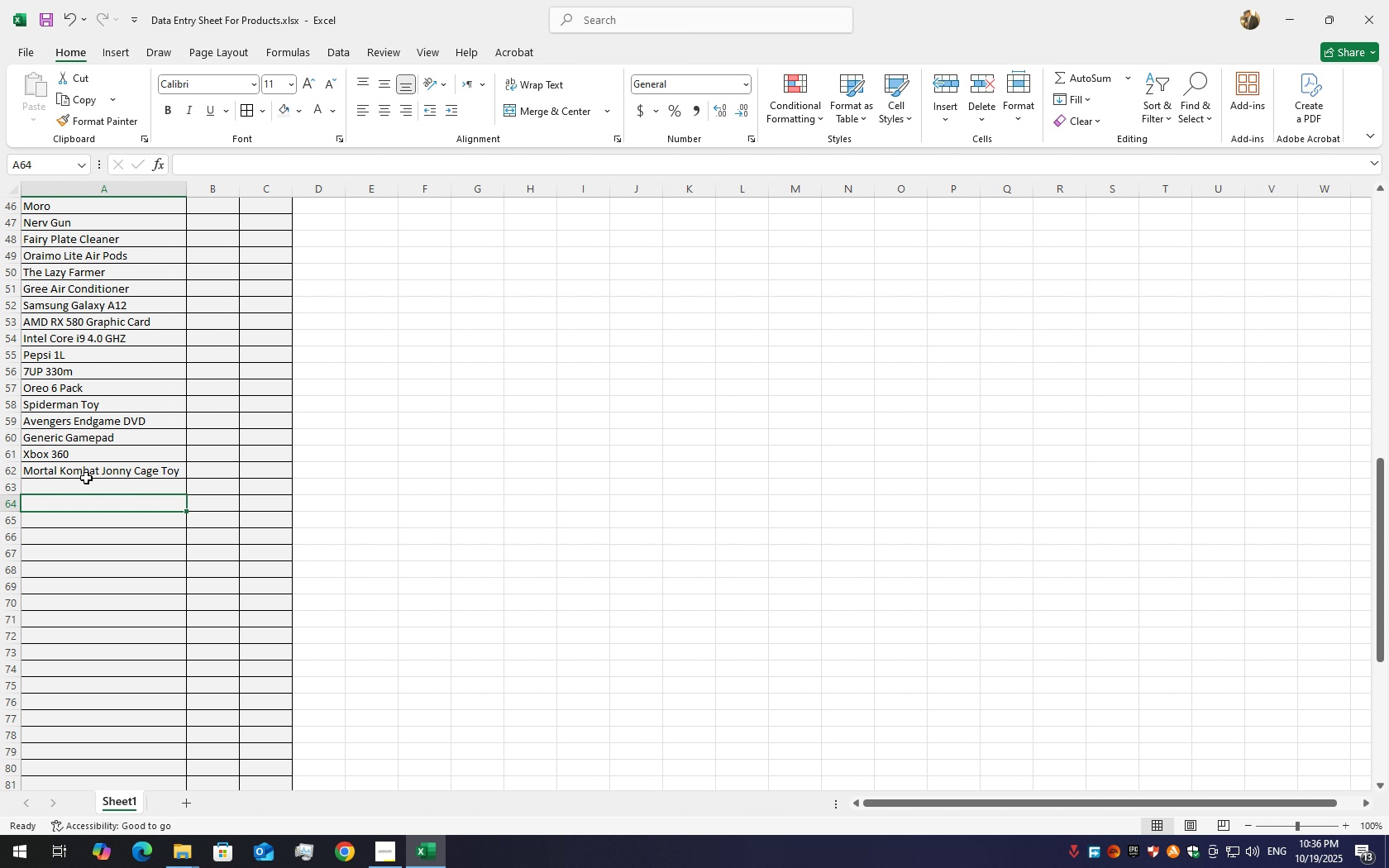 
left_click([85, 481])
 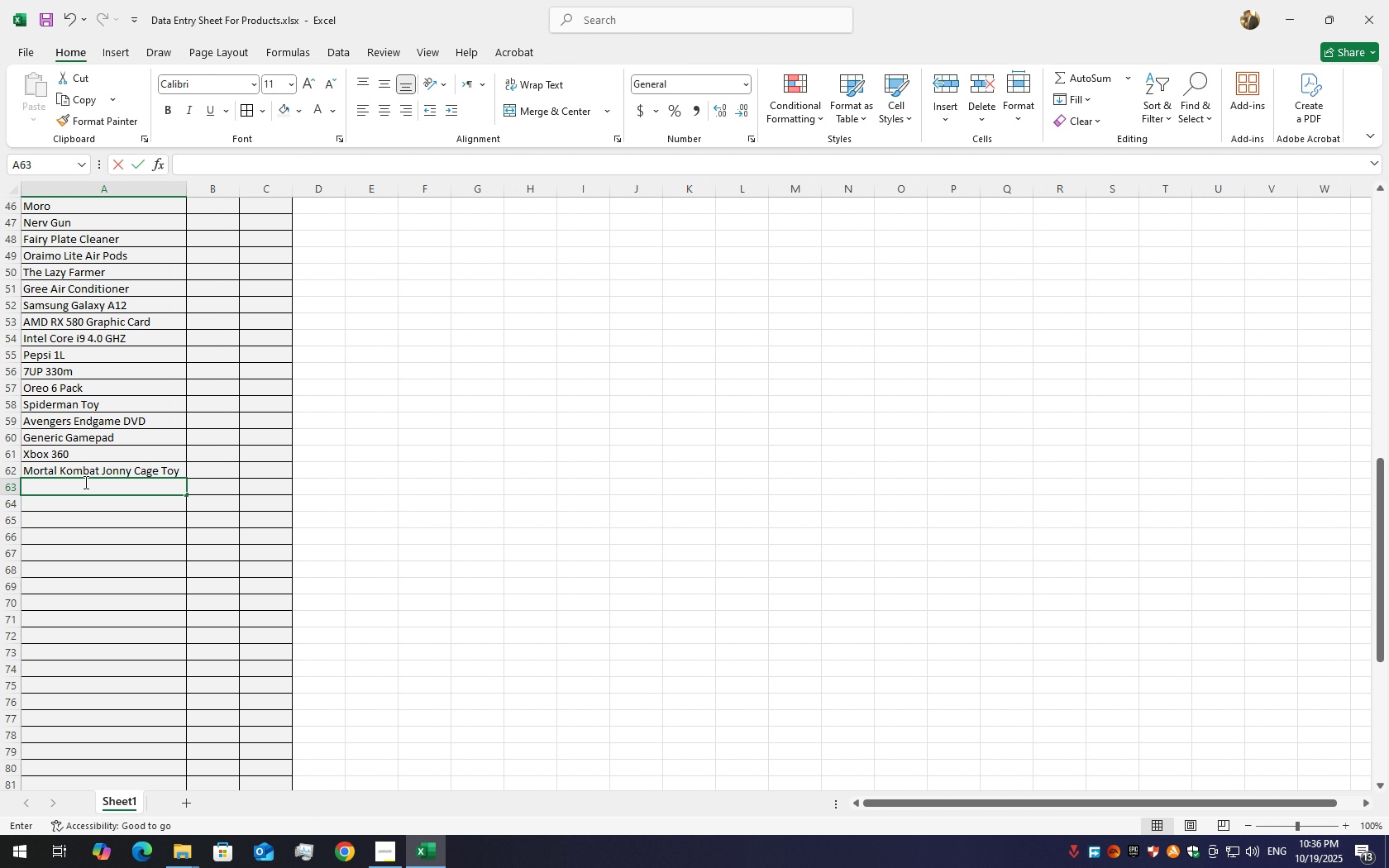 
triple_click([84, 482])
 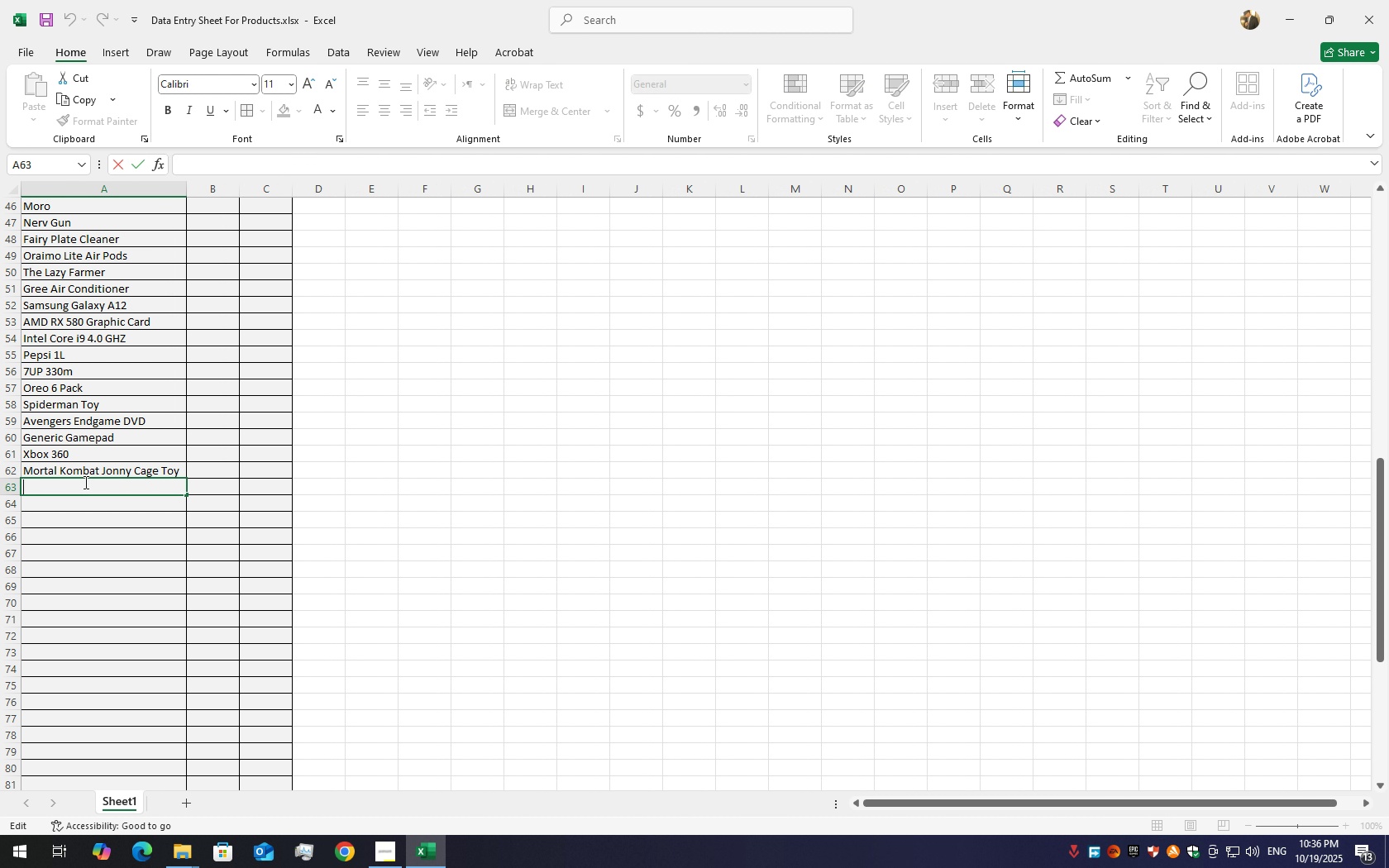 
double_click([84, 482])
 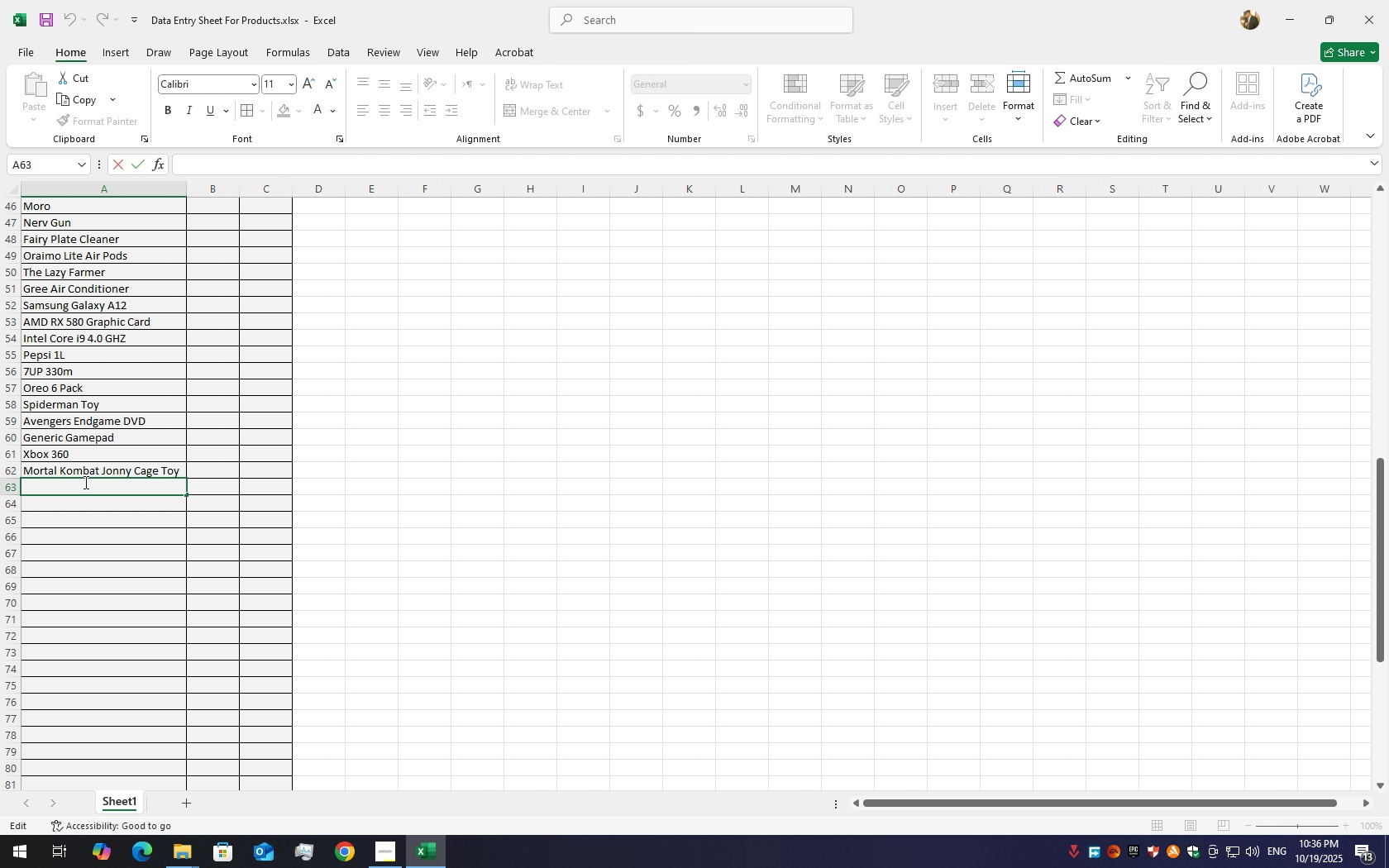 
key(Shift+E)
 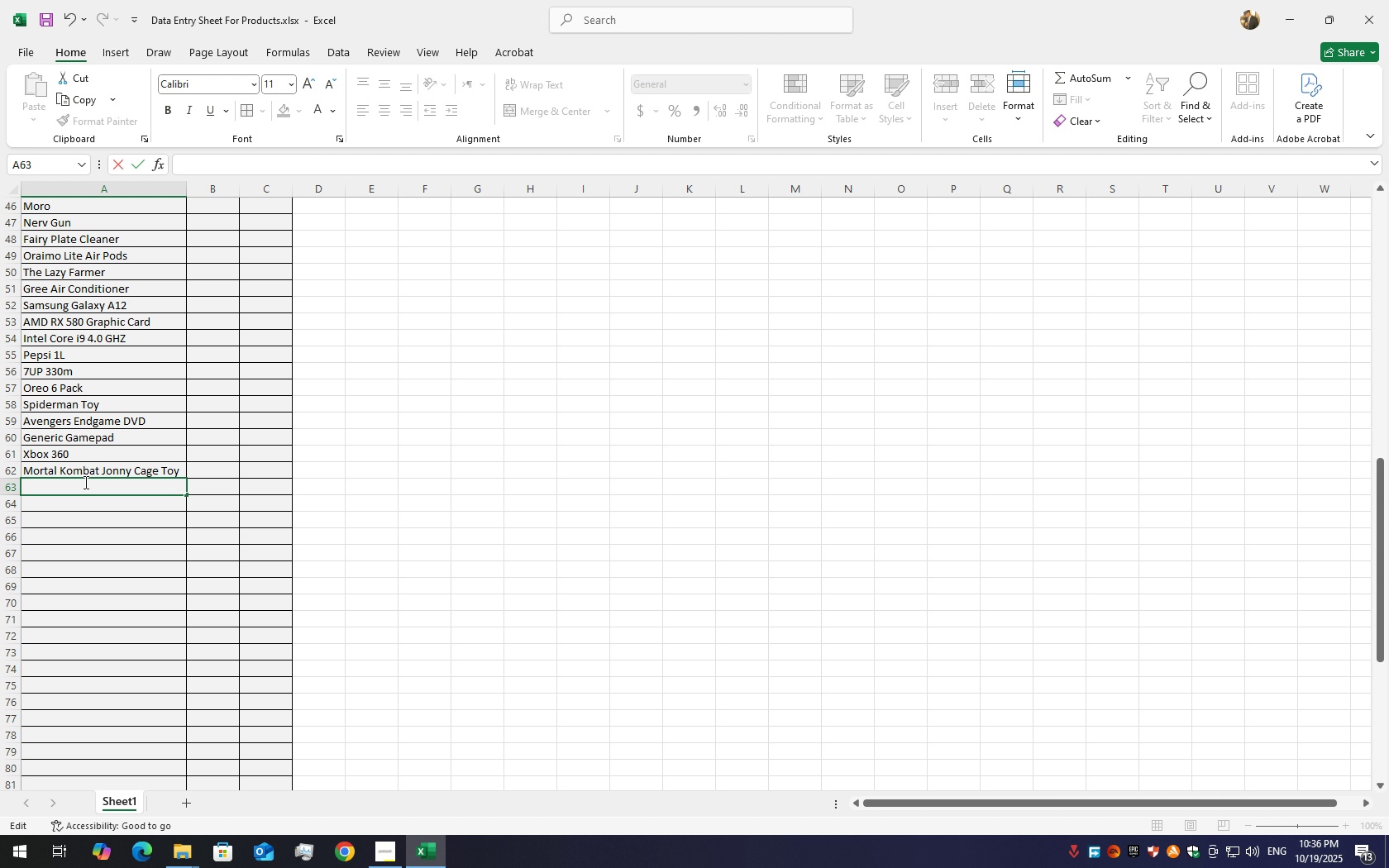 
key(Backspace)
 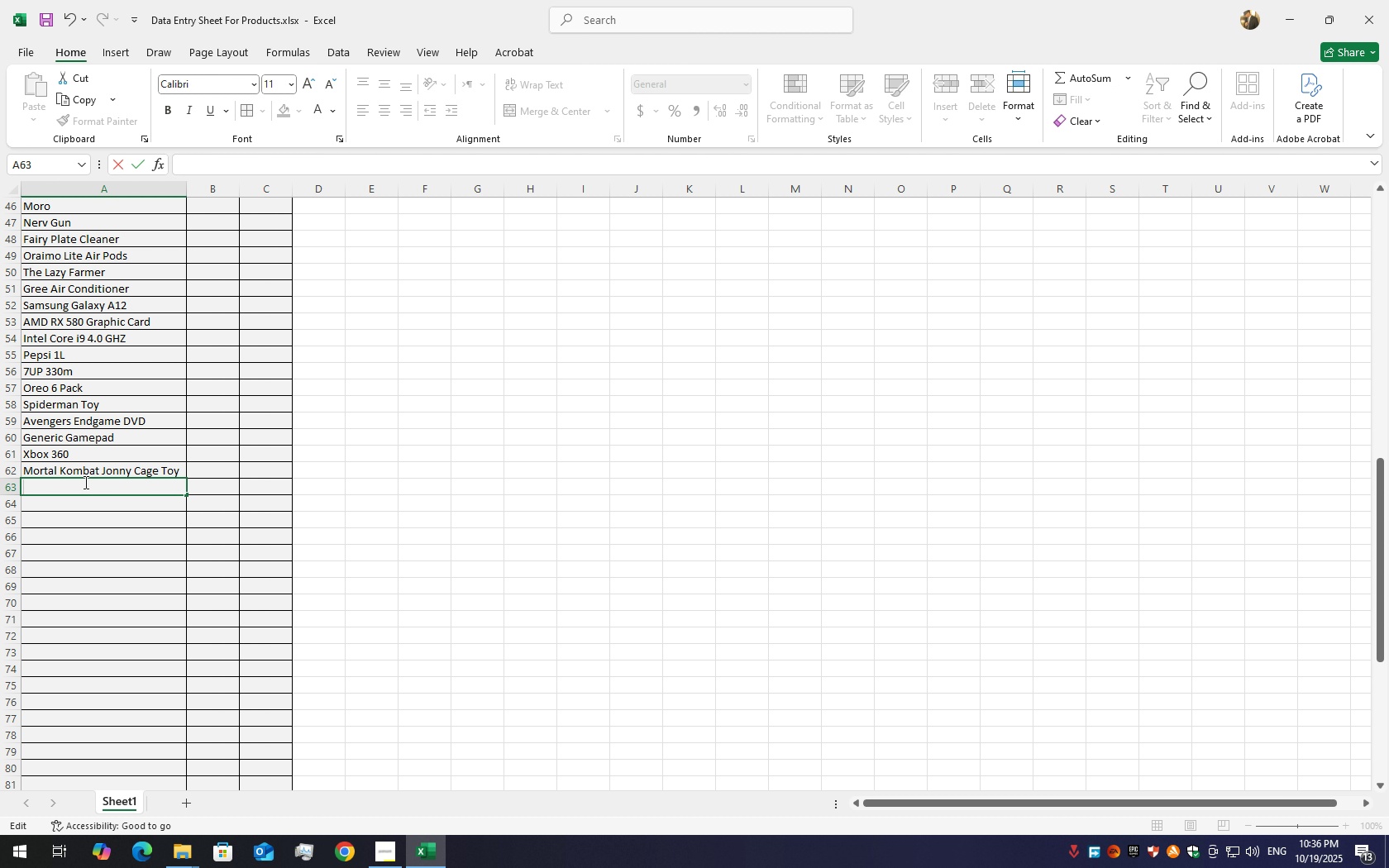 
wait(17.46)
 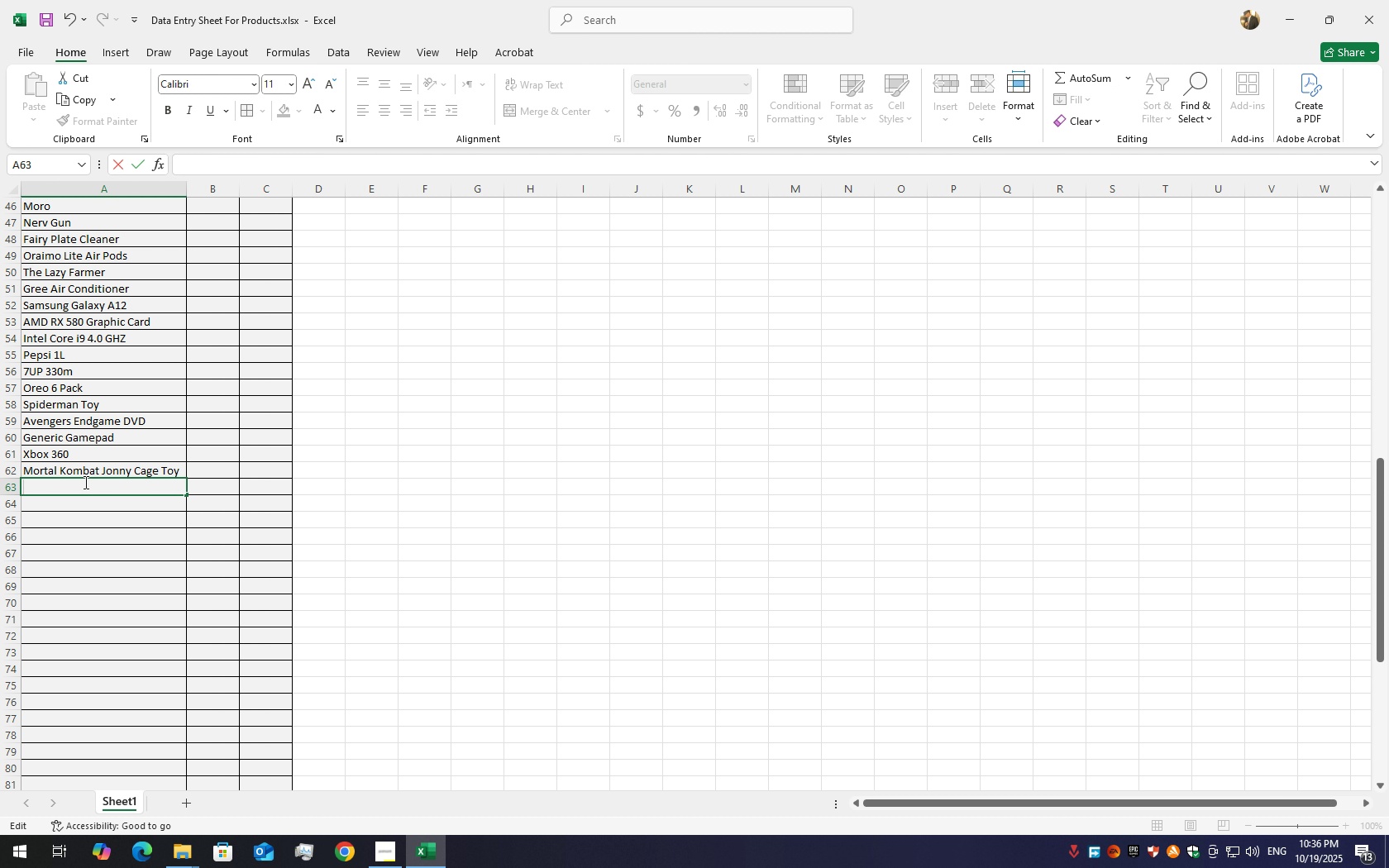 
hold_key(key=ShiftLeft, duration=1.52)
 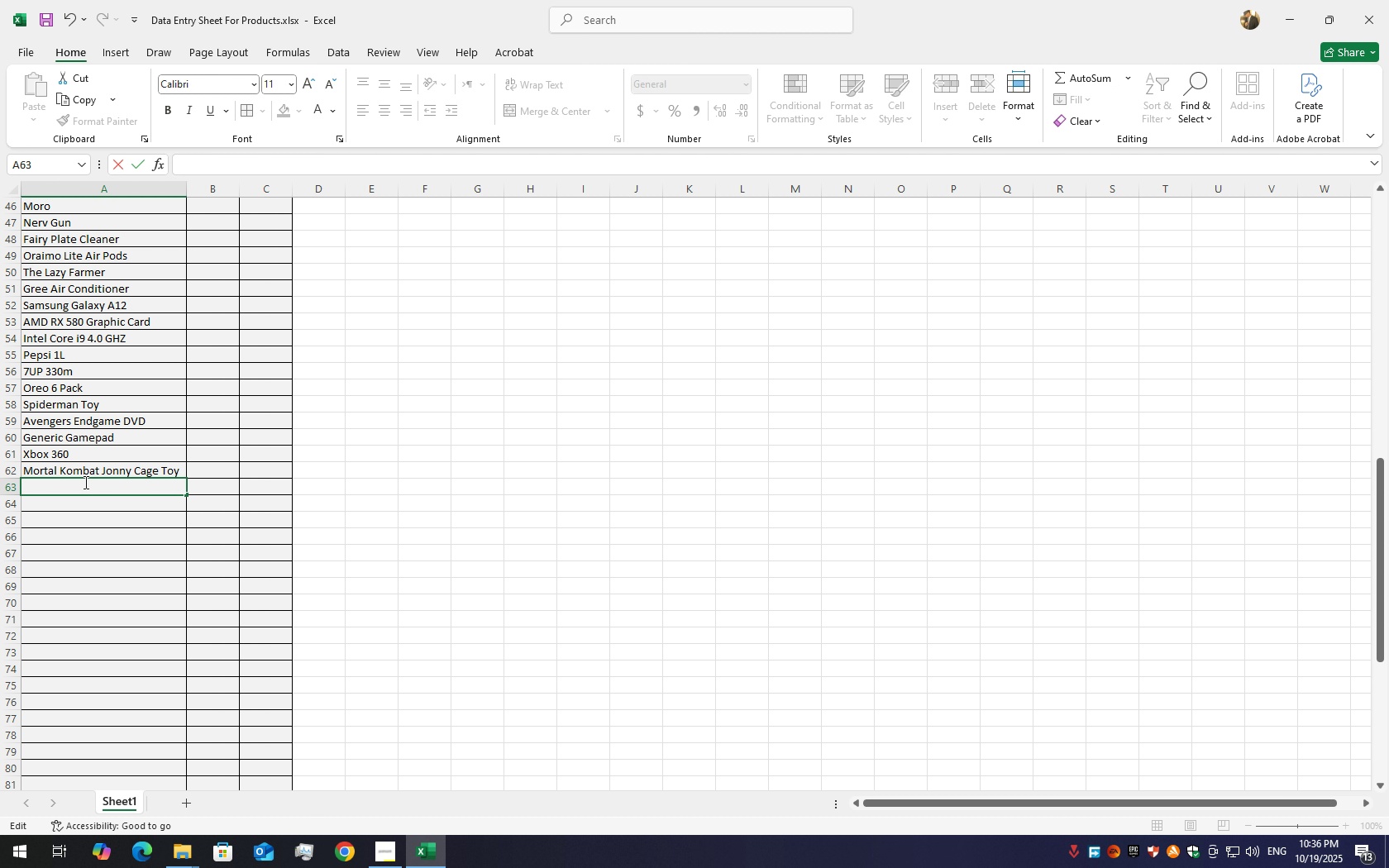 
hold_key(key=ShiftLeft, duration=1.53)
 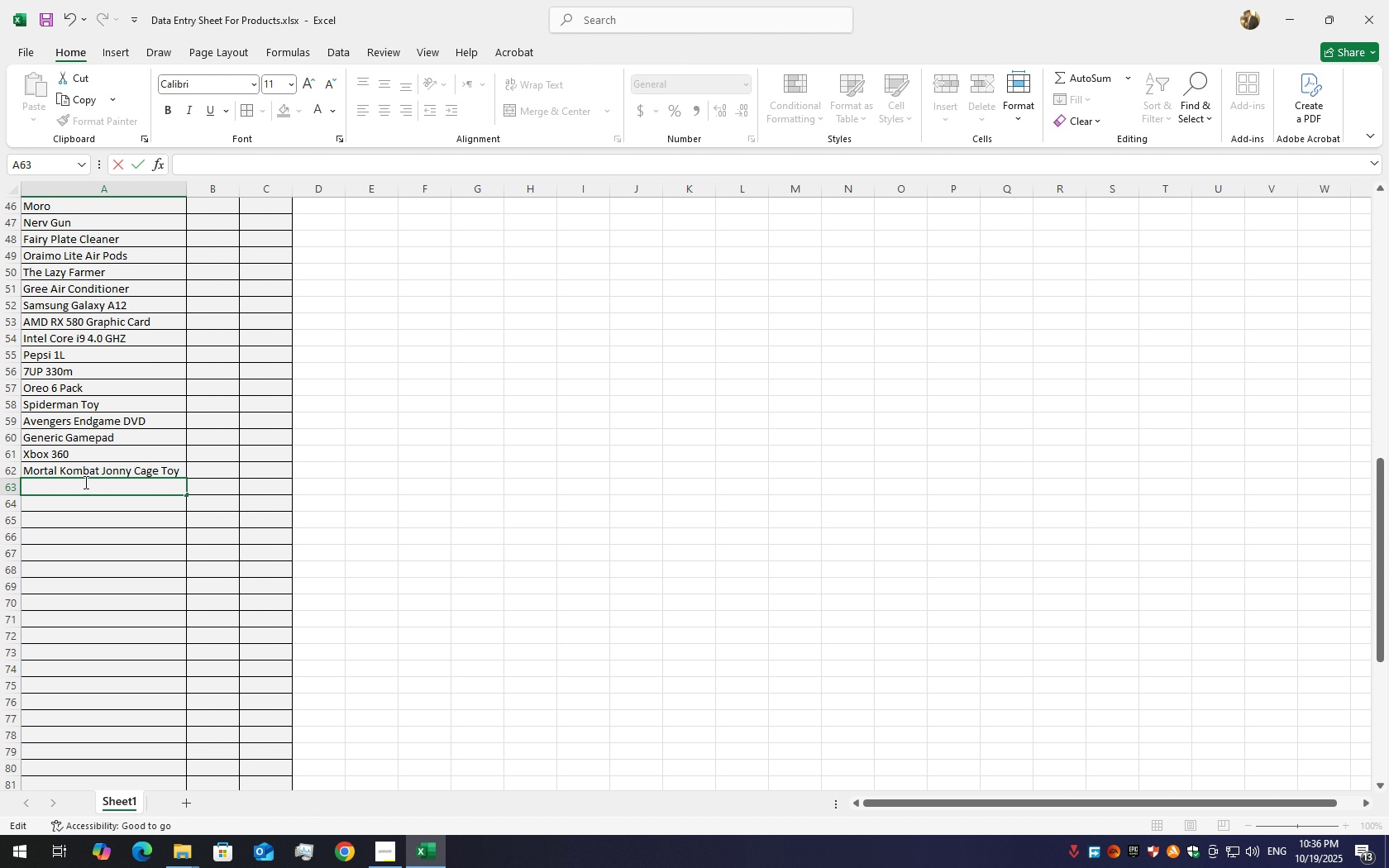 
hold_key(key=ShiftLeft, duration=1.51)
 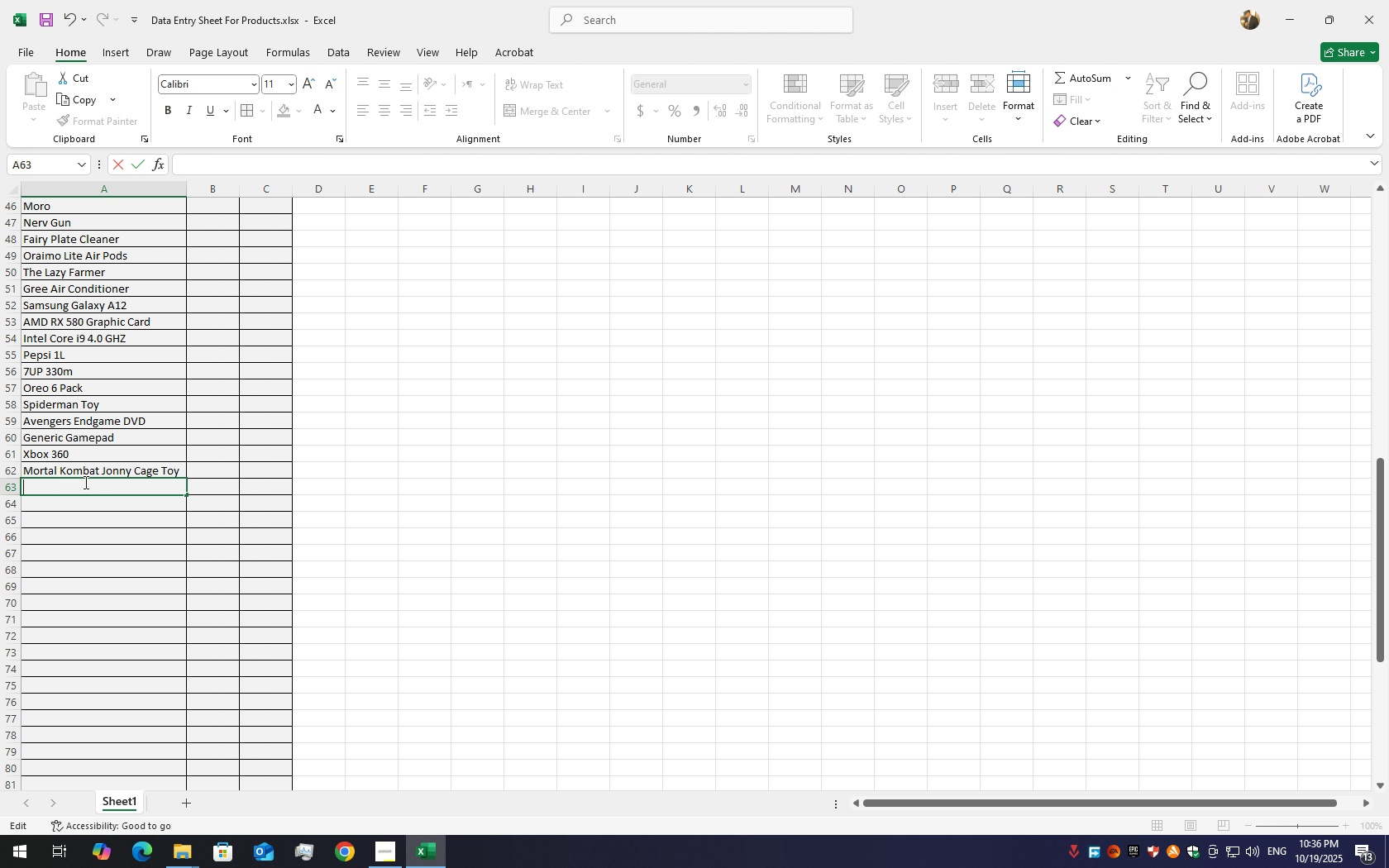 
hold_key(key=ShiftLeft, duration=1.52)
 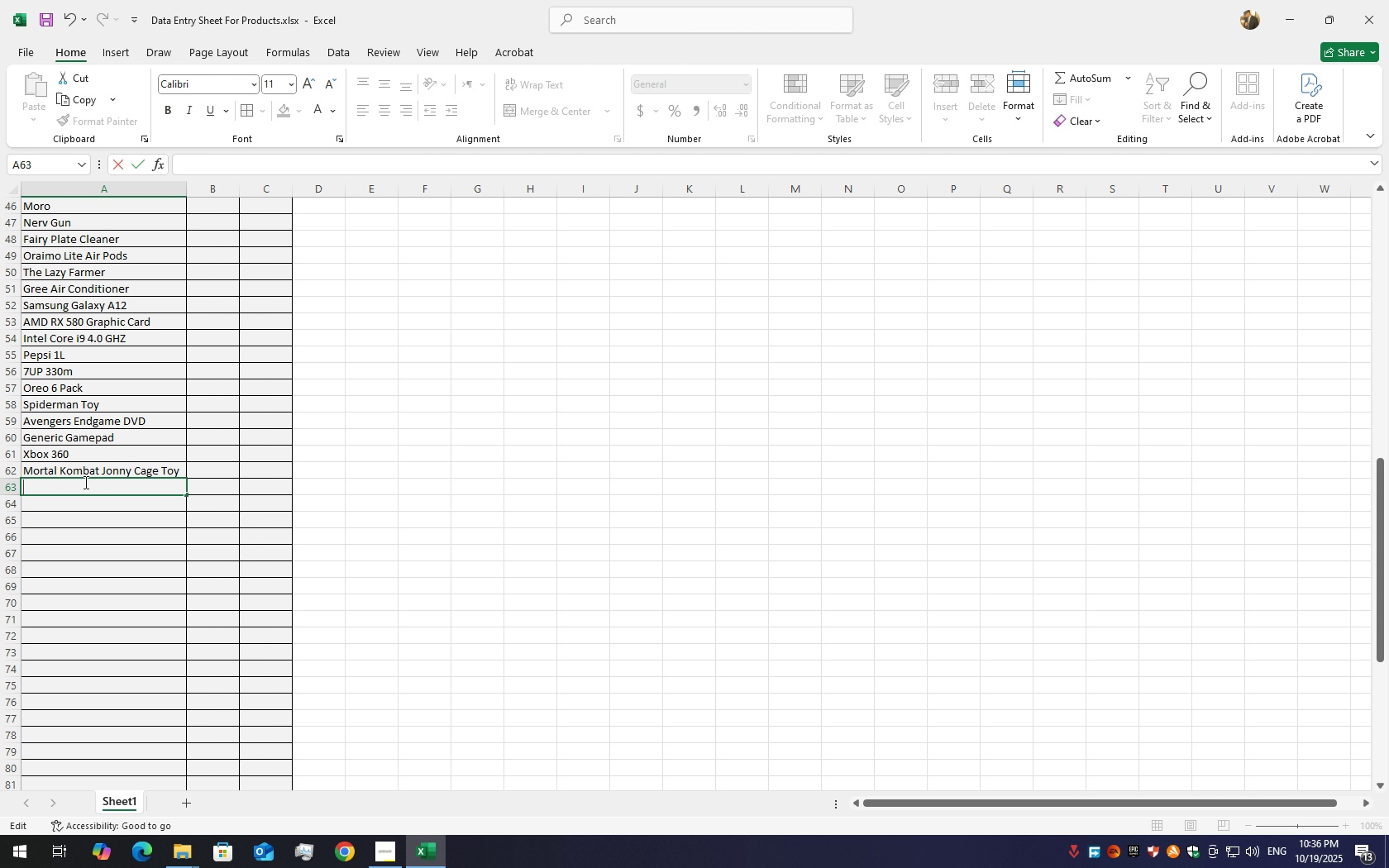 
hold_key(key=ShiftLeft, duration=1.53)
 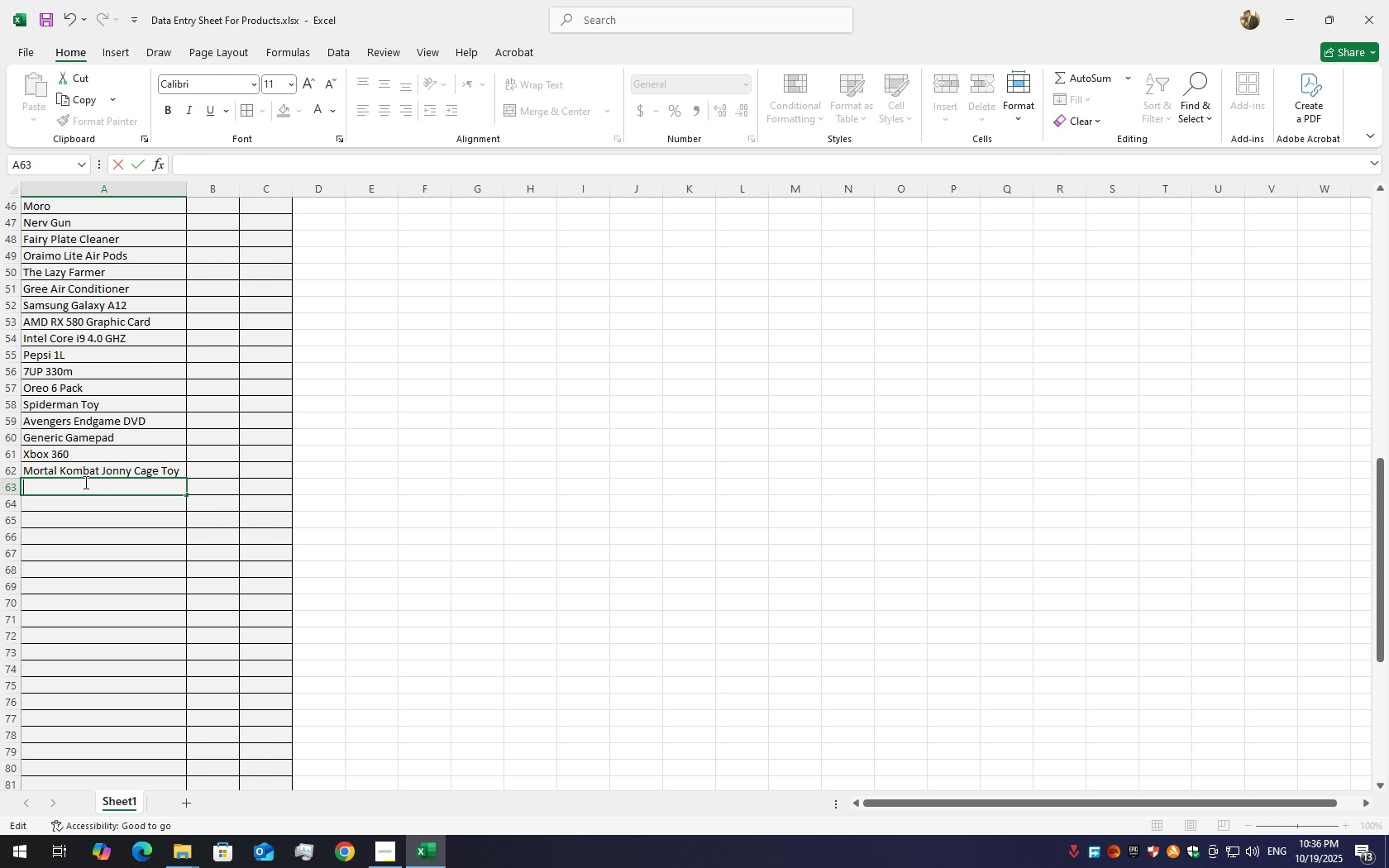 
hold_key(key=ShiftLeft, duration=1.5)
 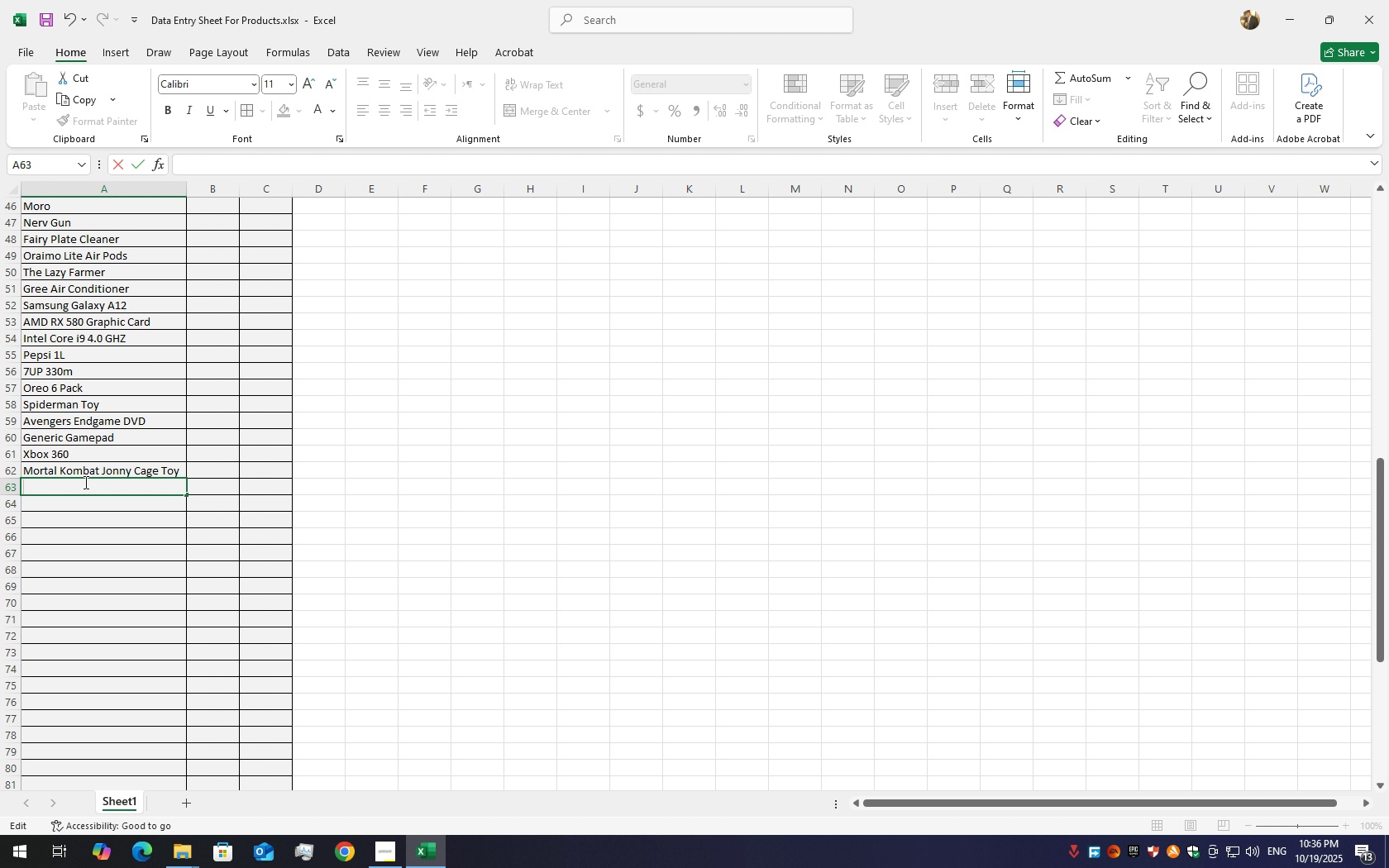 
hold_key(key=ShiftLeft, duration=0.58)
 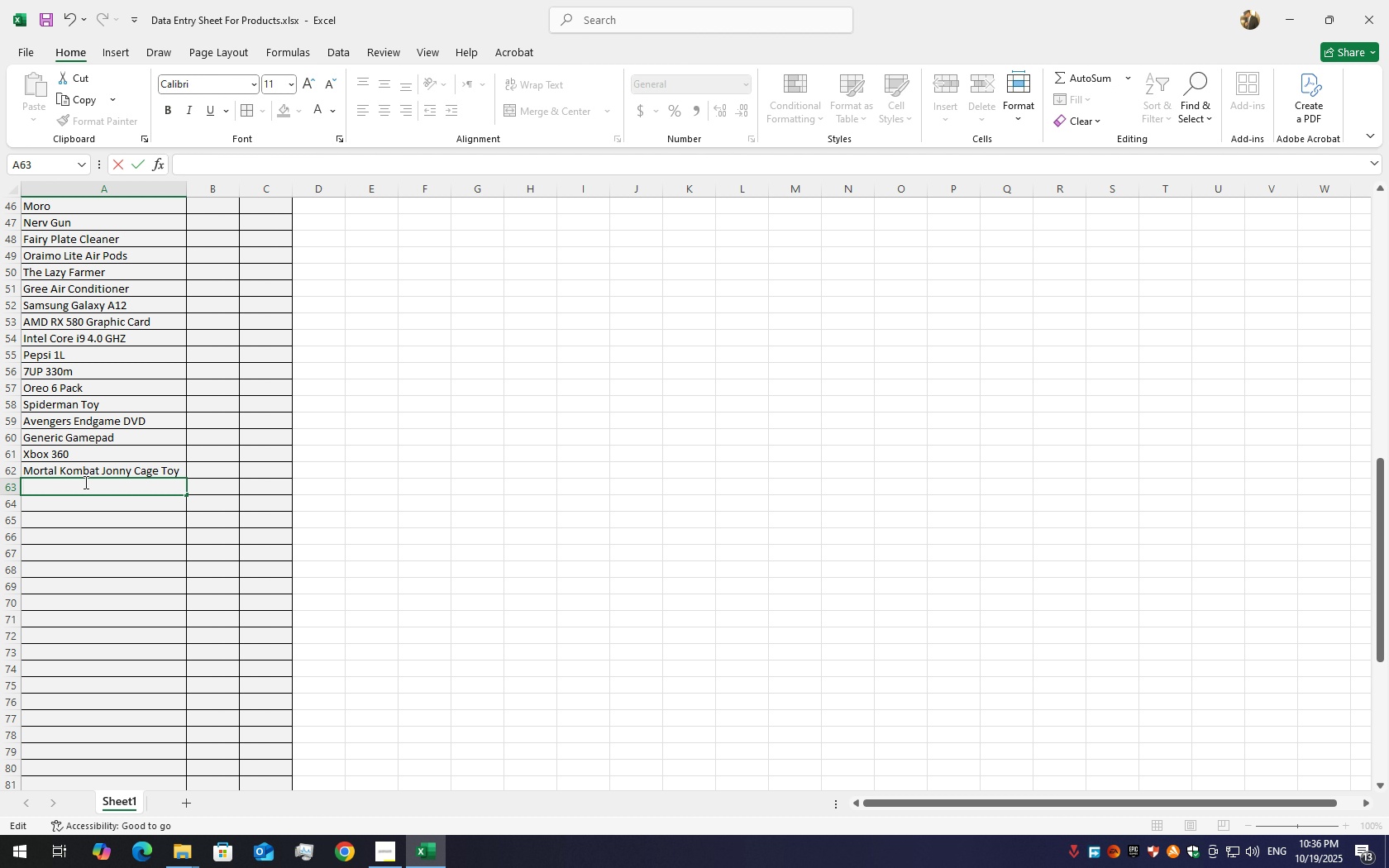 
key(Shift+K)
 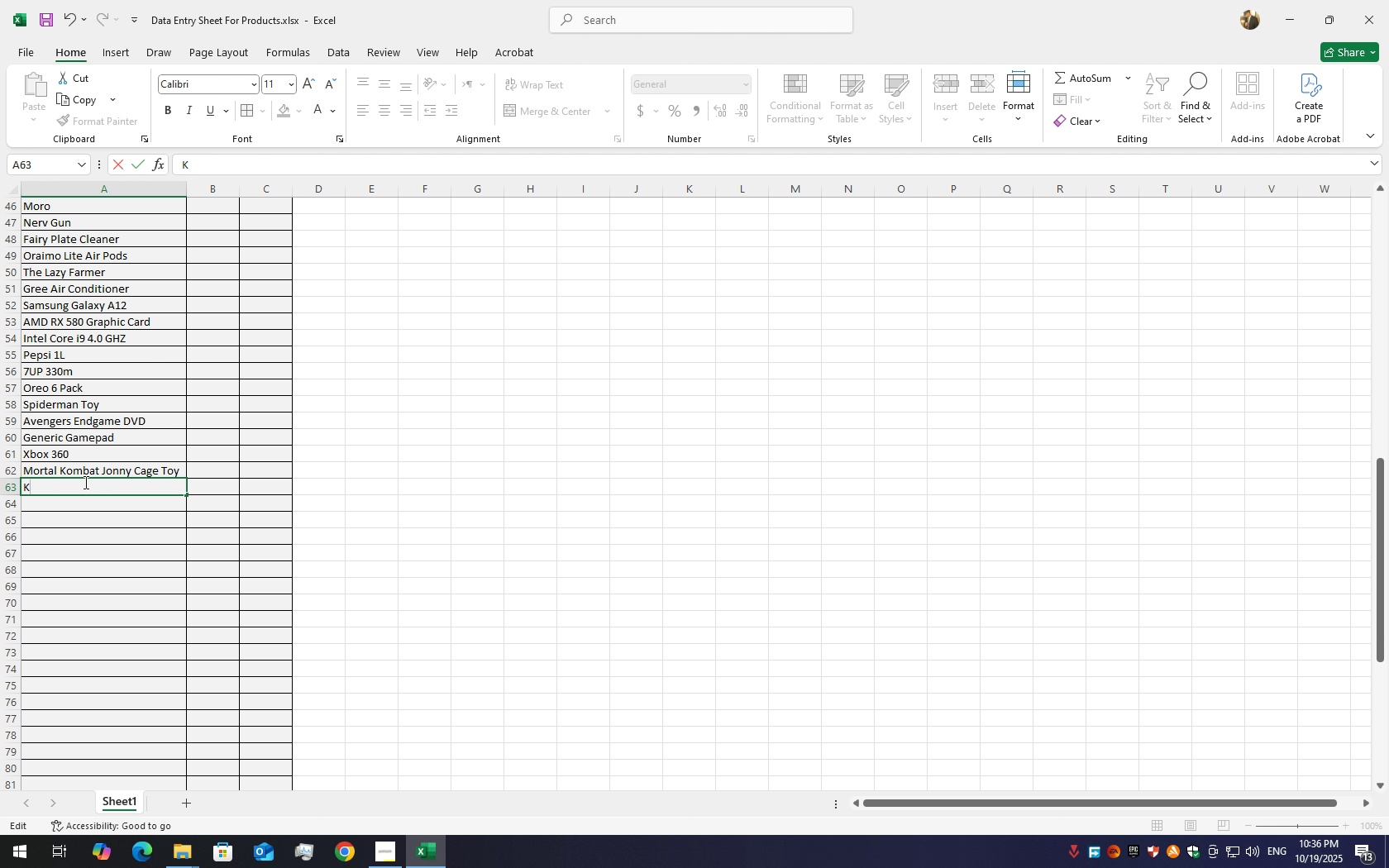 
key(Backspace)
 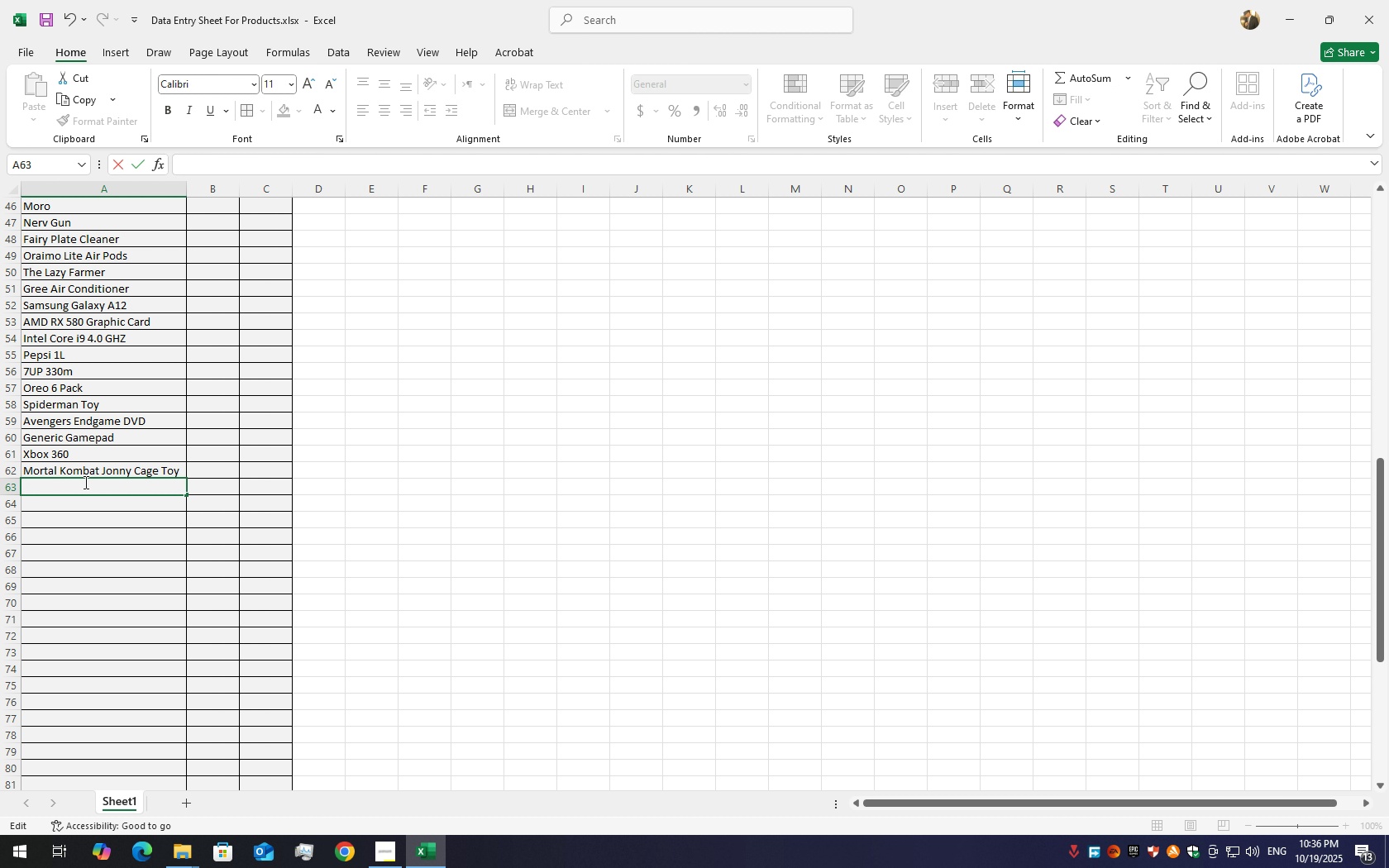 
hold_key(key=ShiftLeft, duration=1.52)
 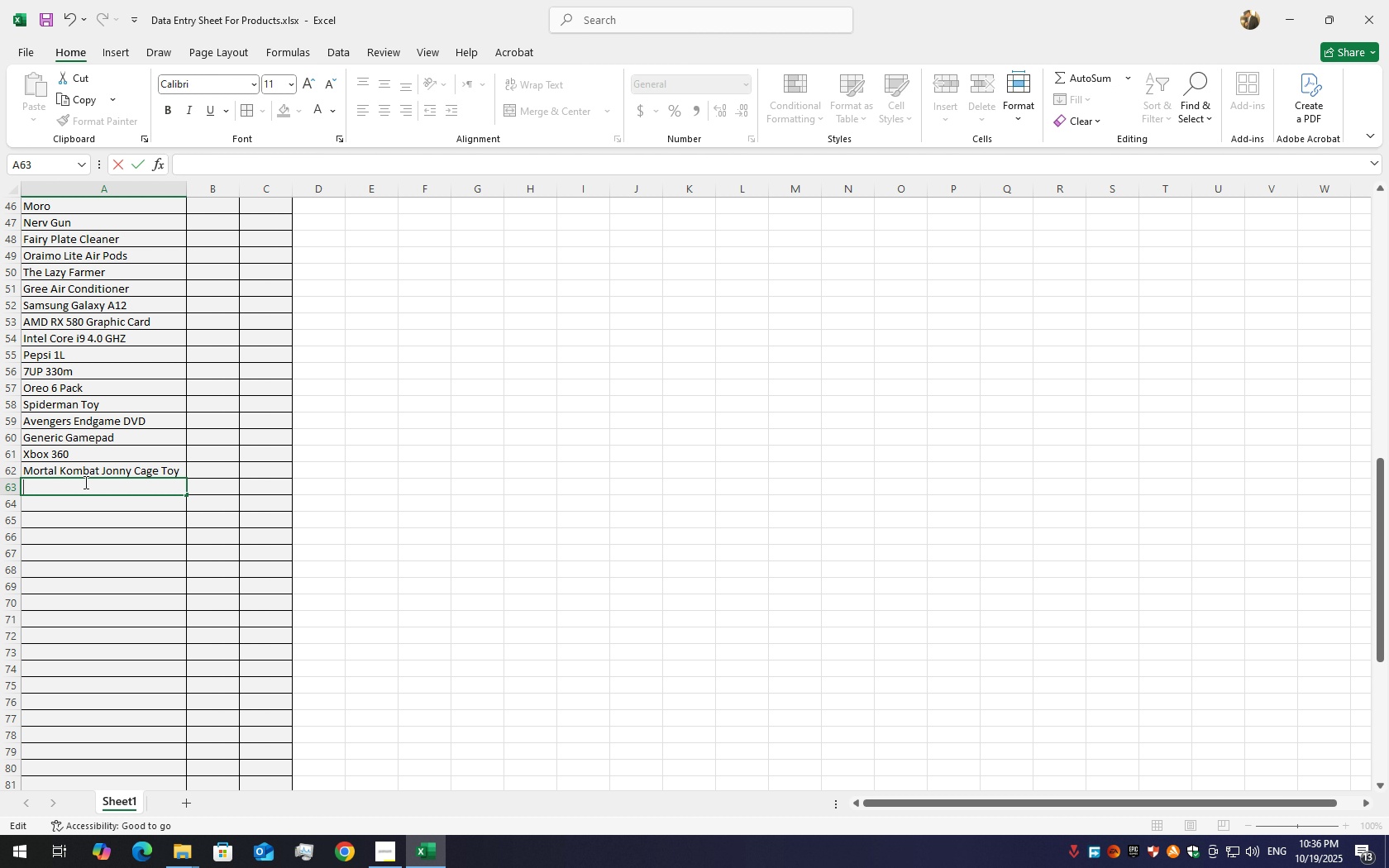 
hold_key(key=ShiftLeft, duration=1.52)
 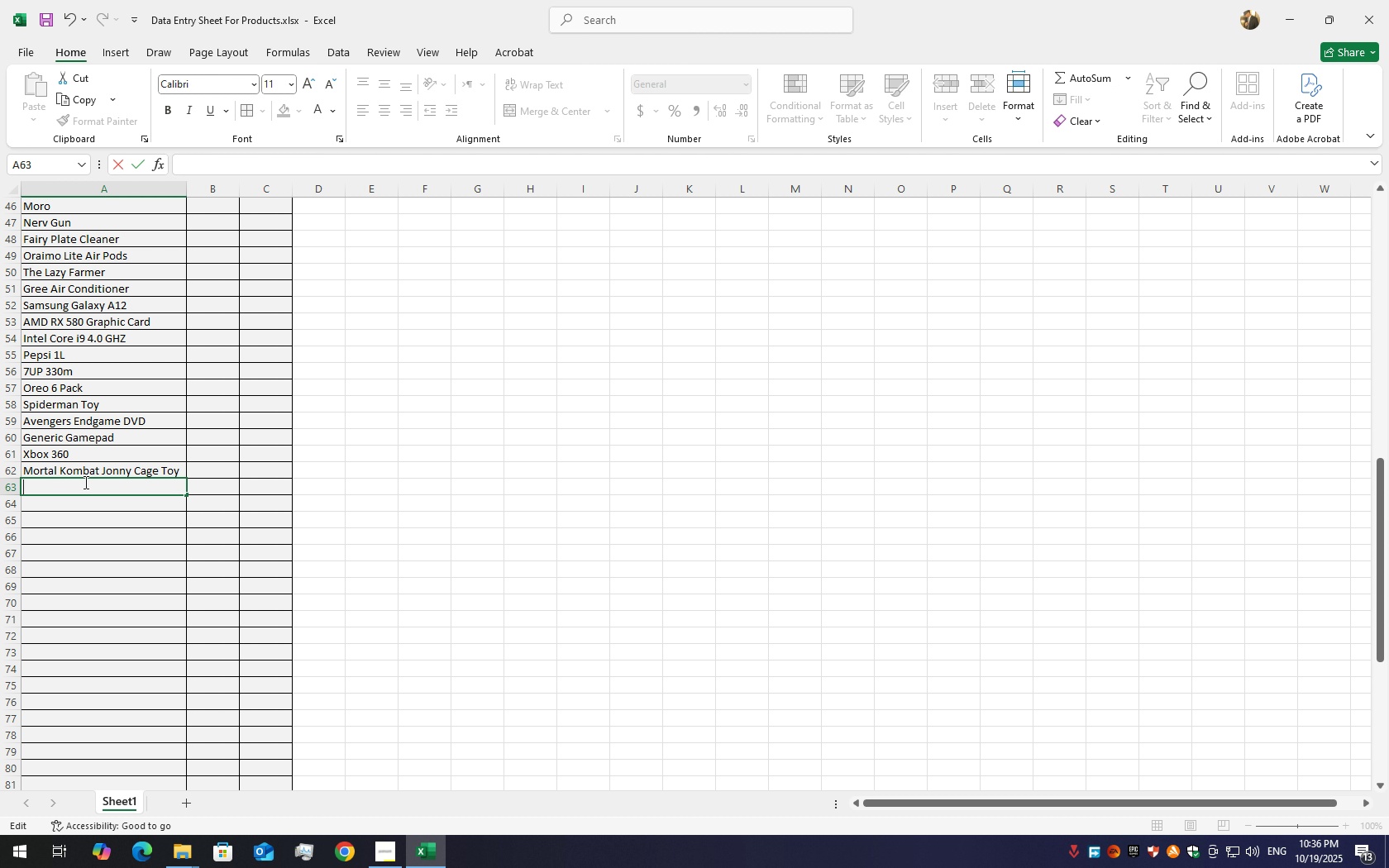 
type(Metak)
key(Backspace)
type(llica Postere)
key(Backspace)
 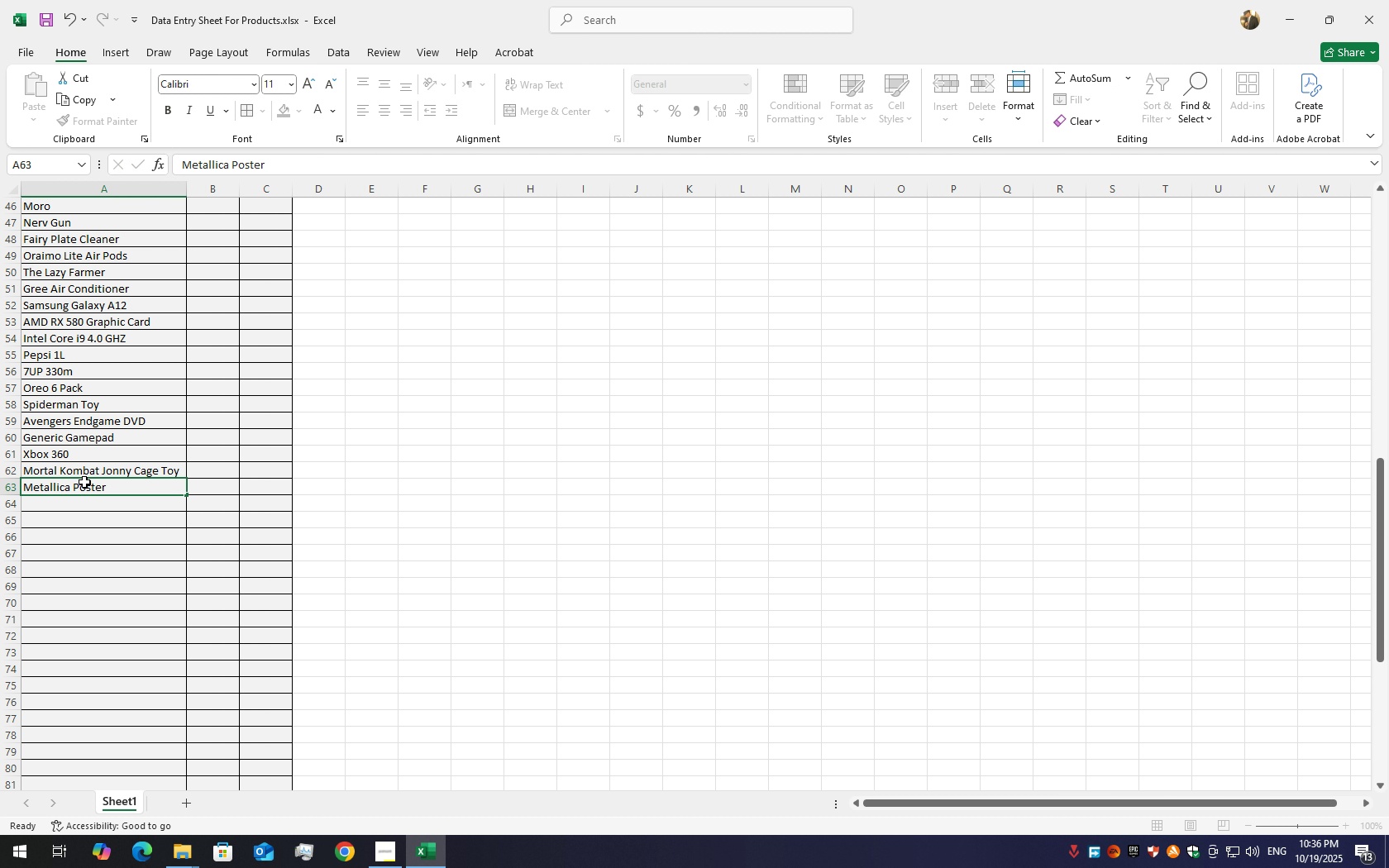 
 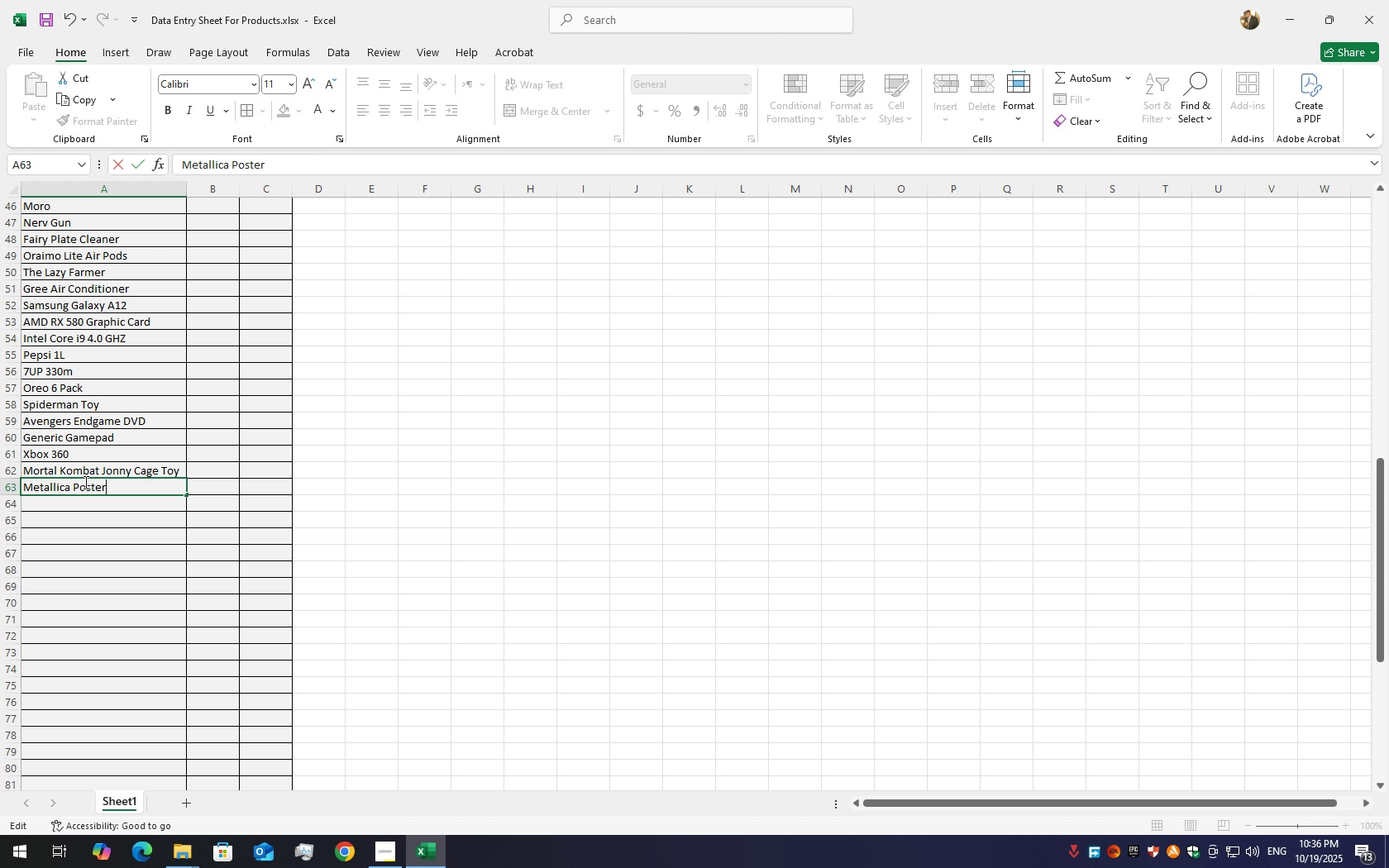 
key(Enter)
 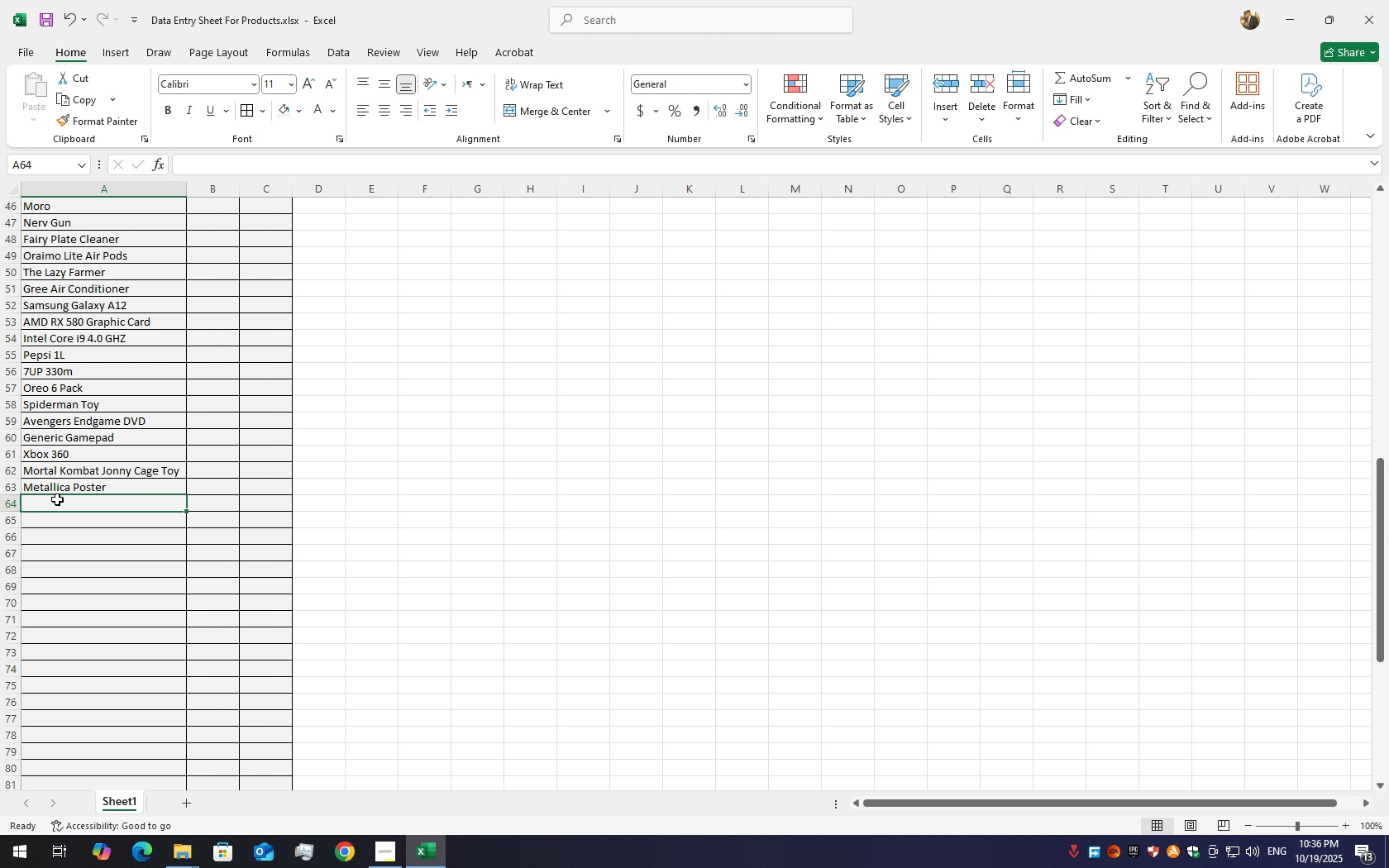 
double_click([57, 499])
 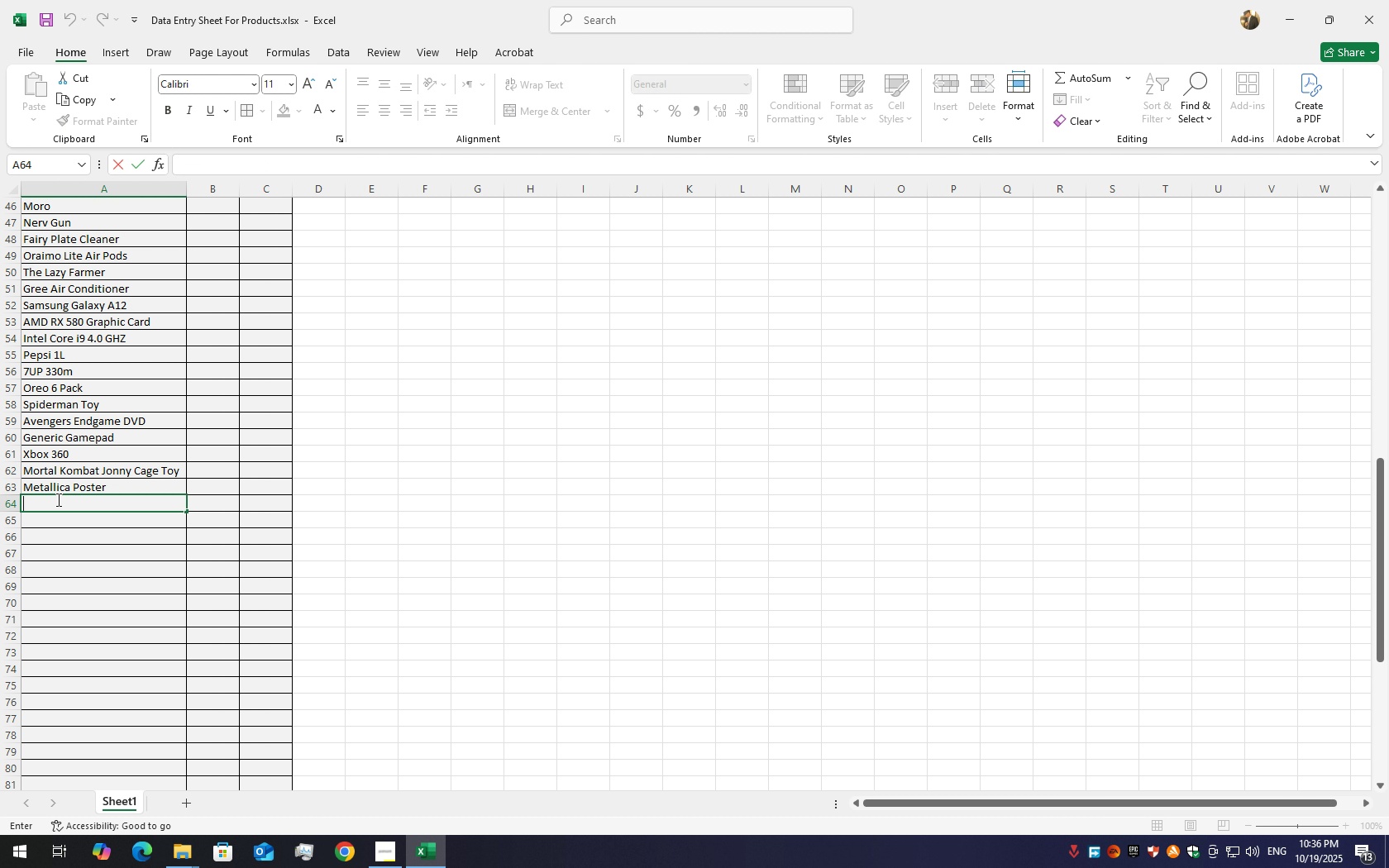 
triple_click([57, 499])
 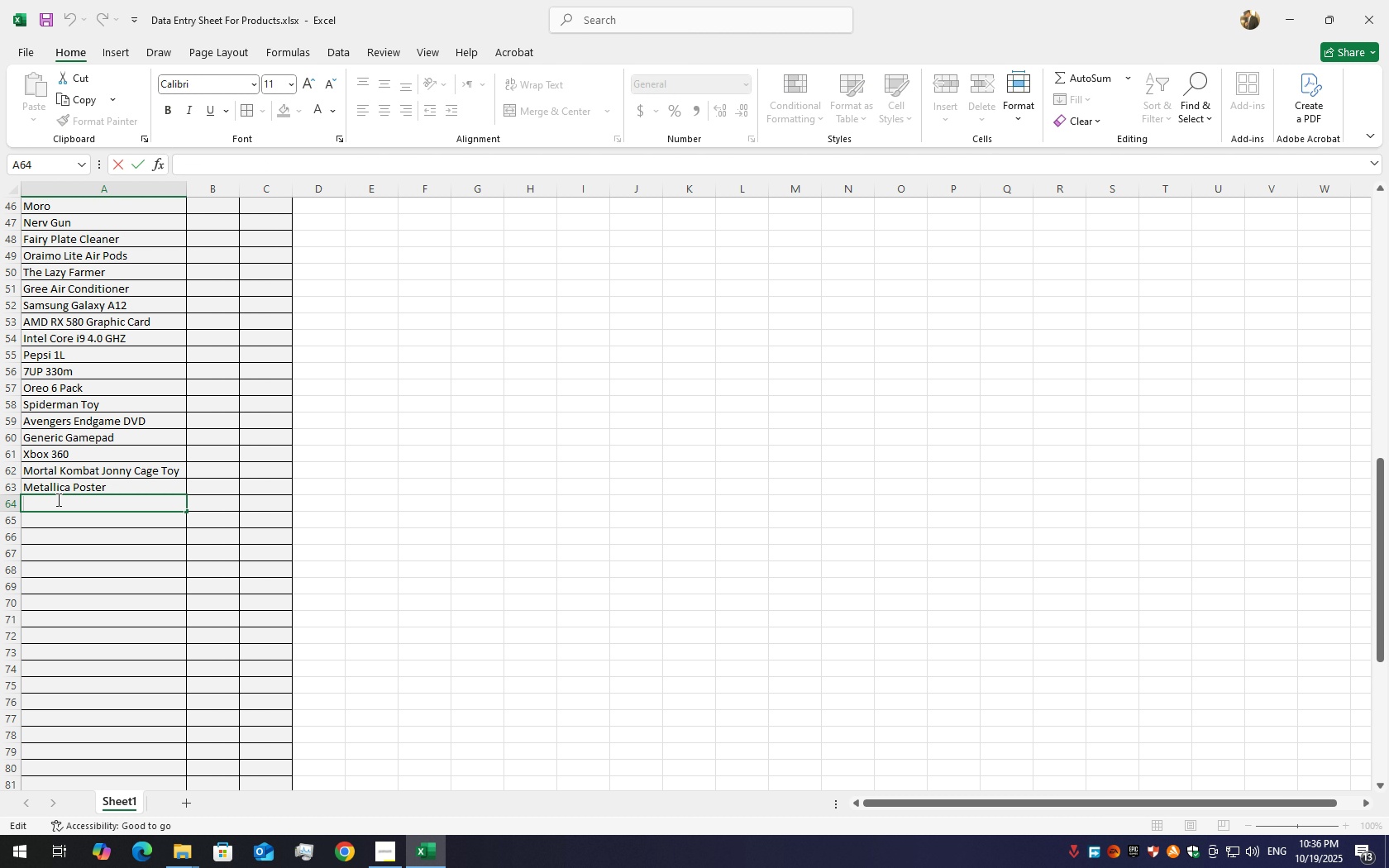 
wait(8.43)
 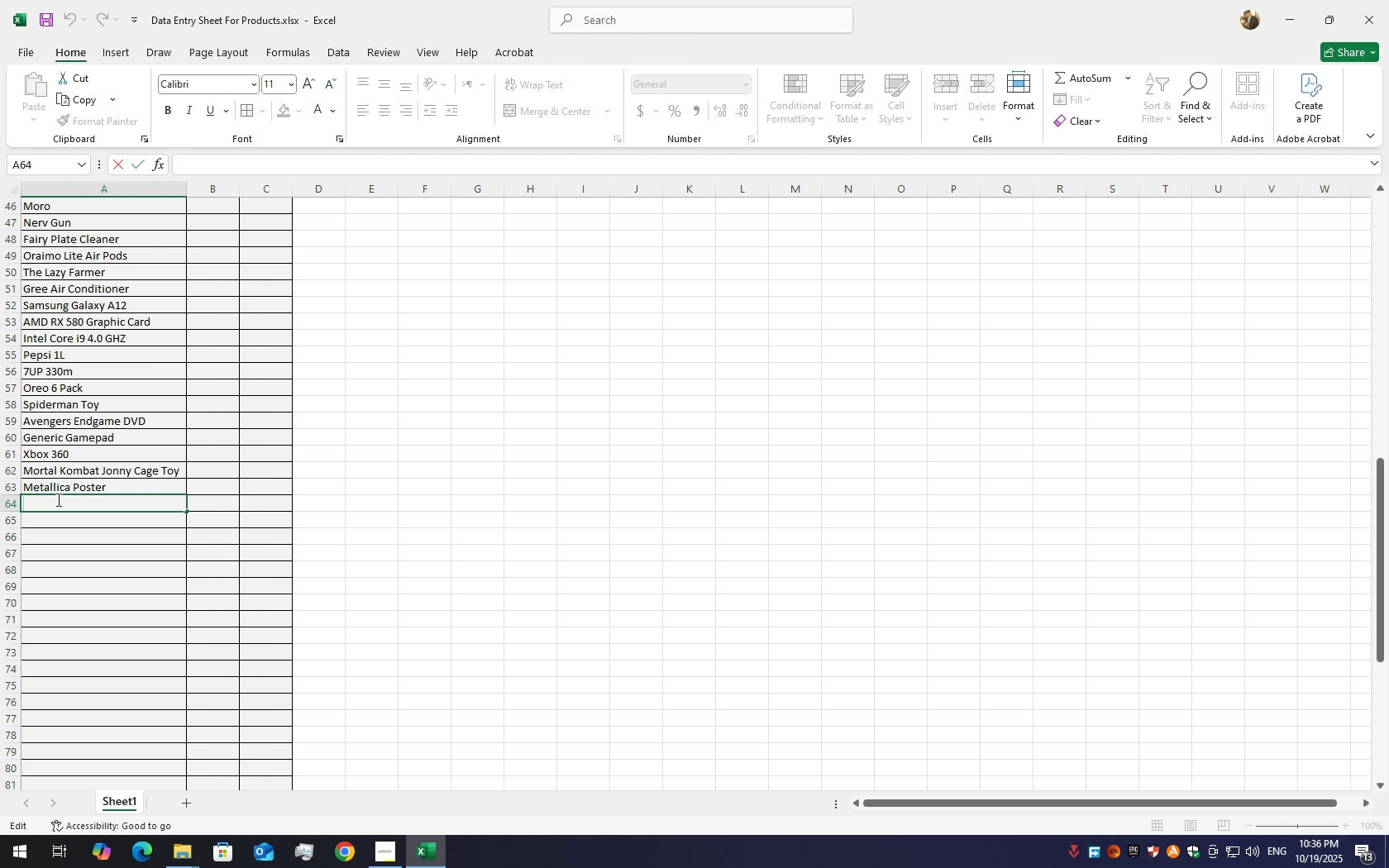 
hold_key(key=ShiftLeft, duration=1.5)
 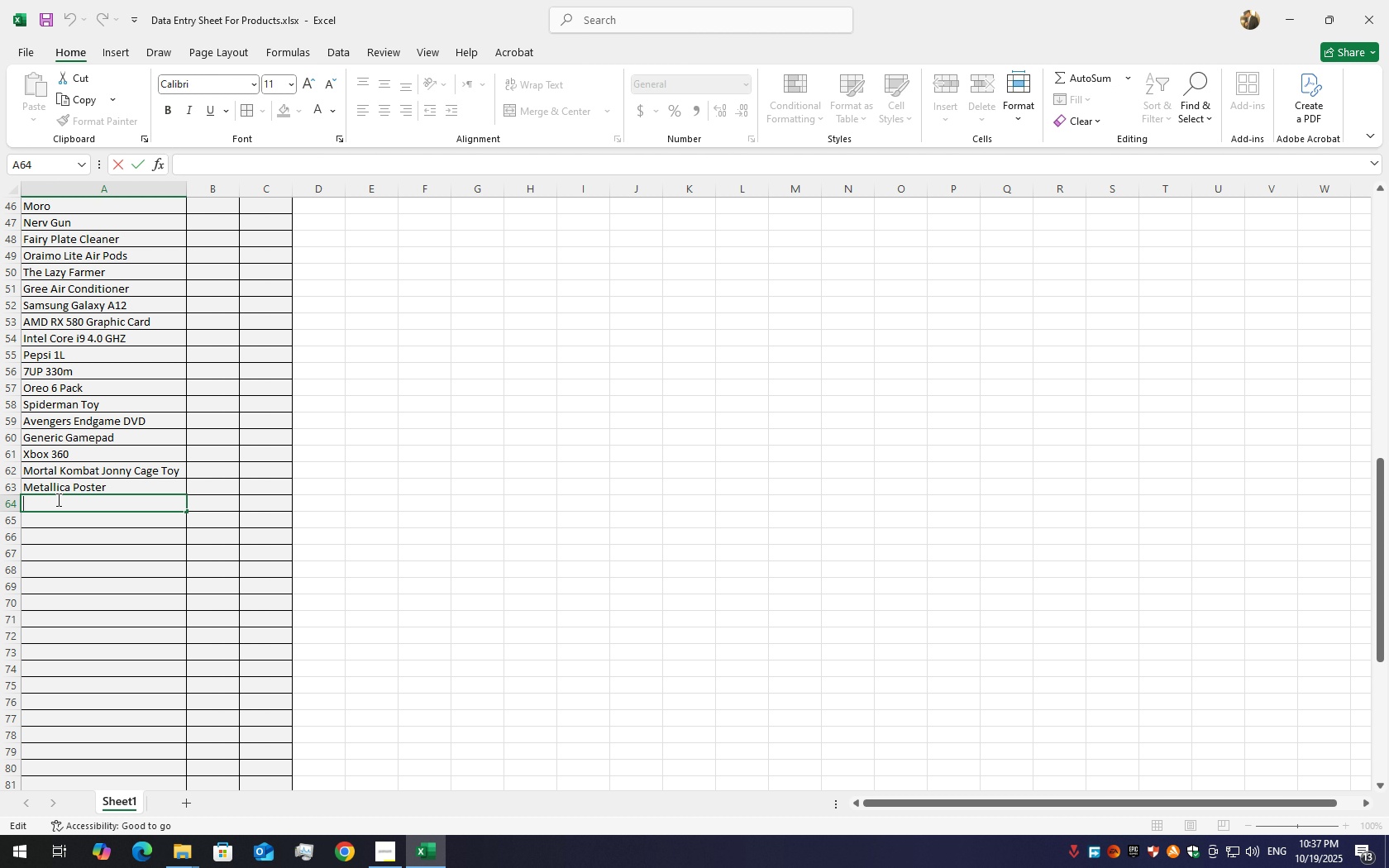 
type(Sunc)
key(Backspace)
type(shine Tuna)
 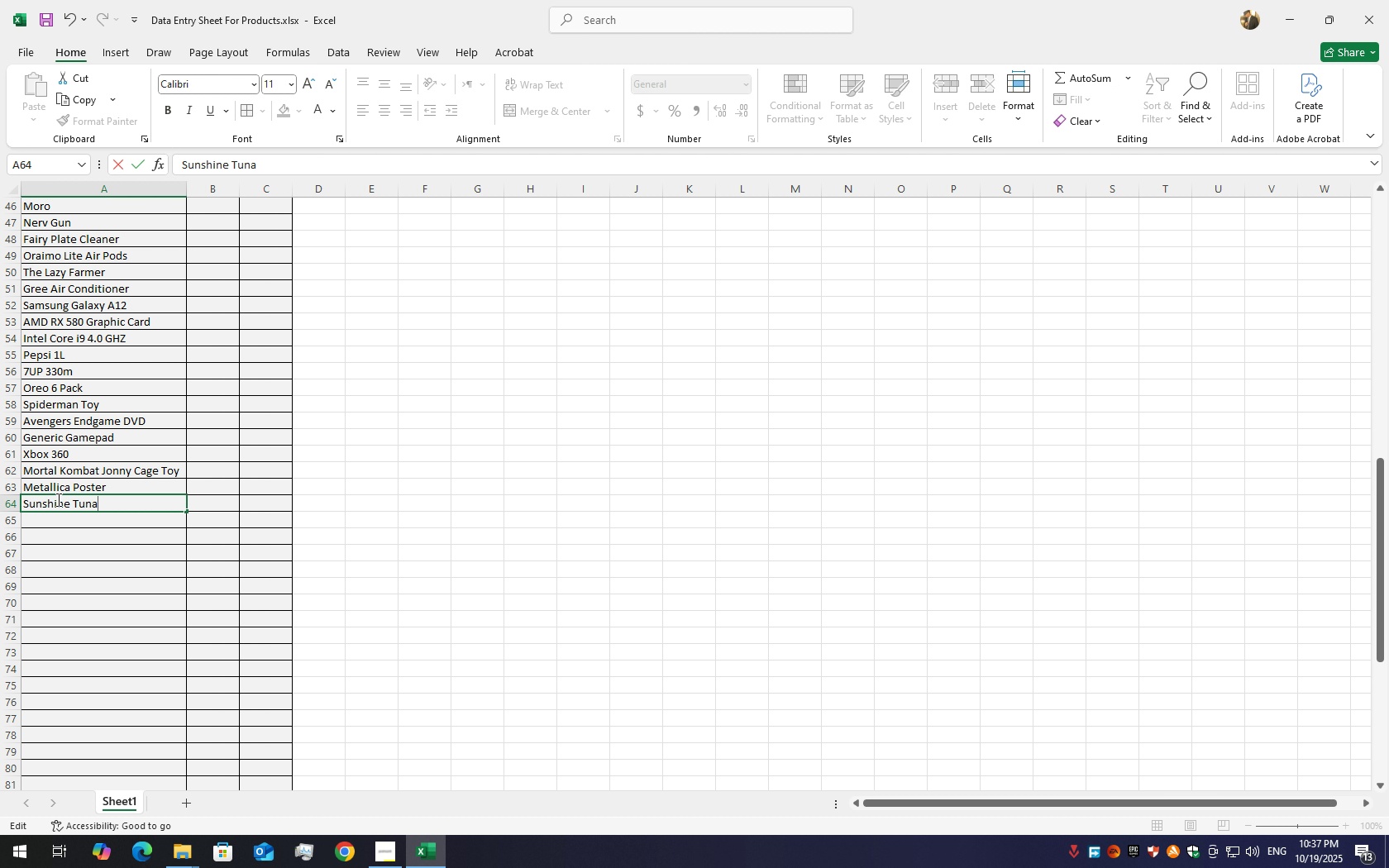 
key(Enter)
 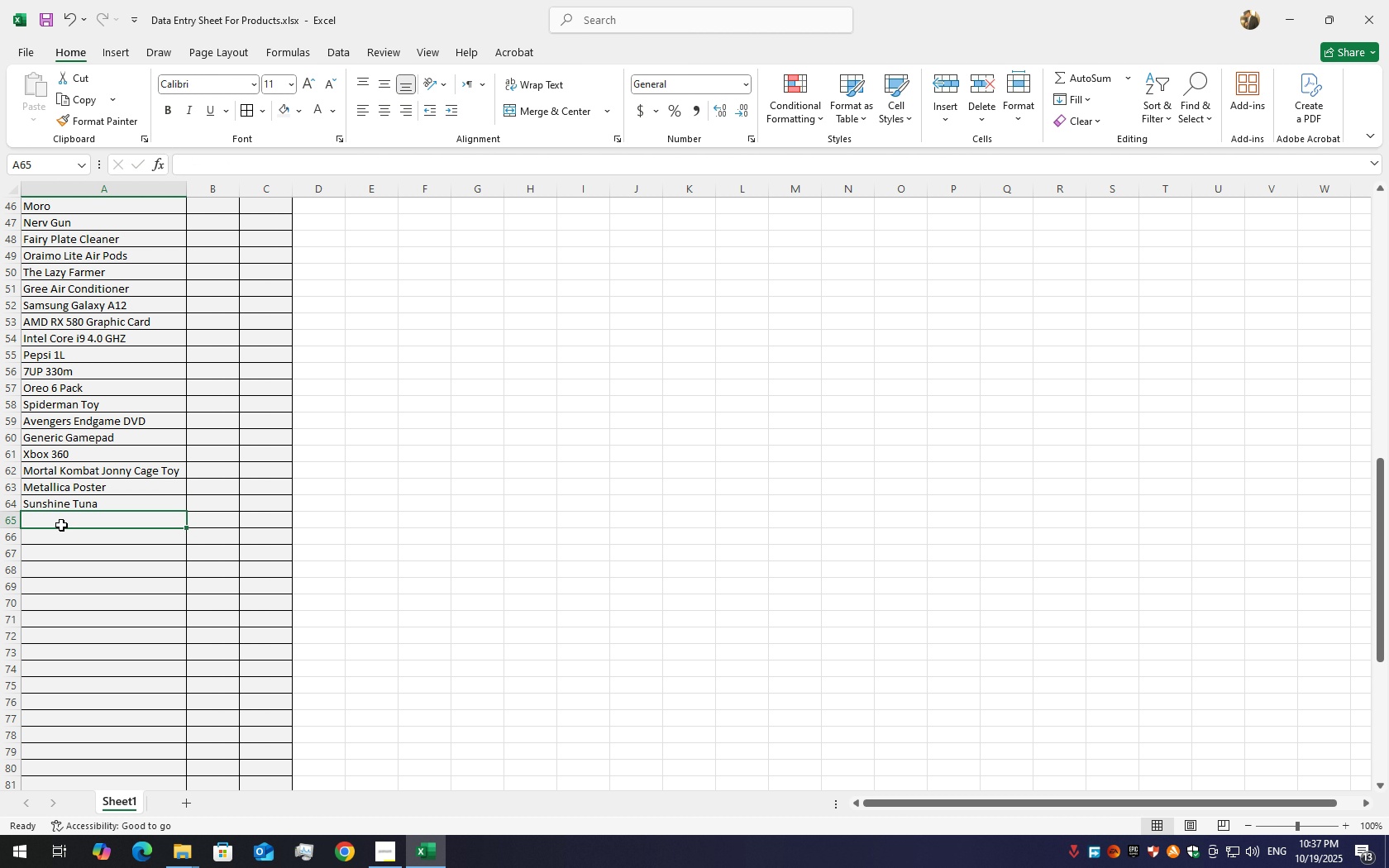 
double_click([61, 525])
 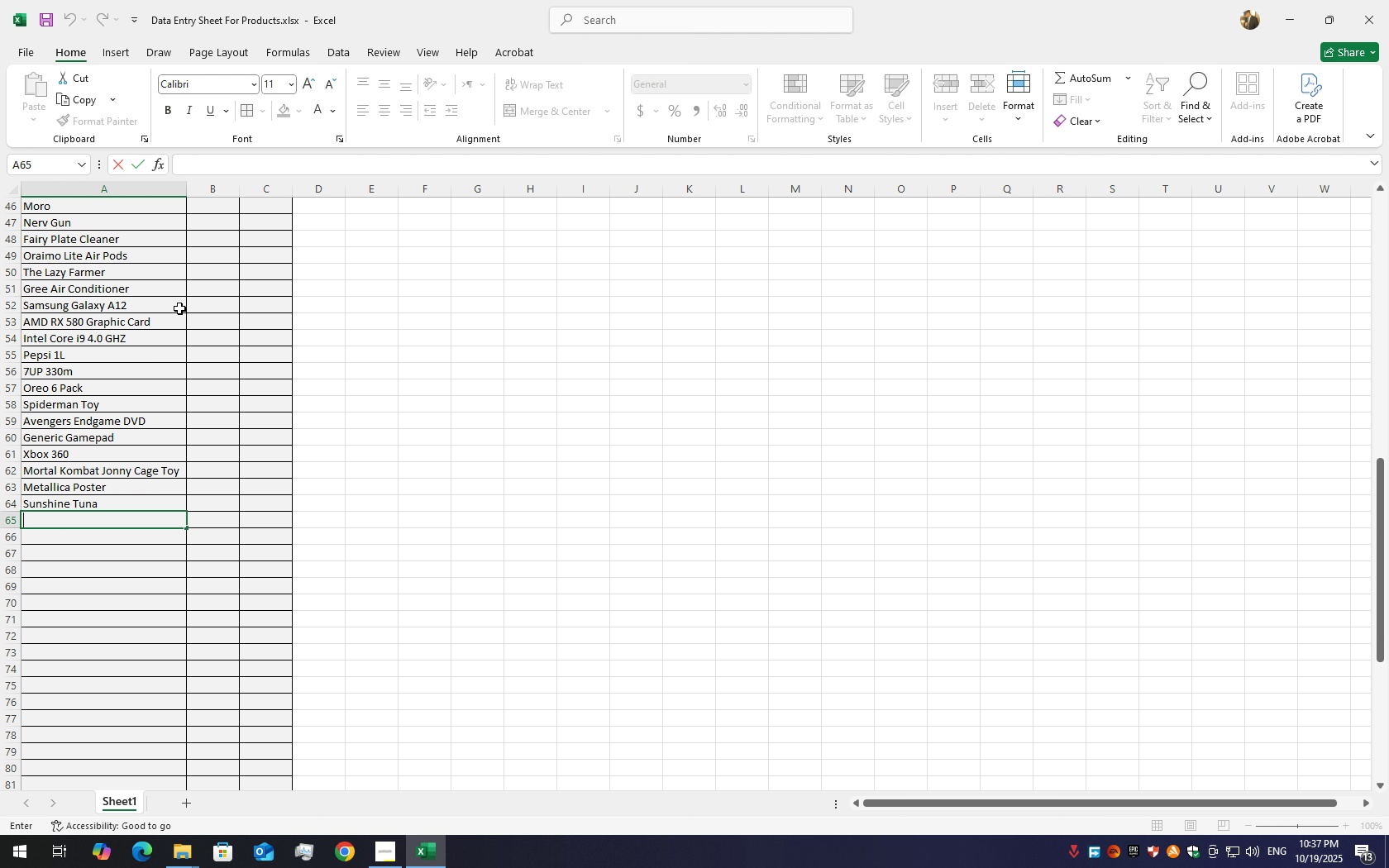 
type(Lamar )
 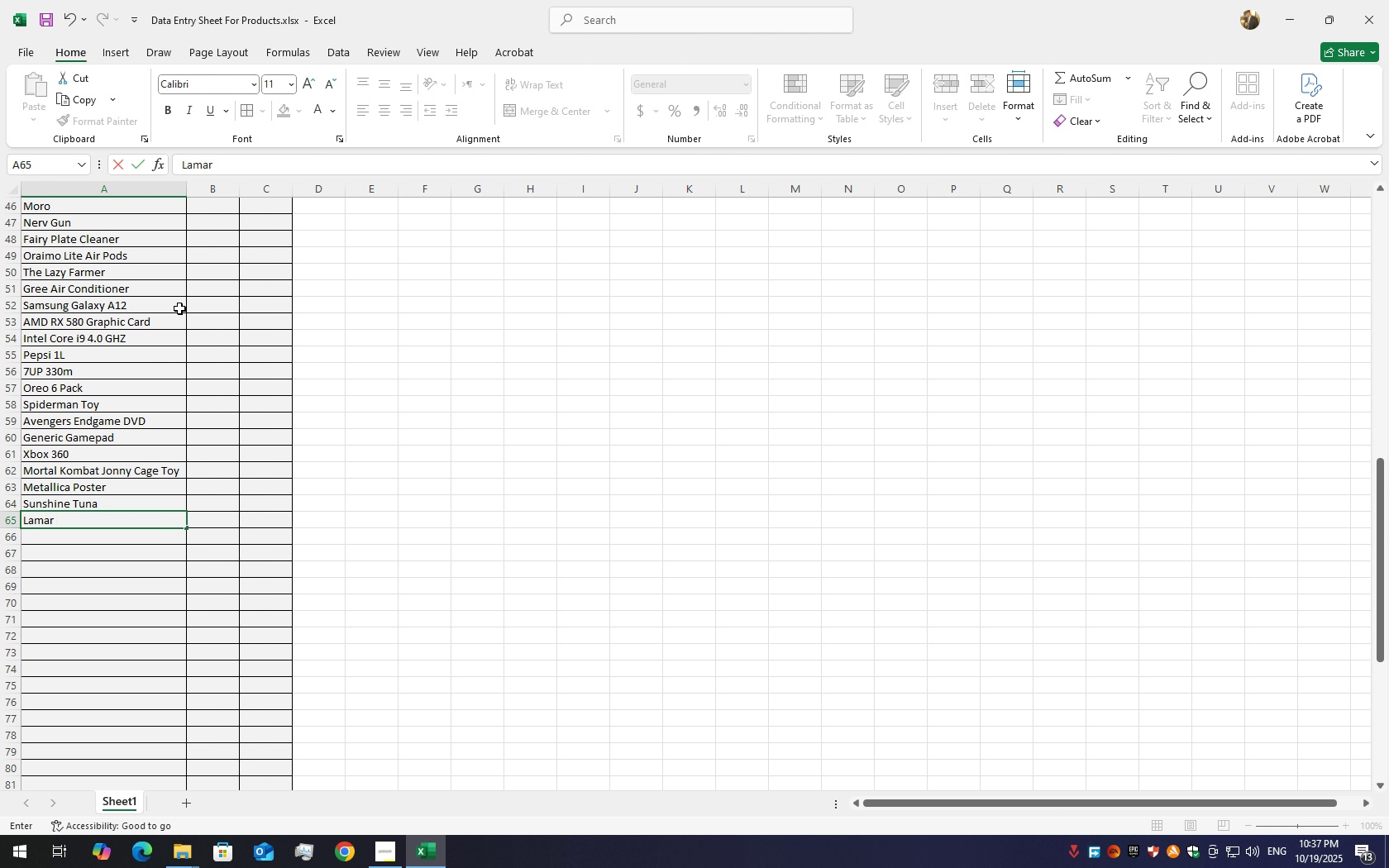 
hold_key(key=ShiftLeft, duration=1.0)
 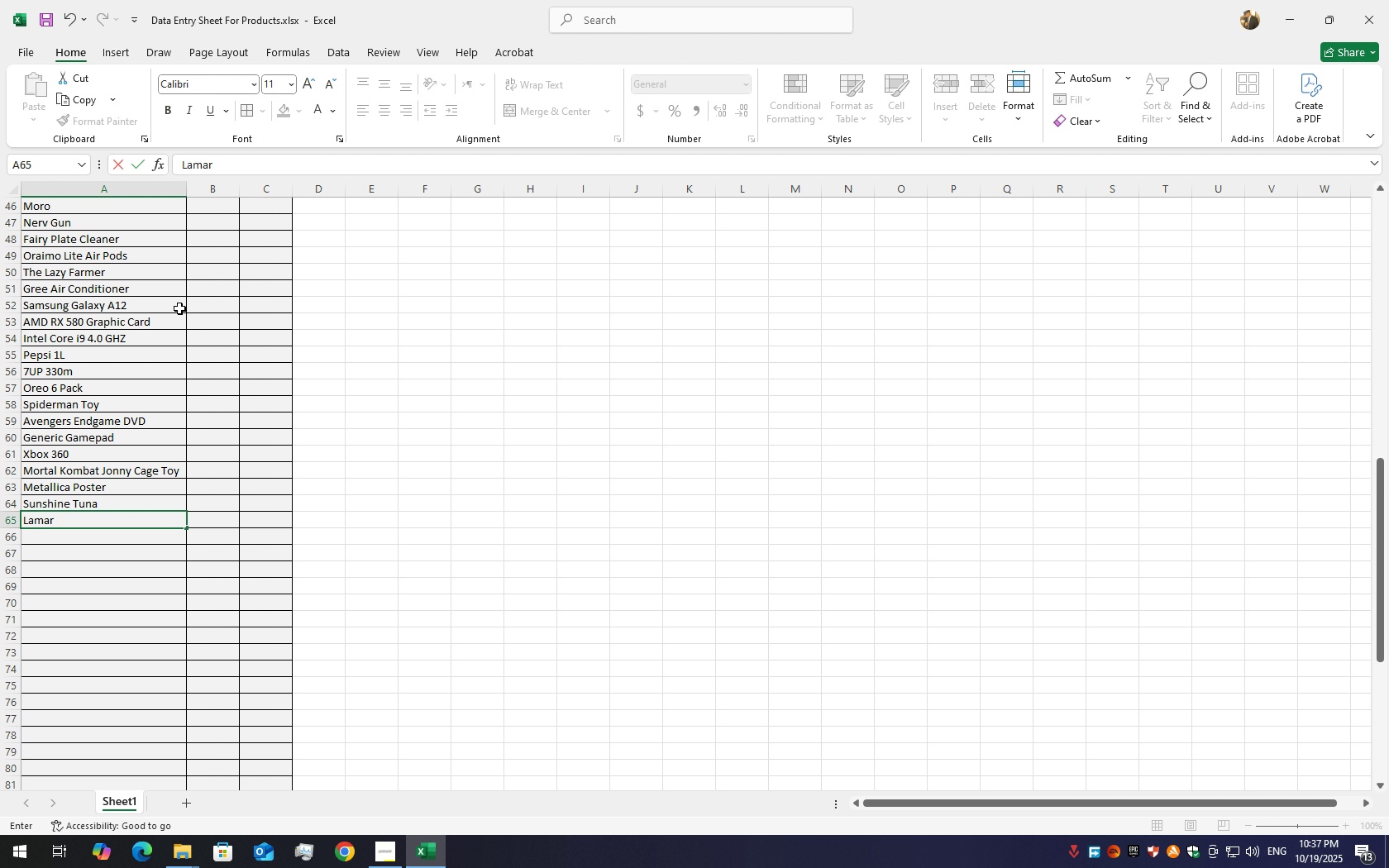 
hold_key(key=Backspace, duration=0.71)
 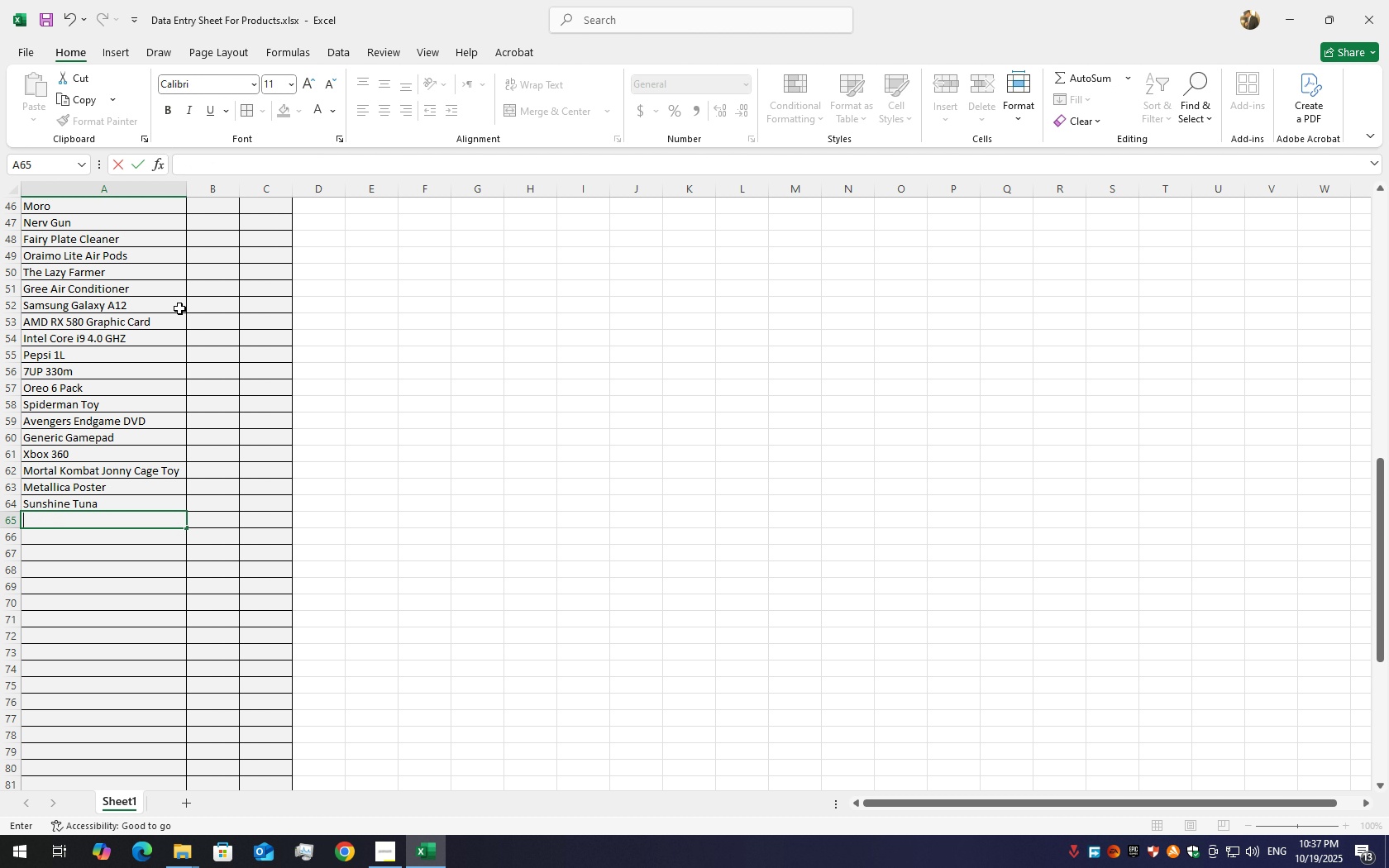 
key(Enter)
 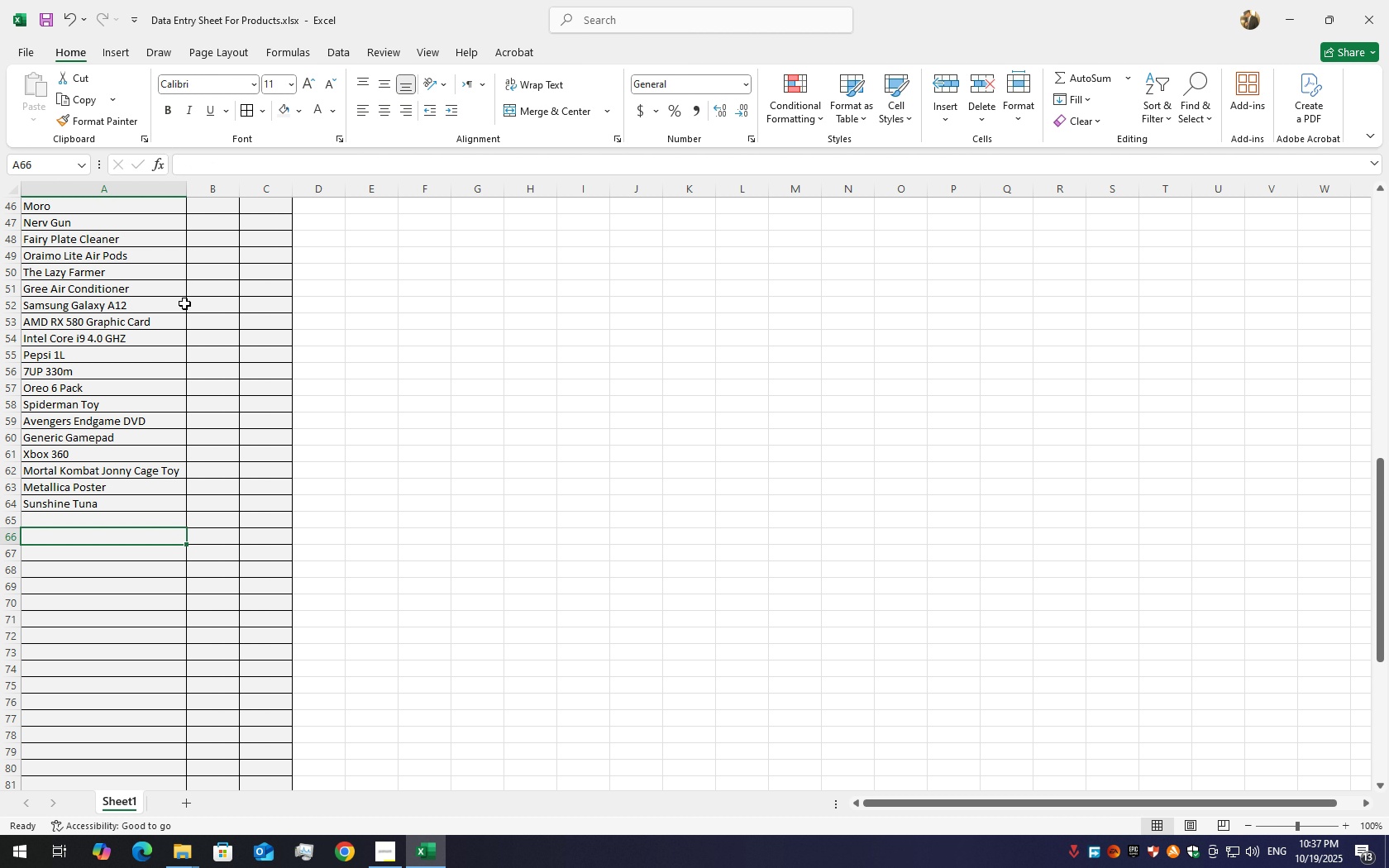 
key(Control+S)
 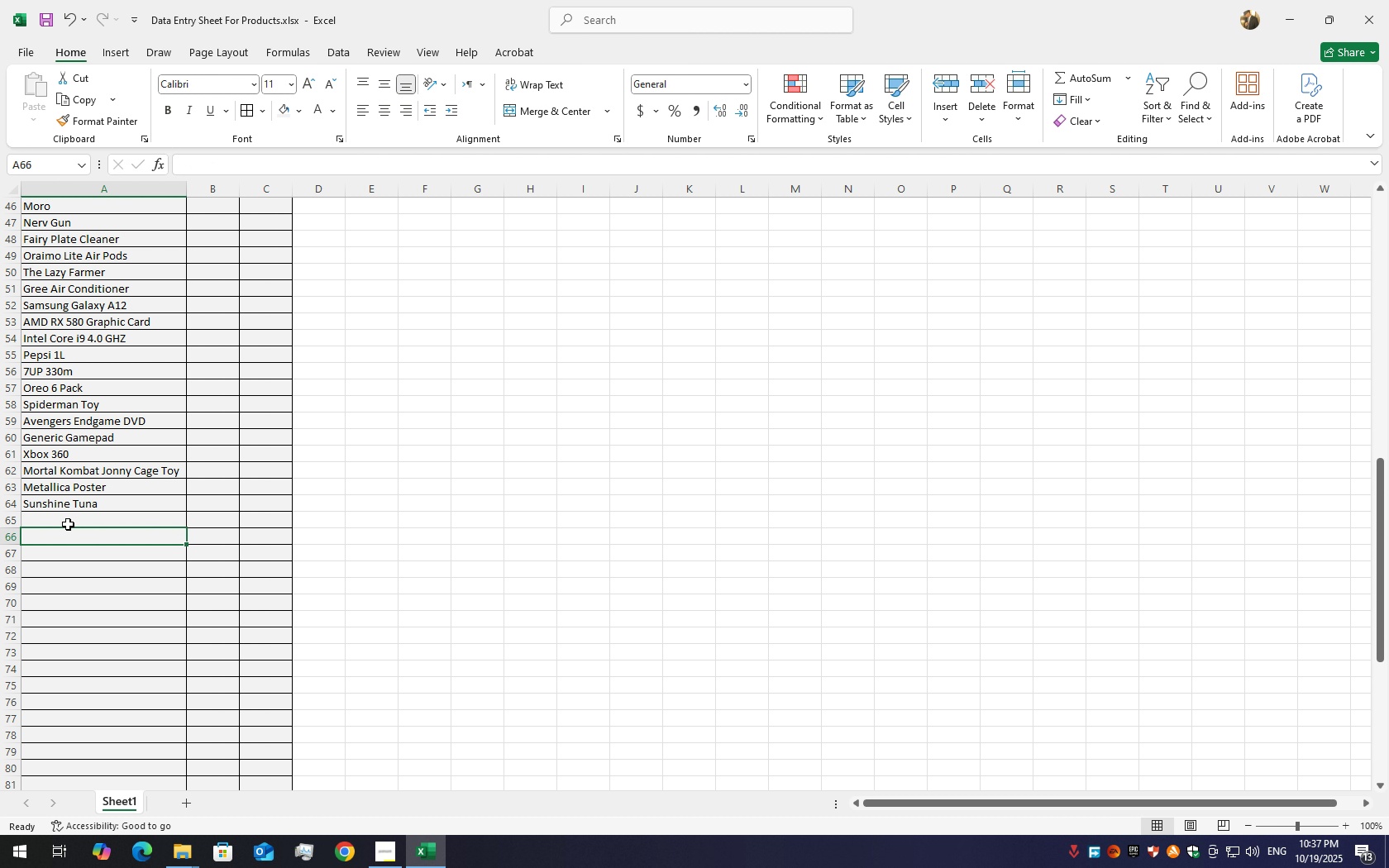 
double_click([64, 522])
 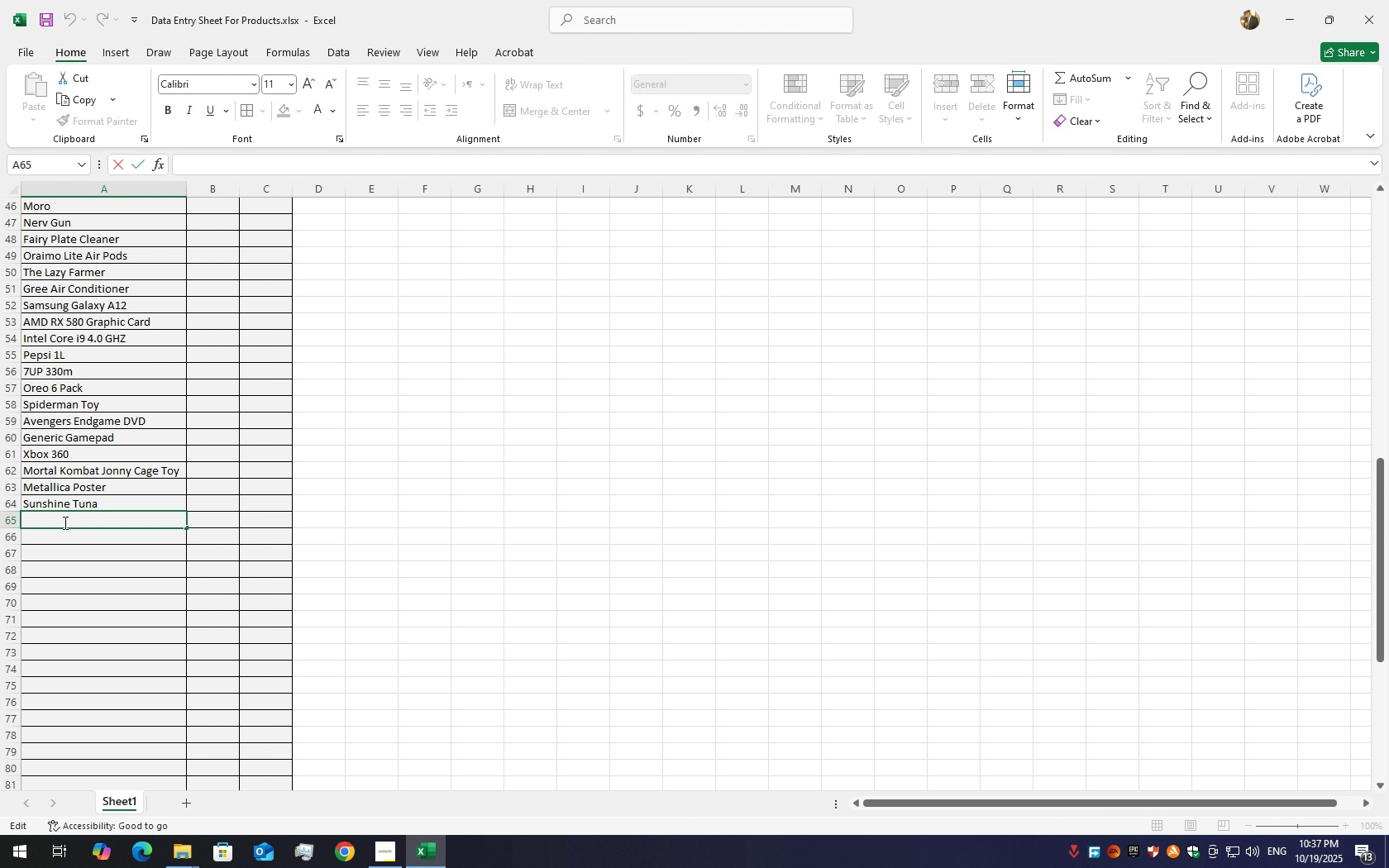 
triple_click([64, 522])
 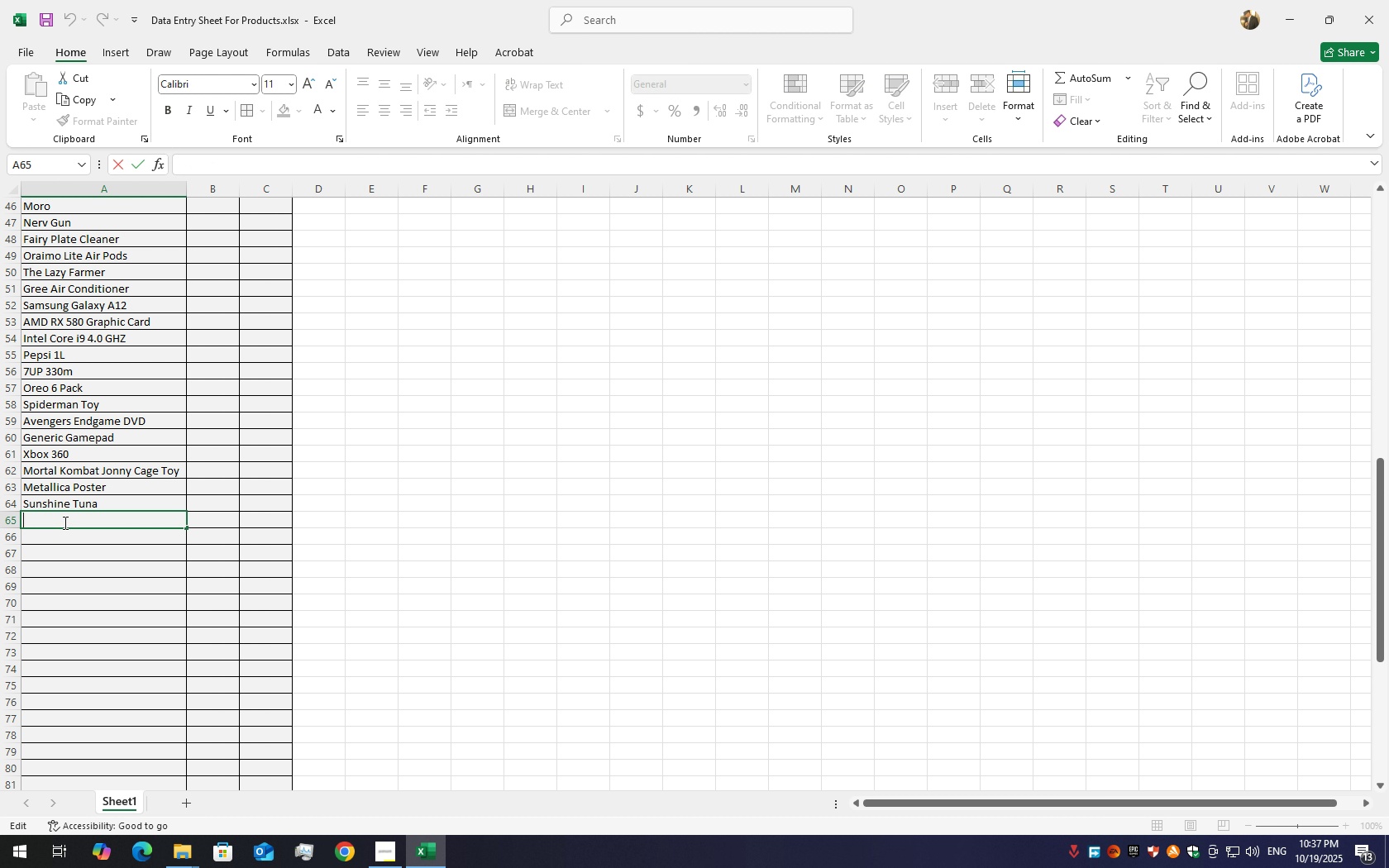 
triple_click([64, 522])
 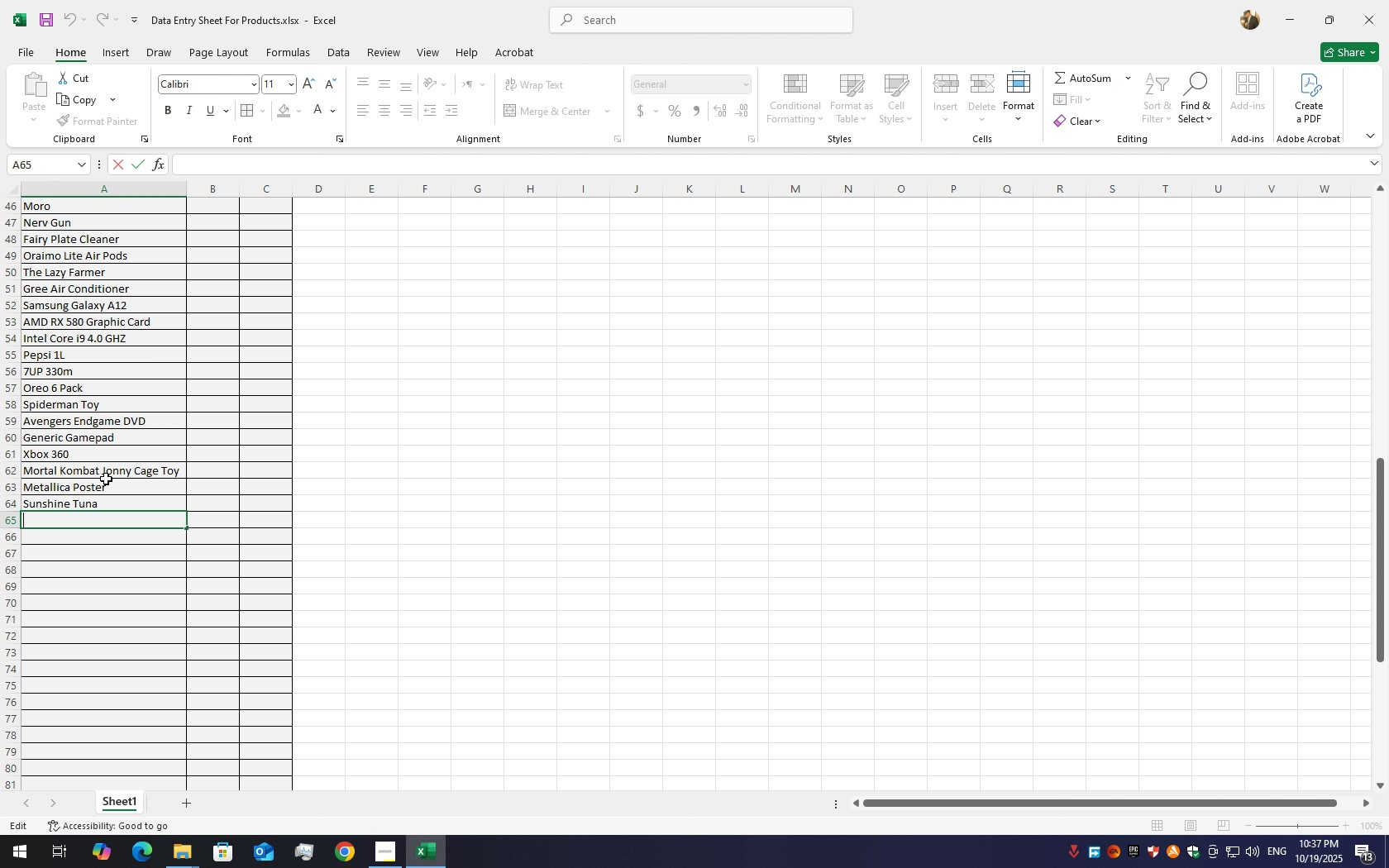 
wait(7.09)
 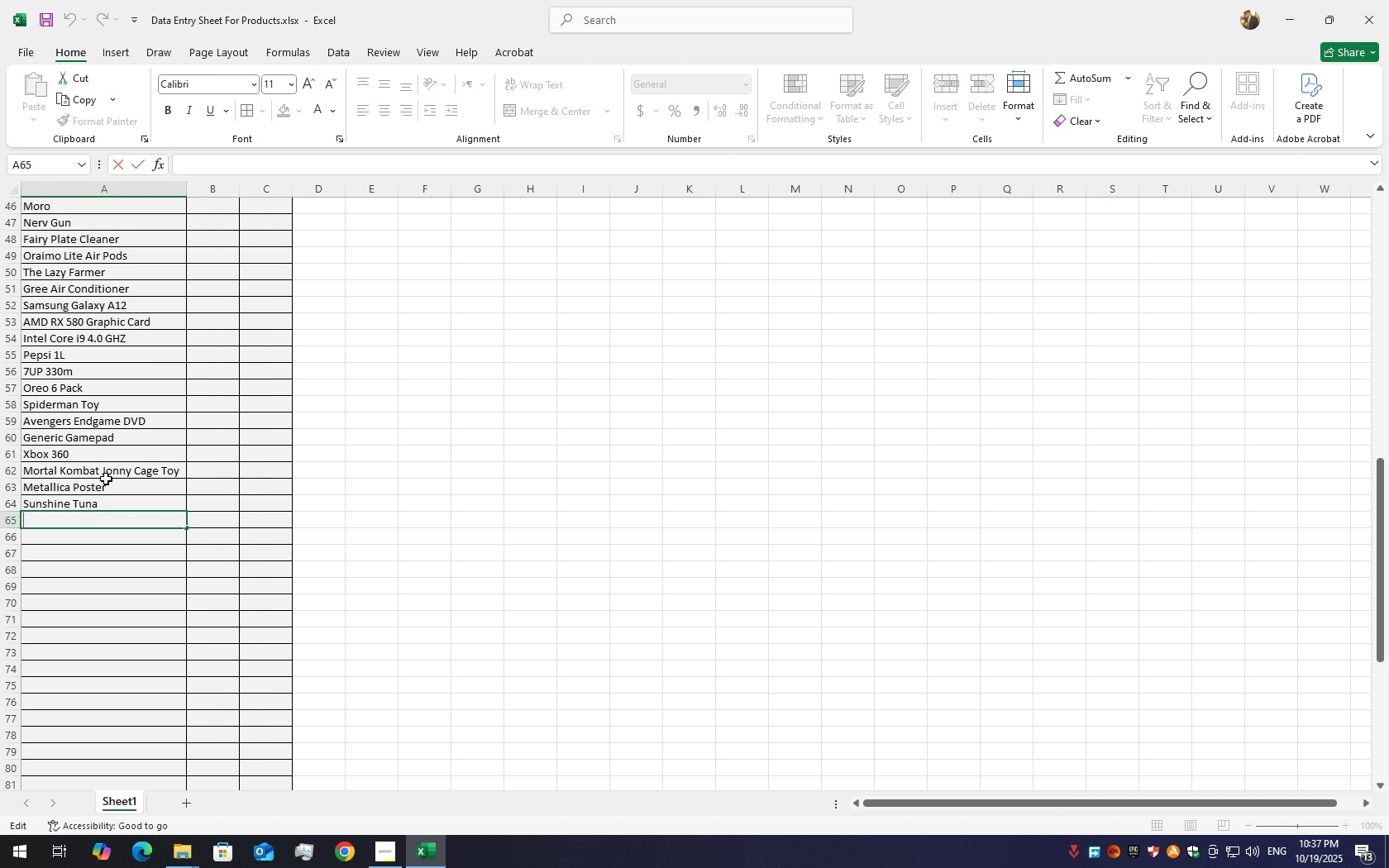 
type(Le)
key(Backspace)
type(is)
key(Backspace)
key(Backspace)
key(Backspace)
 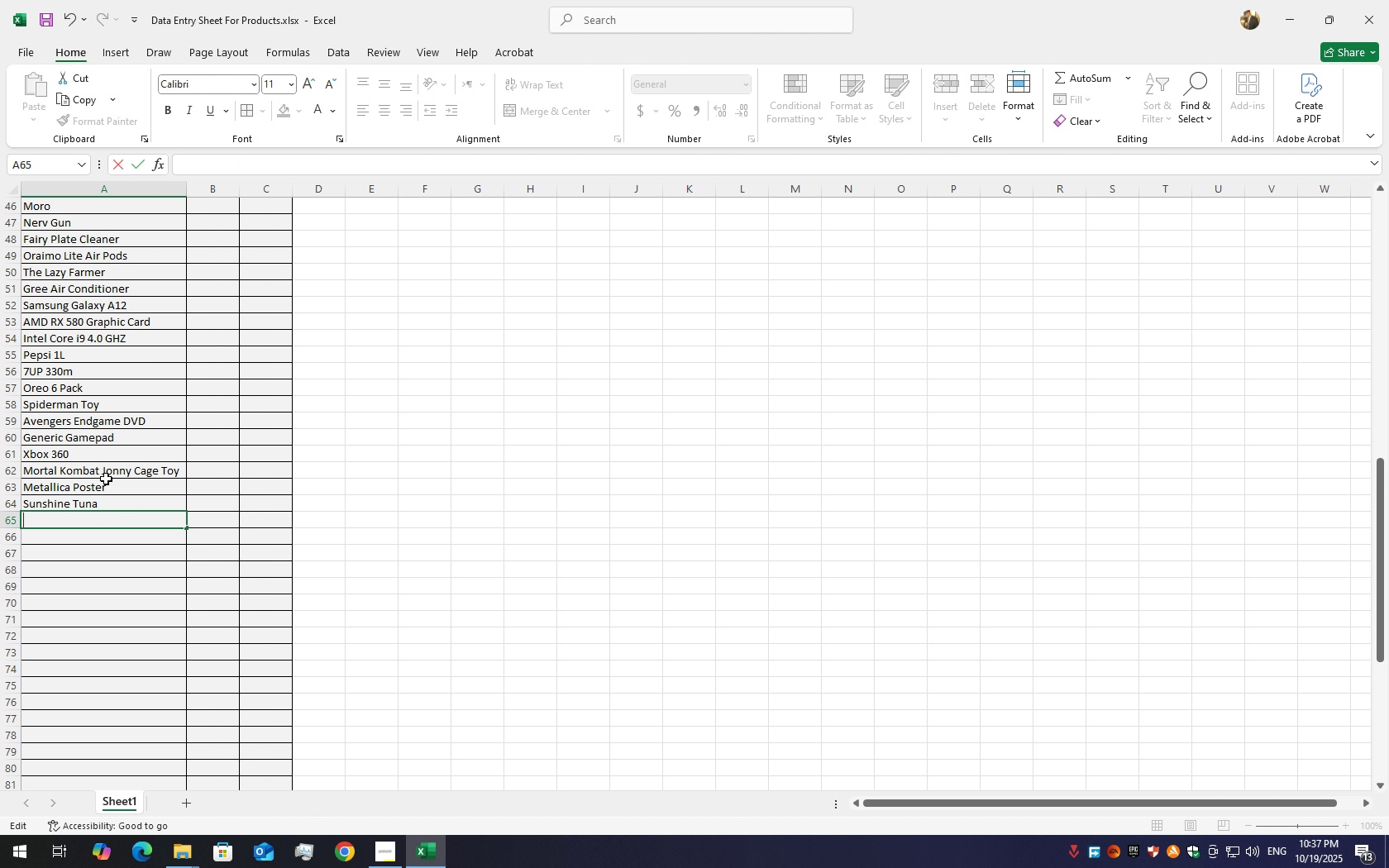 
hold_key(key=ShiftLeft, duration=1.53)
 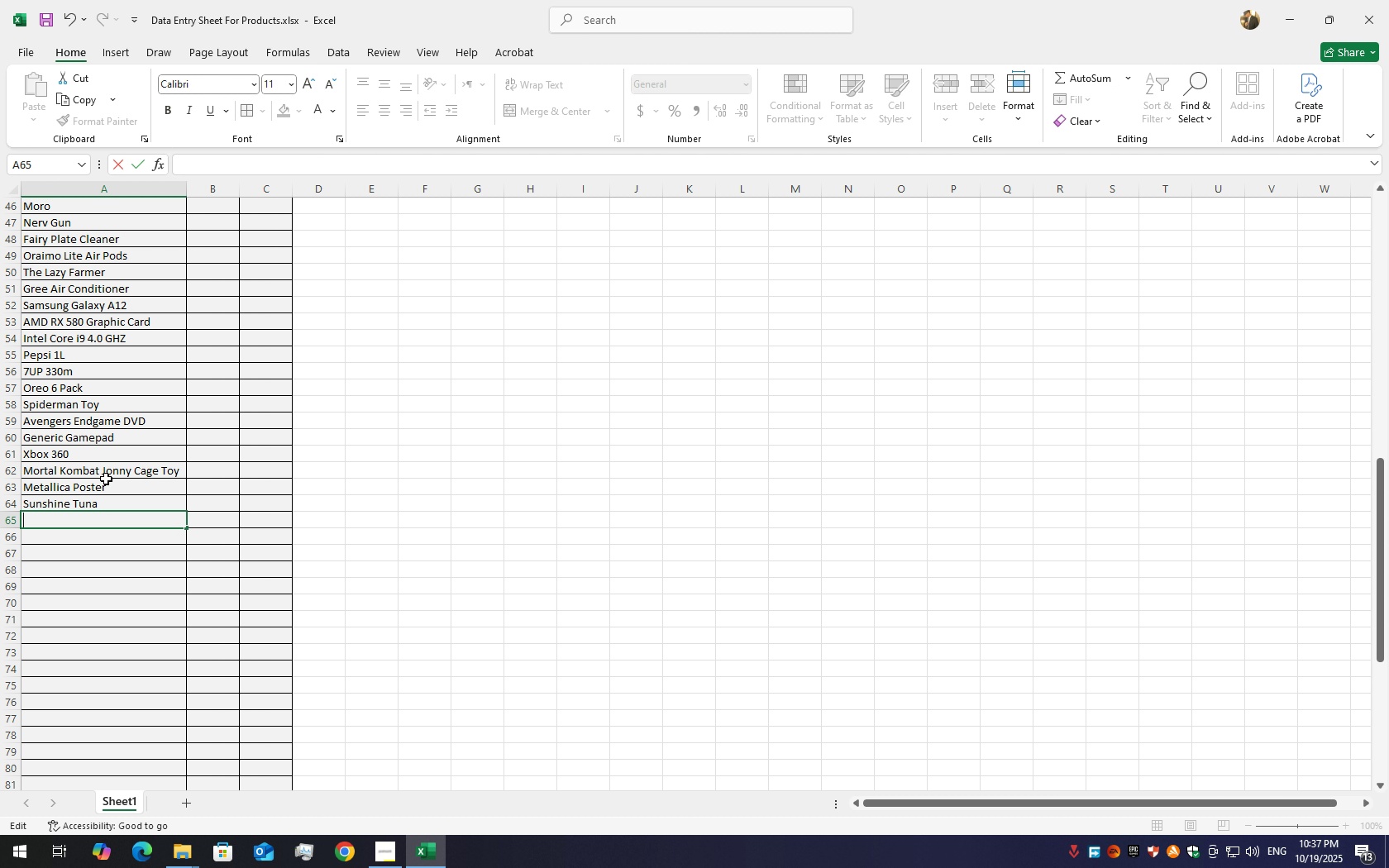 
hold_key(key=ShiftLeft, duration=1.51)
 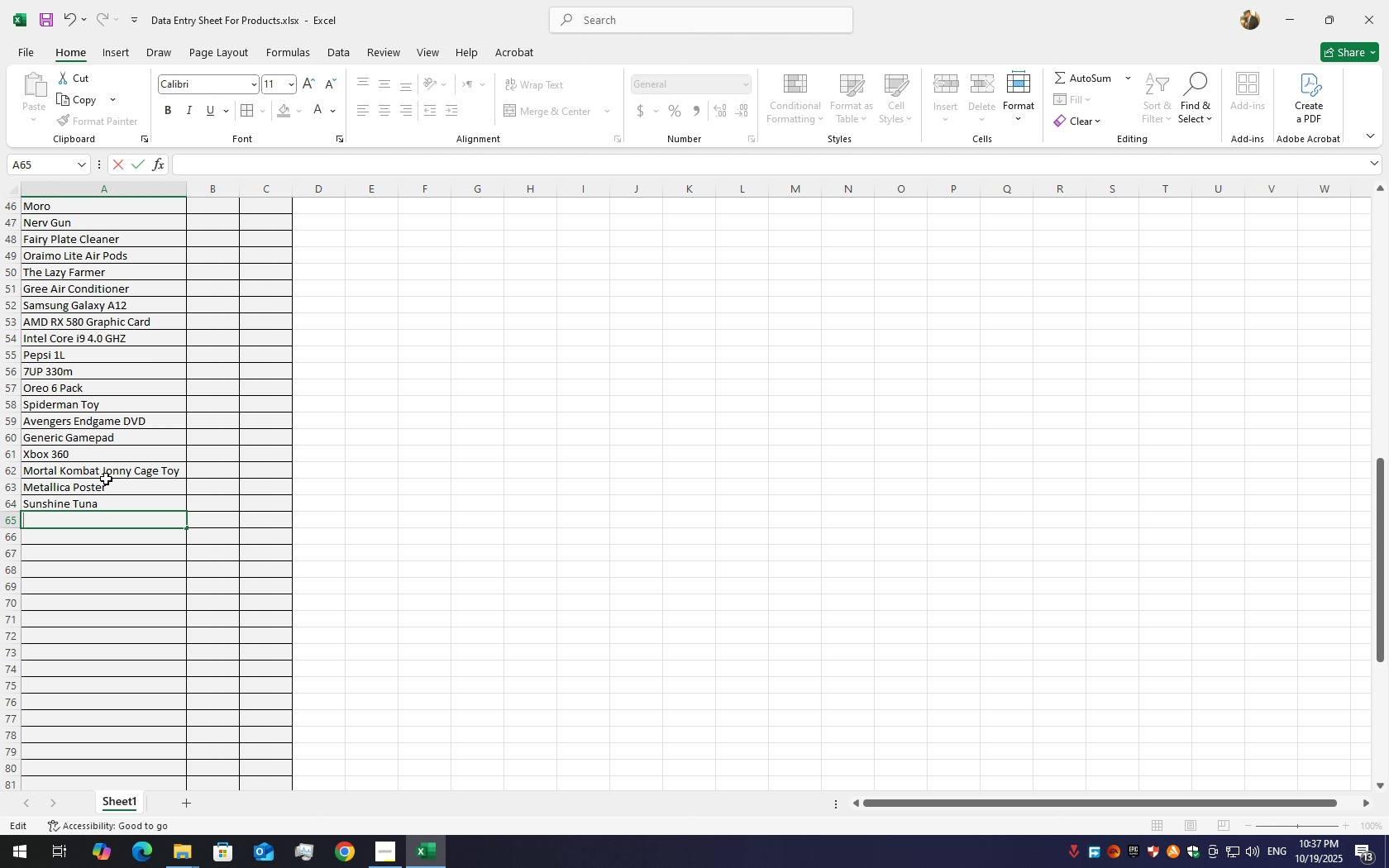 
hold_key(key=ShiftLeft, duration=1.52)
 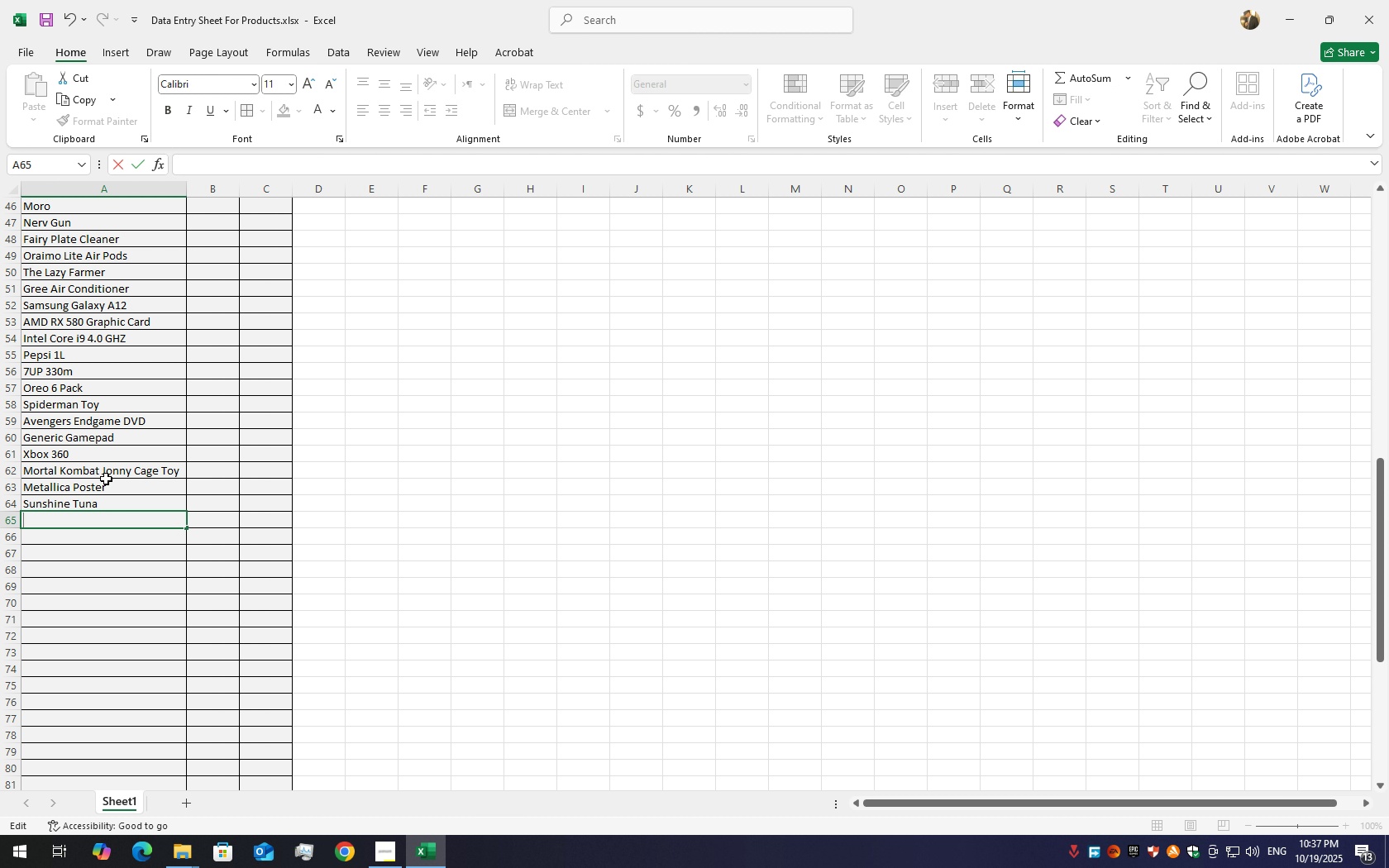 
type(Bake Rolls)
 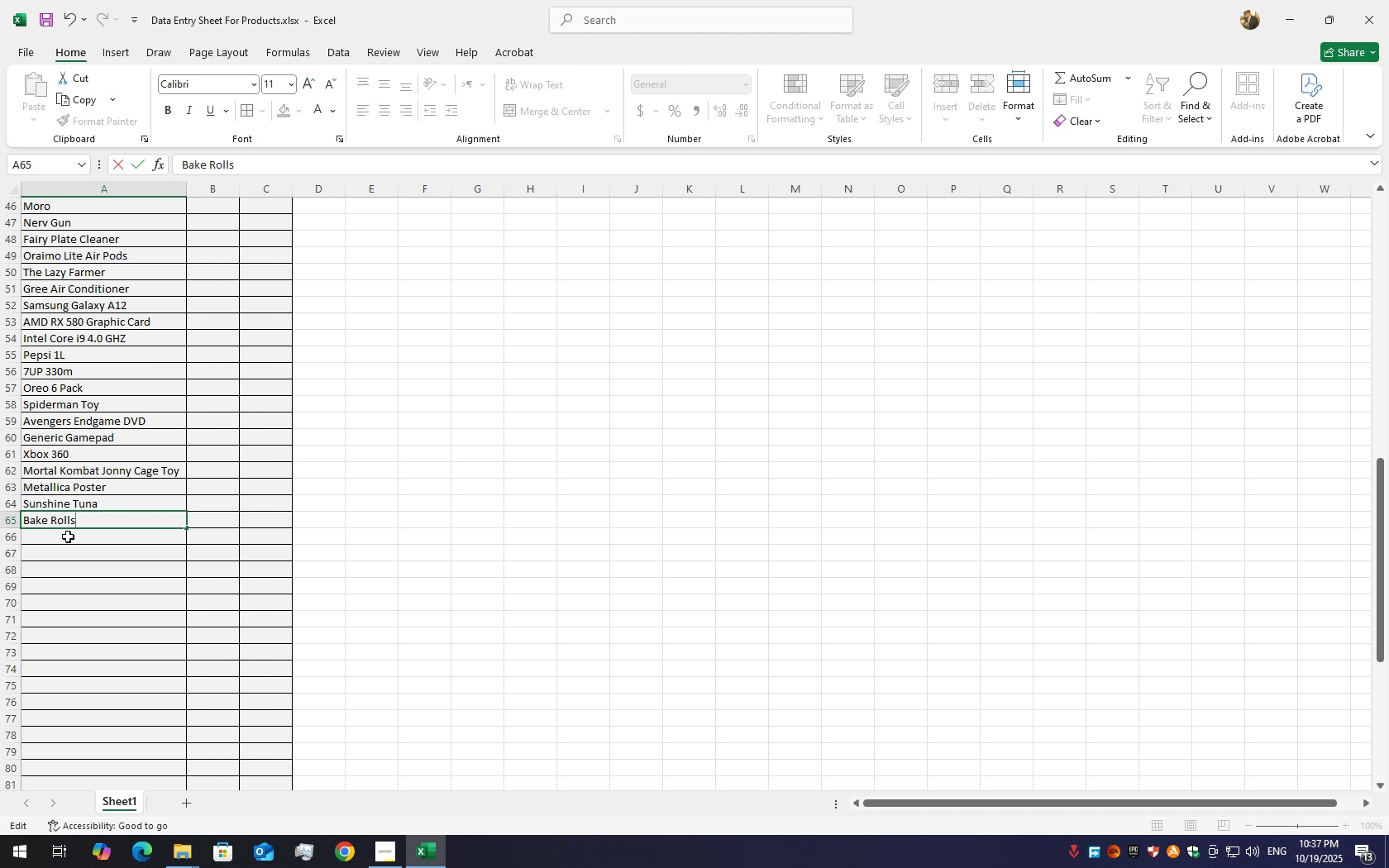 
double_click([68, 537])
 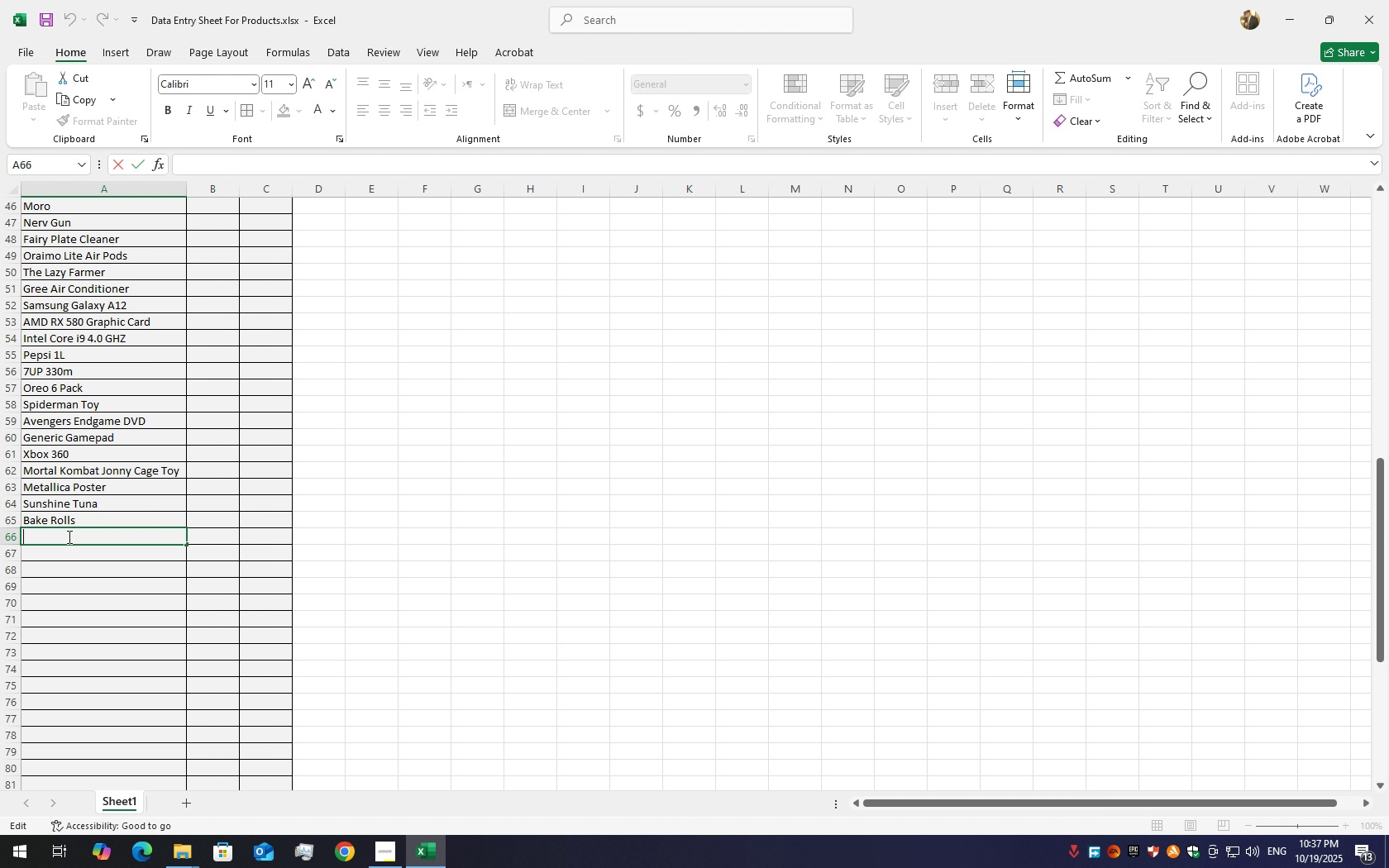 
triple_click([68, 537])
 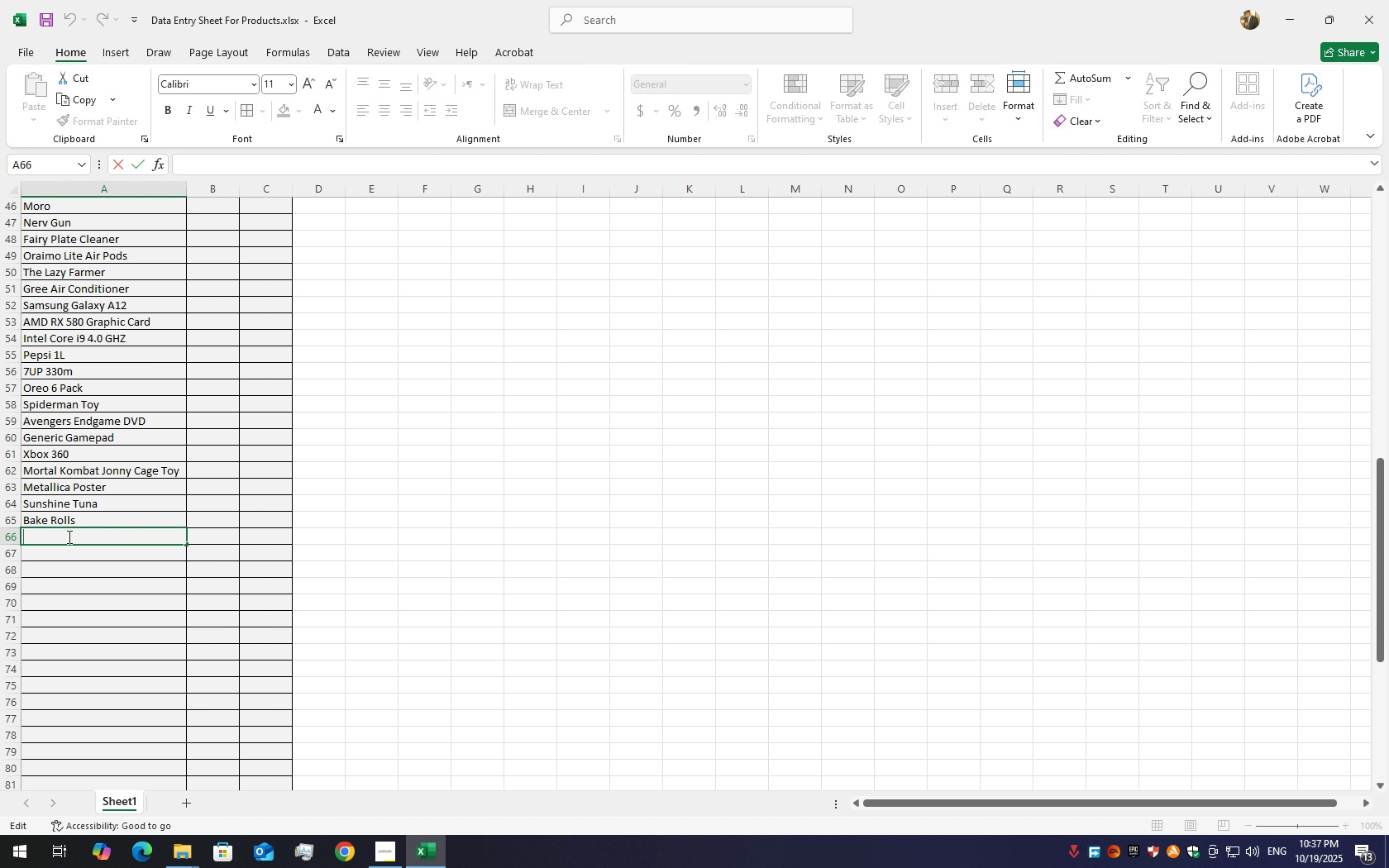 
triple_click([68, 537])
 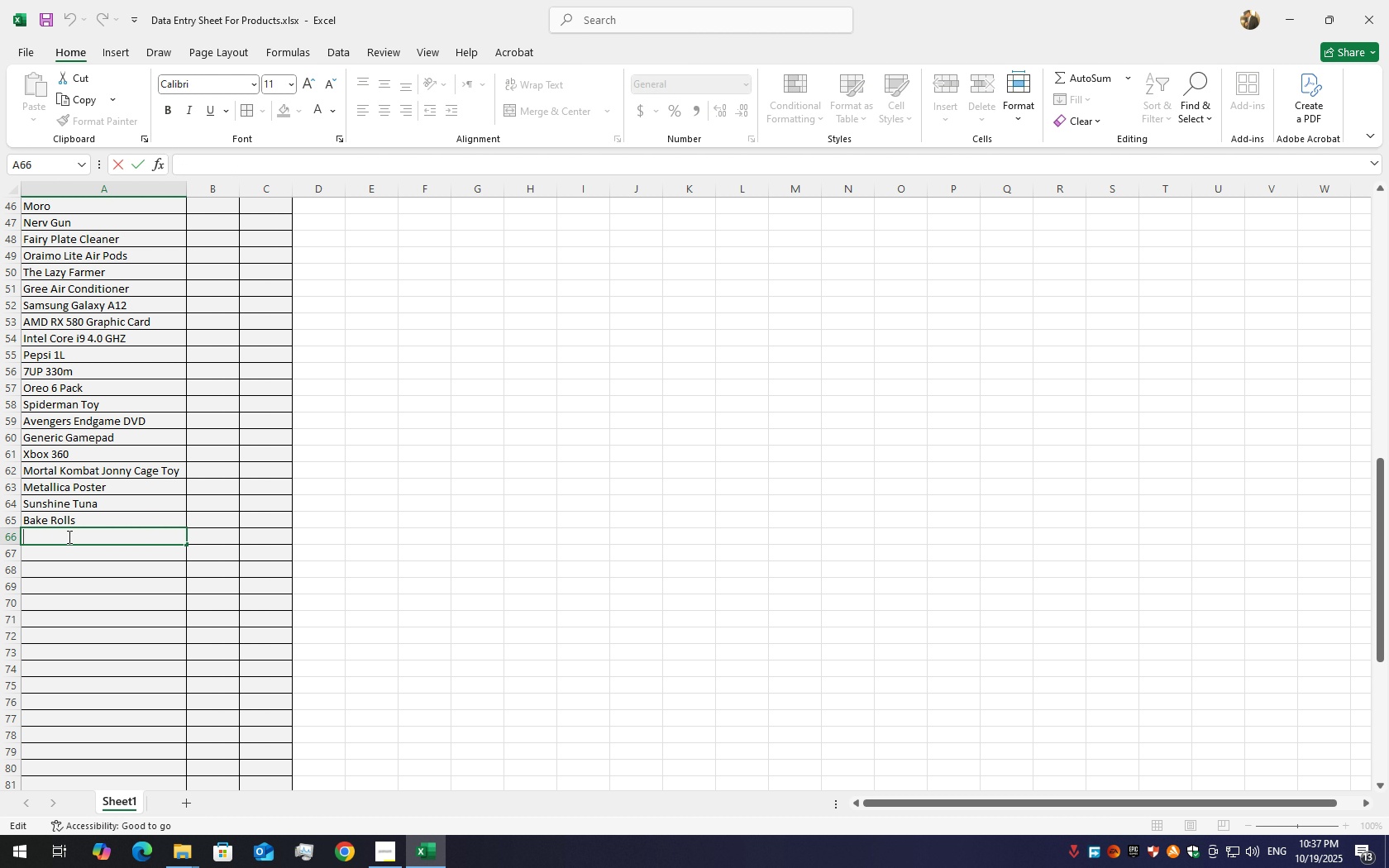 
type(Greek Yougurt)
 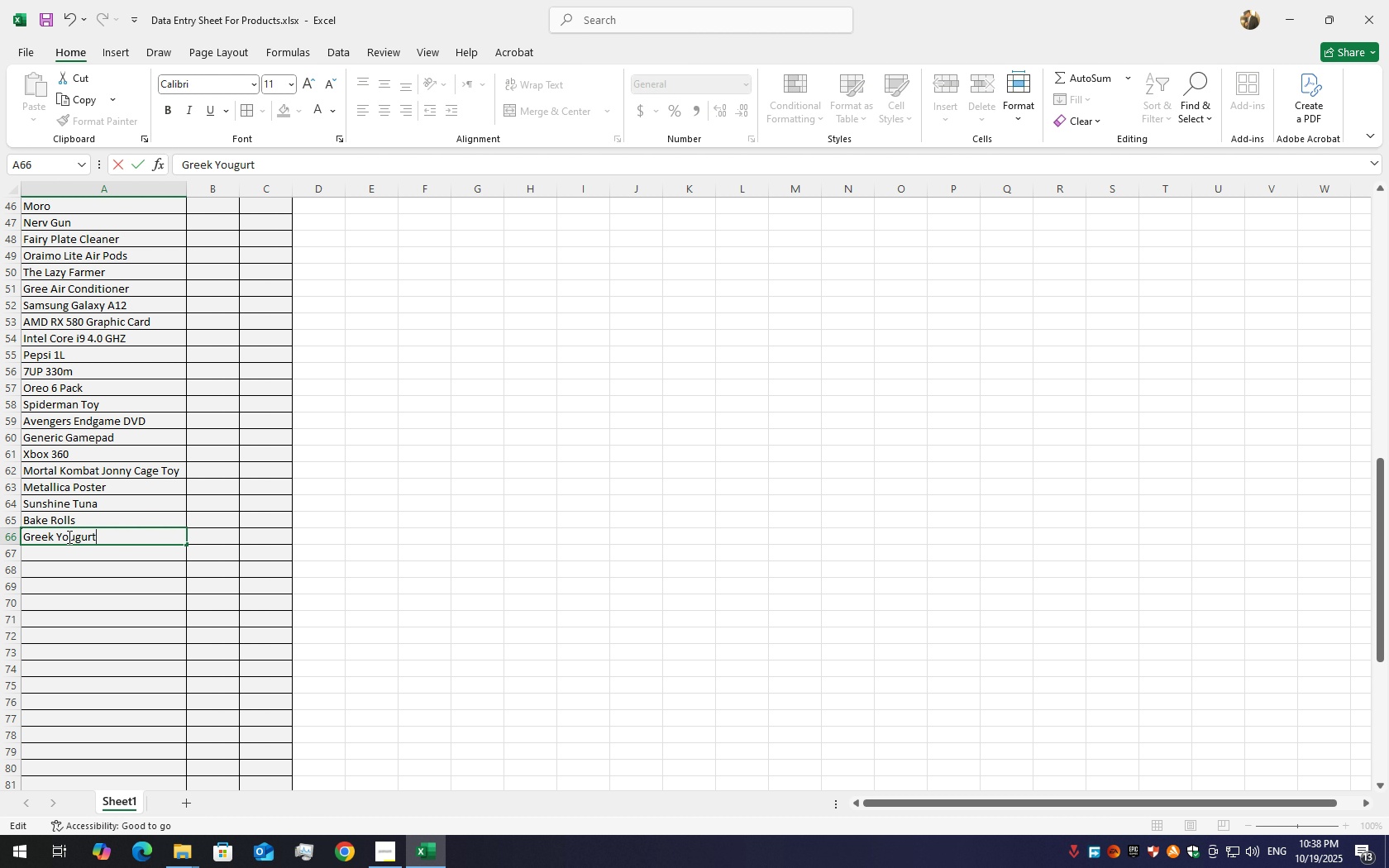 
double_click([27, 552])
 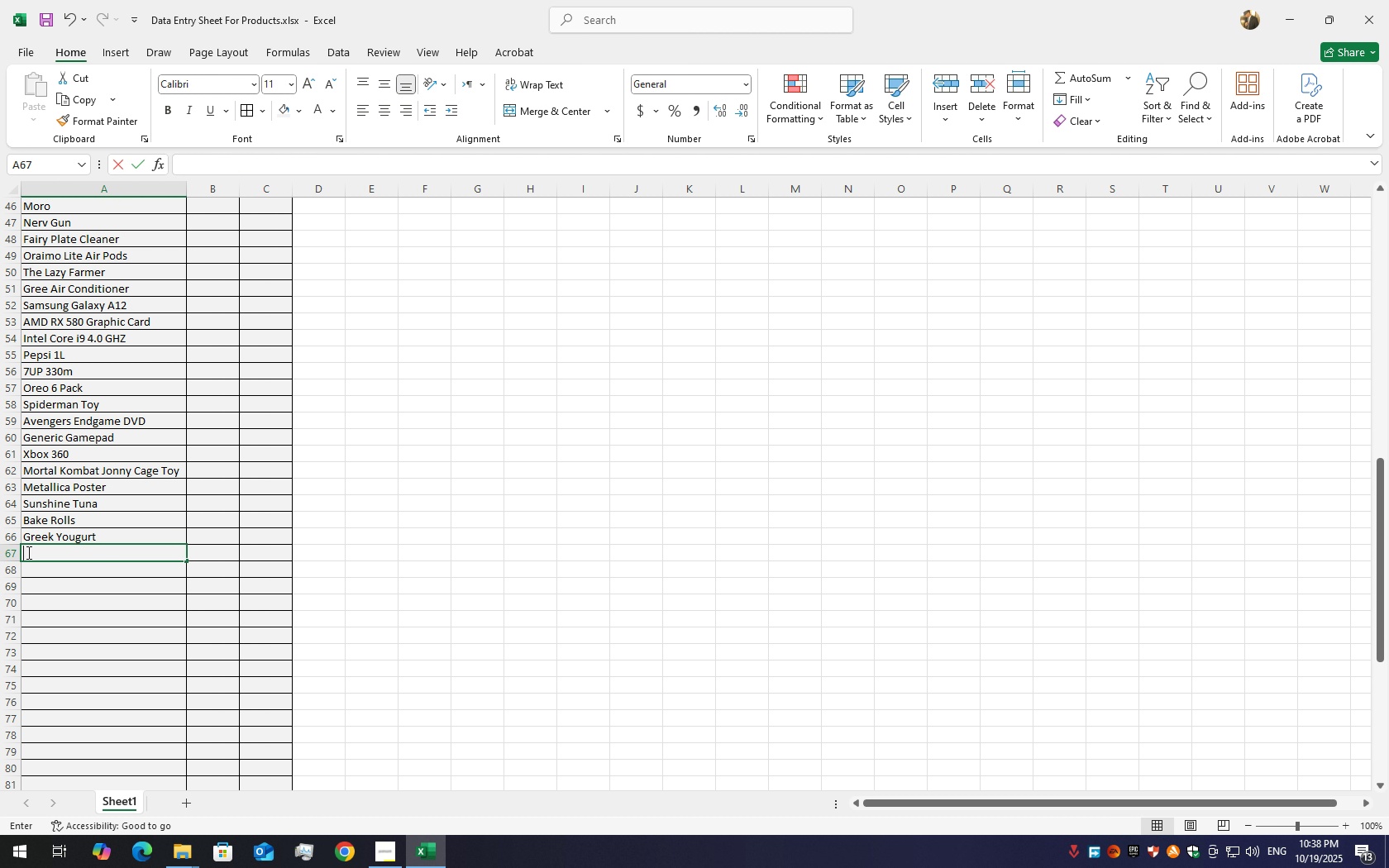 
triple_click([27, 552])
 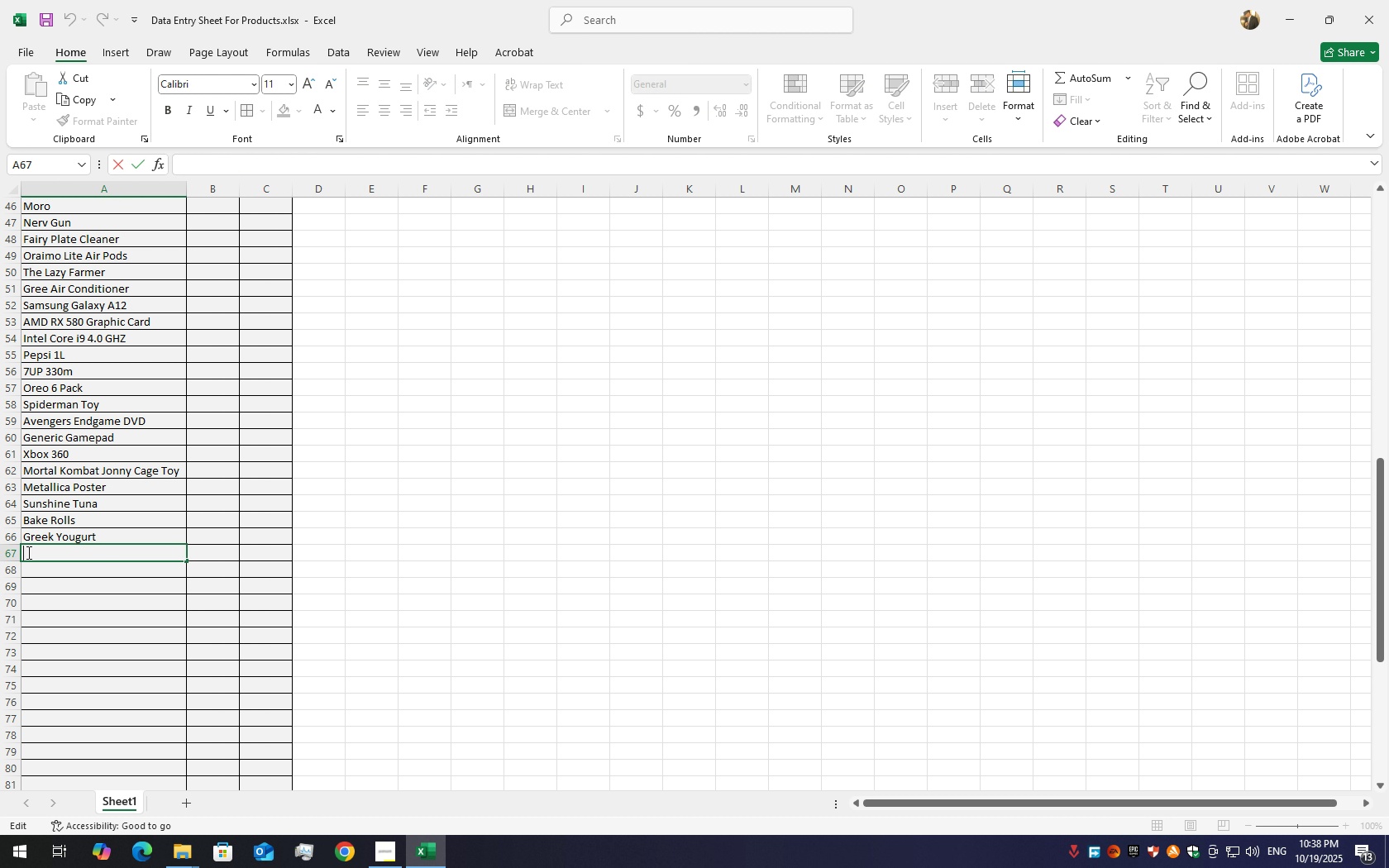 
triple_click([27, 552])
 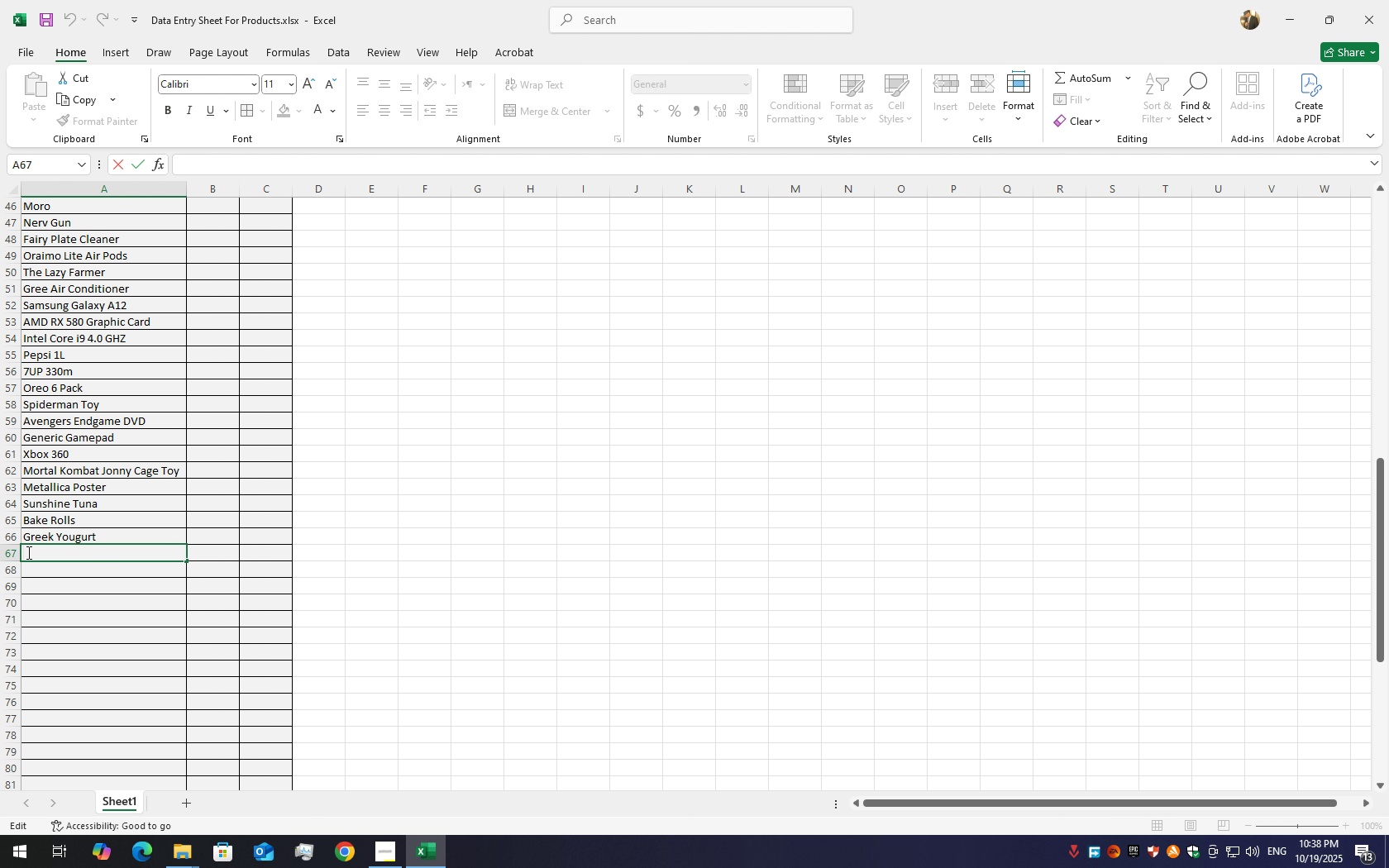 
wait(6.04)
 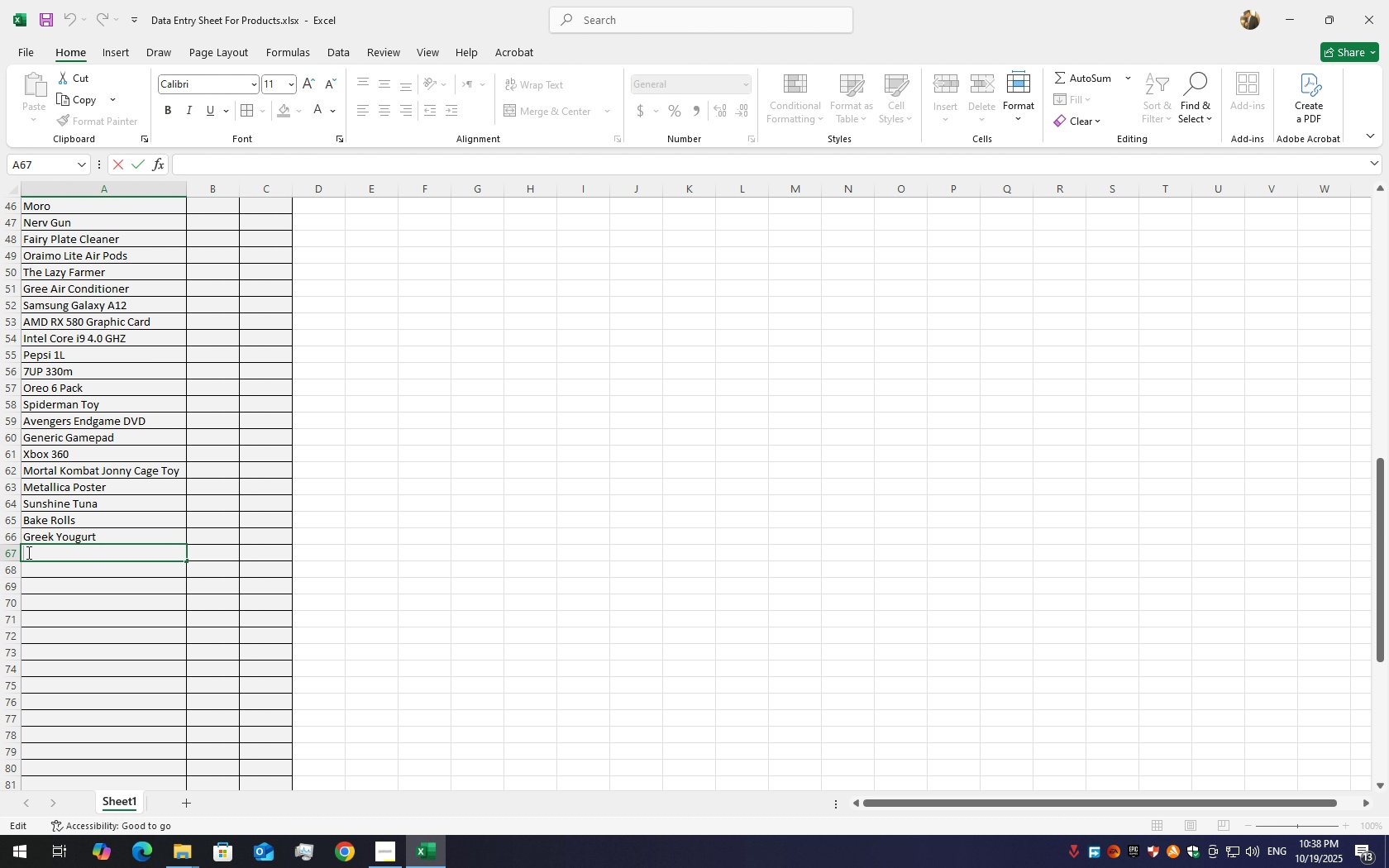 
hold_key(key=ShiftLeft, duration=1.54)
 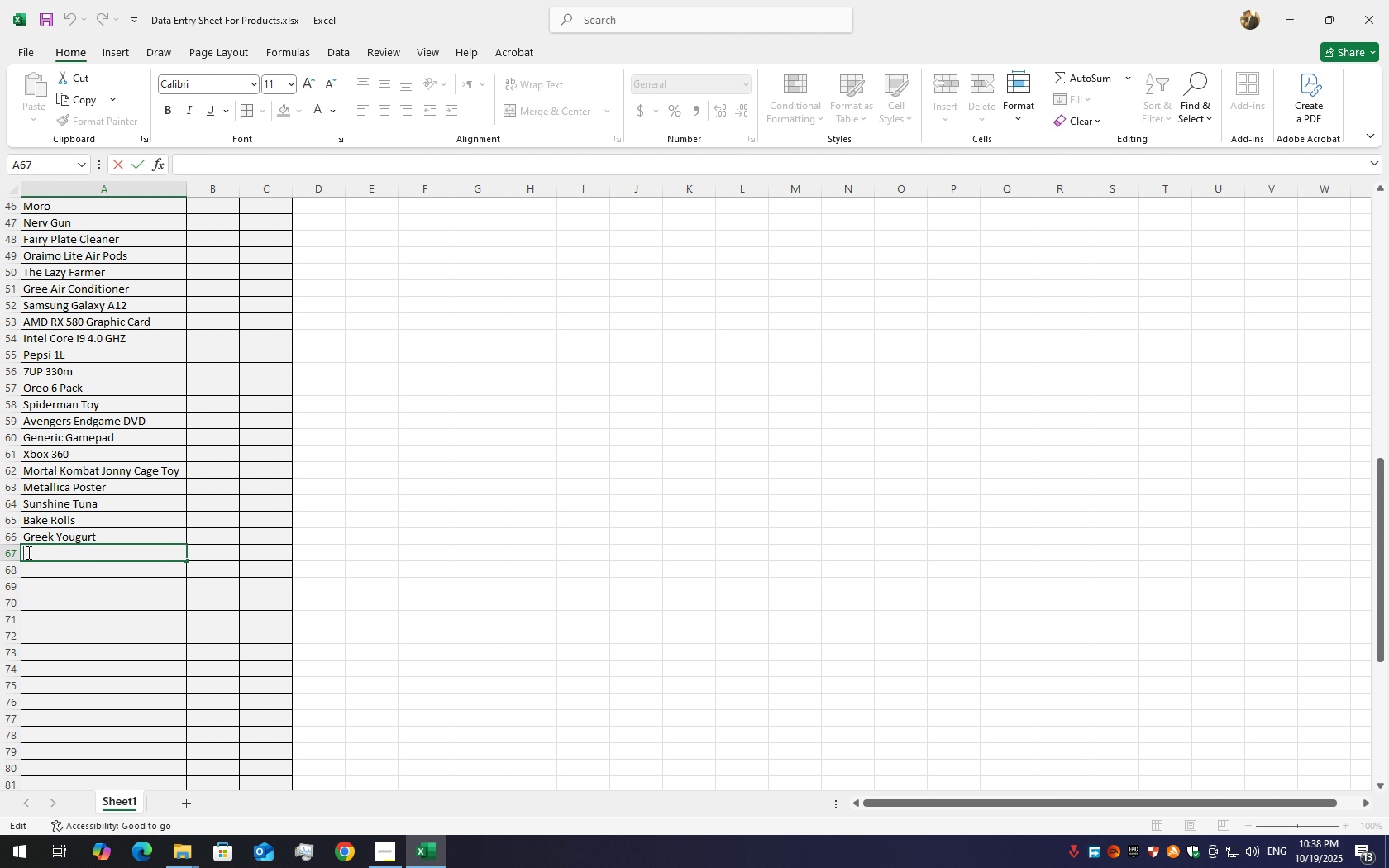 
type(League Of Legh)
key(Backspace)
type(entd)
key(Backspace)
key(Backspace)
type(ds Wallpaper)
 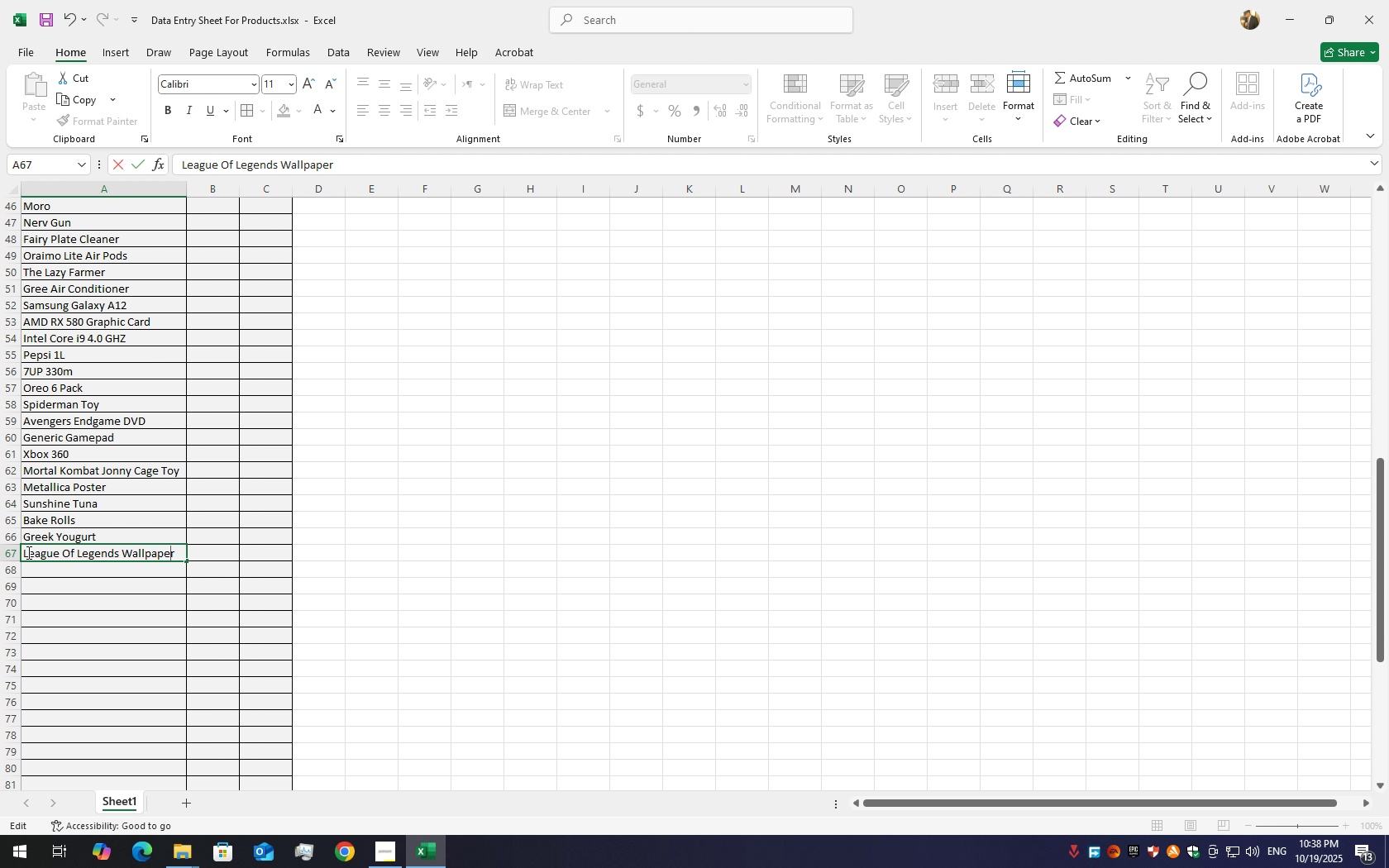 
 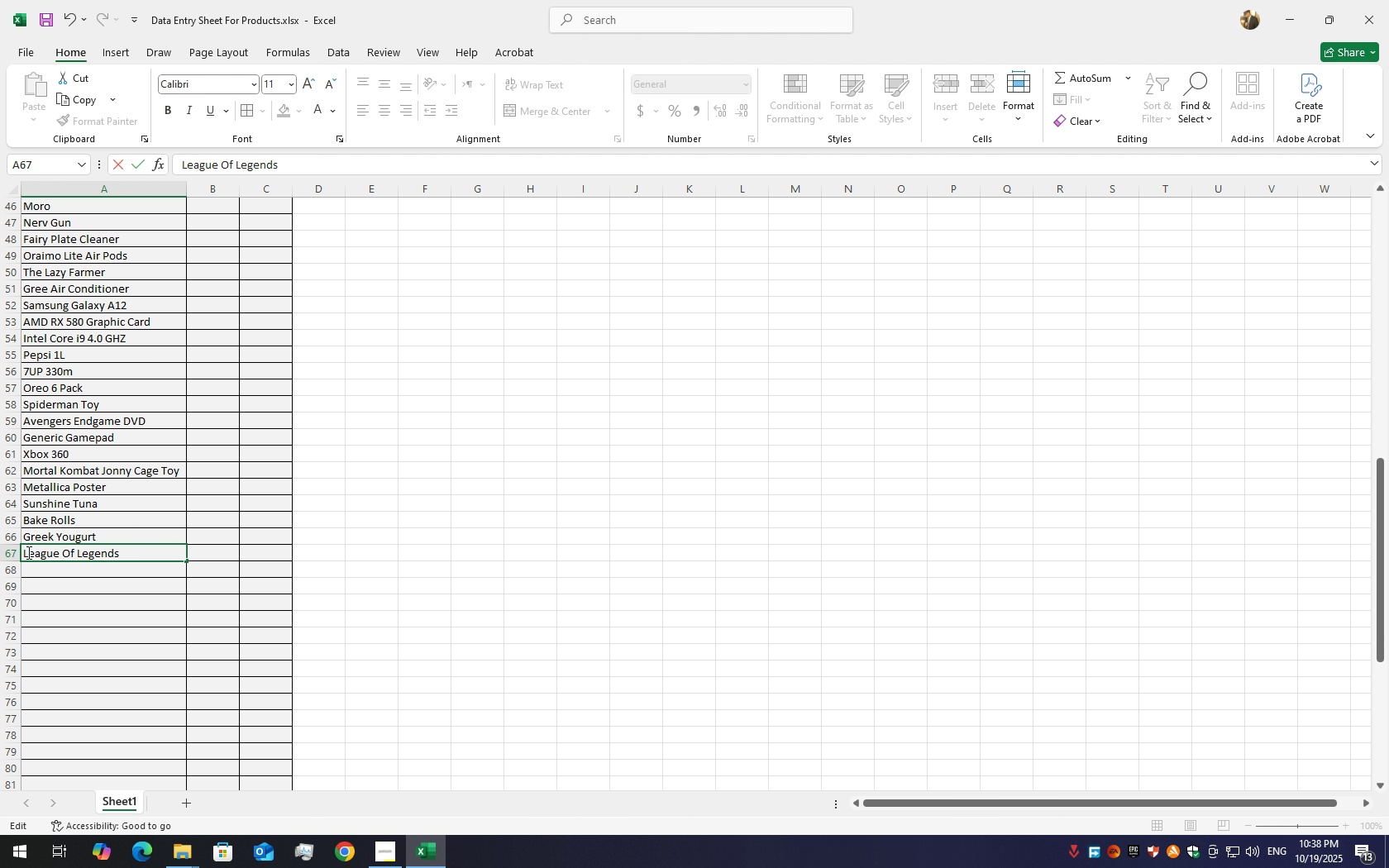 
hold_key(key=ArrowLeft, duration=0.87)
 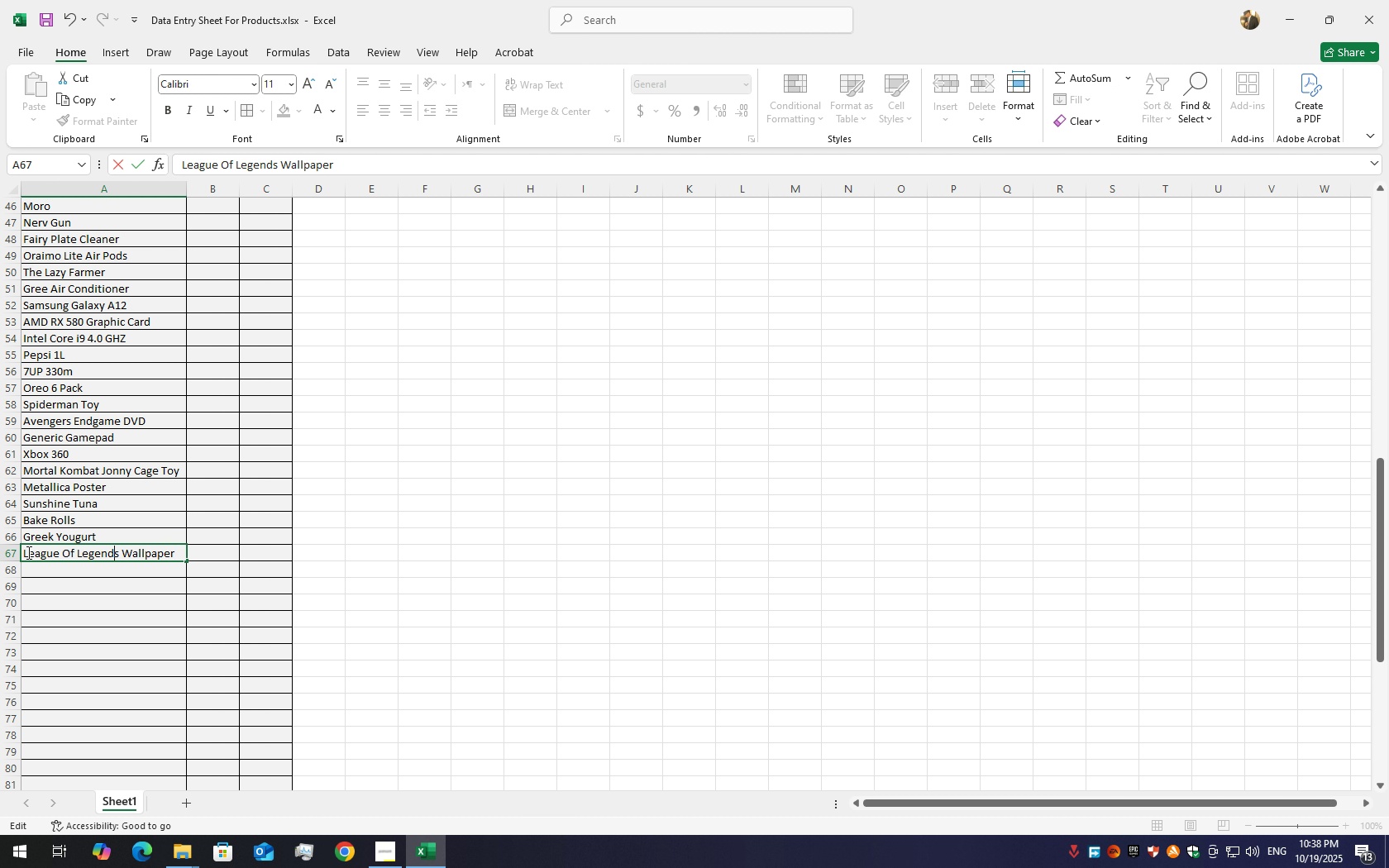 
key(ArrowRight)
 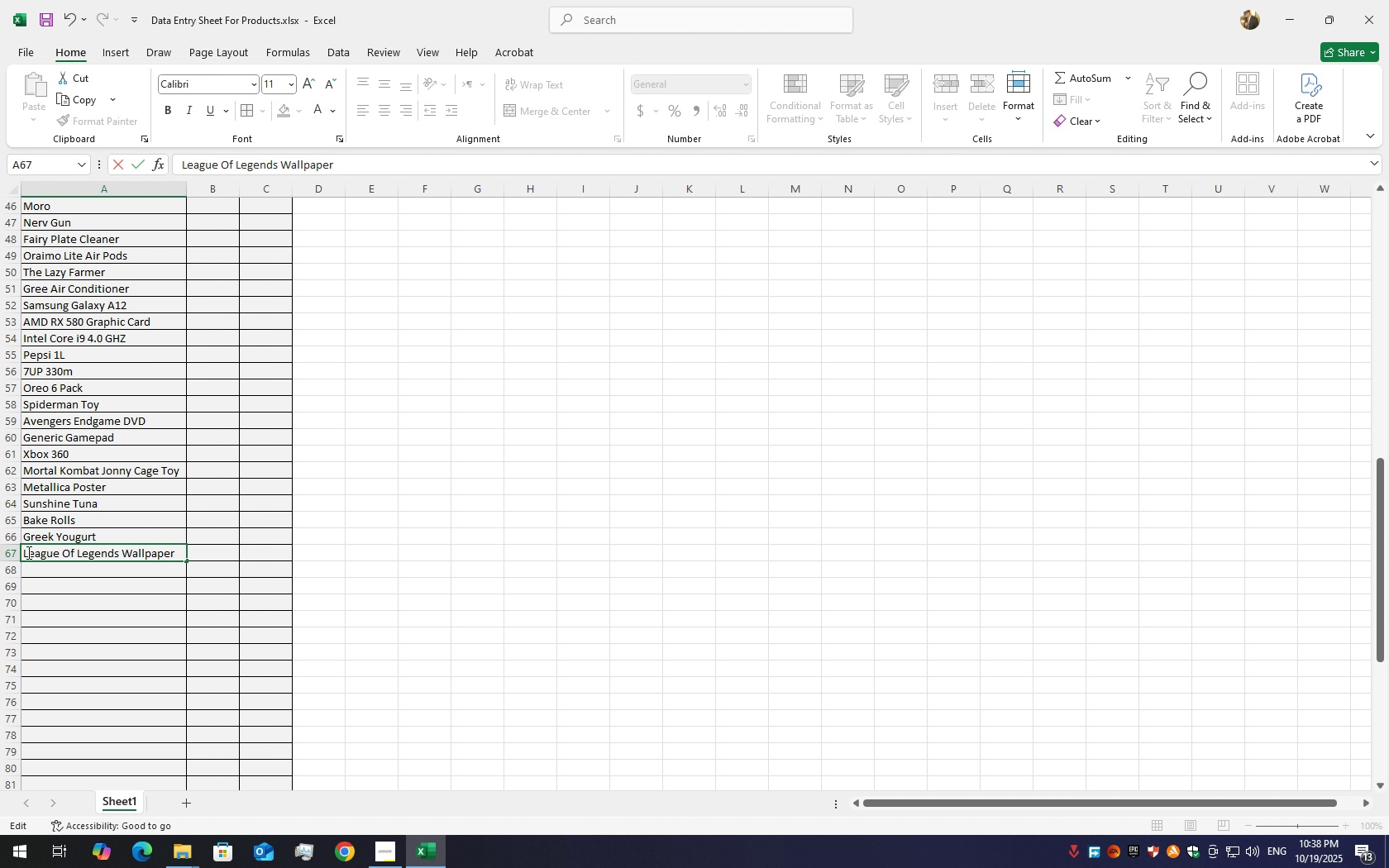 
key(ArrowRight)
 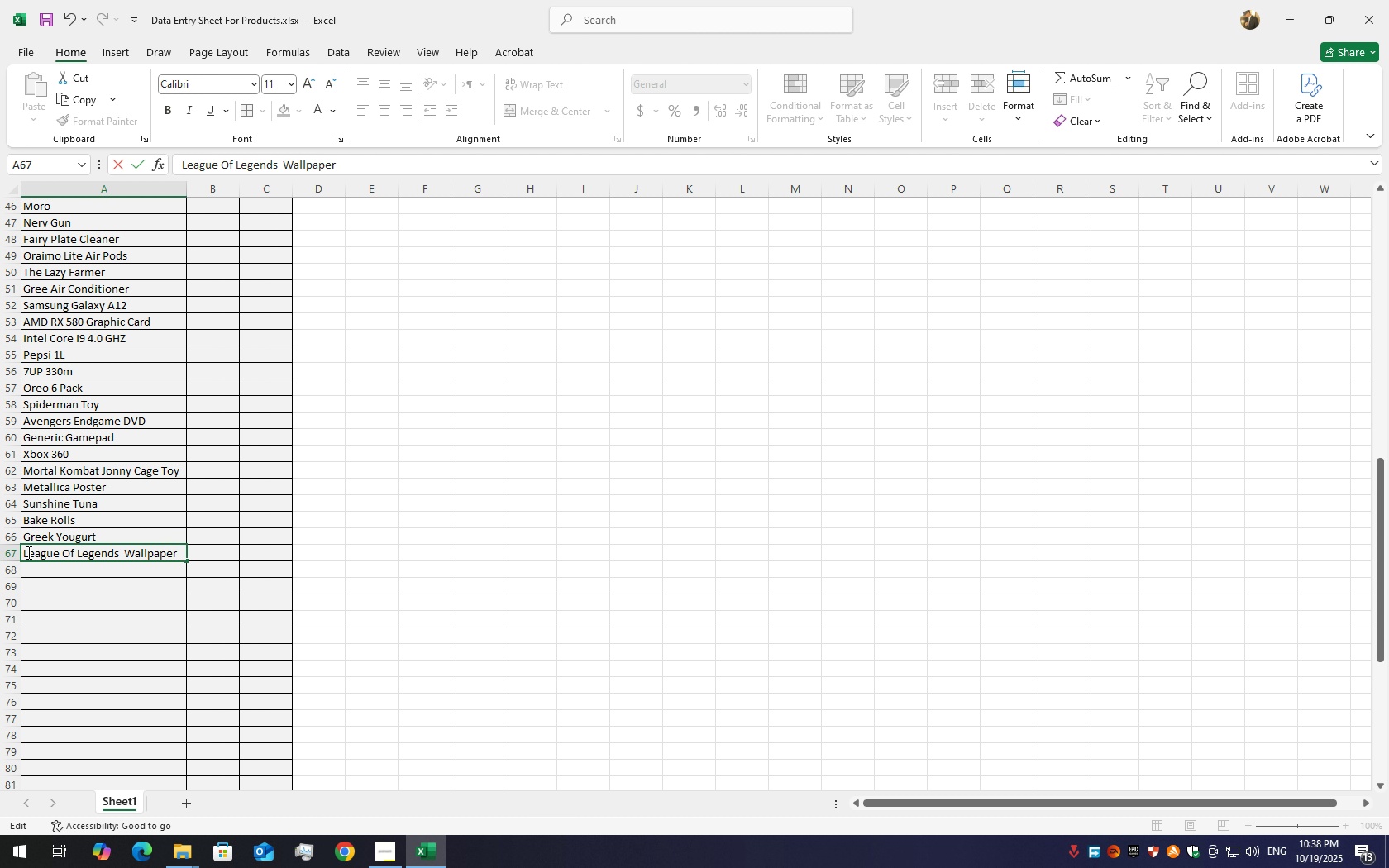 
type( SKT T1)
 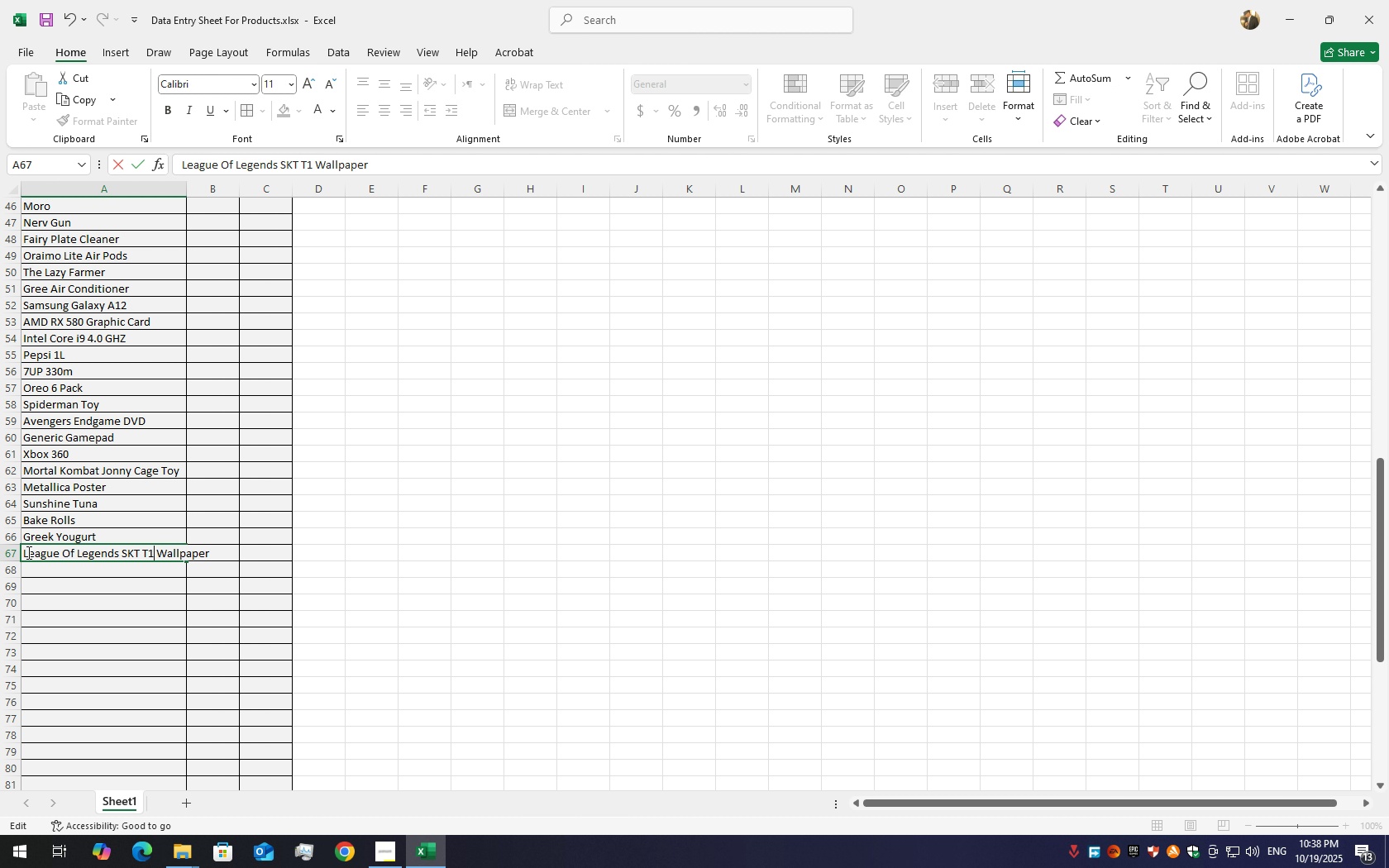 
left_click([71, 578])
 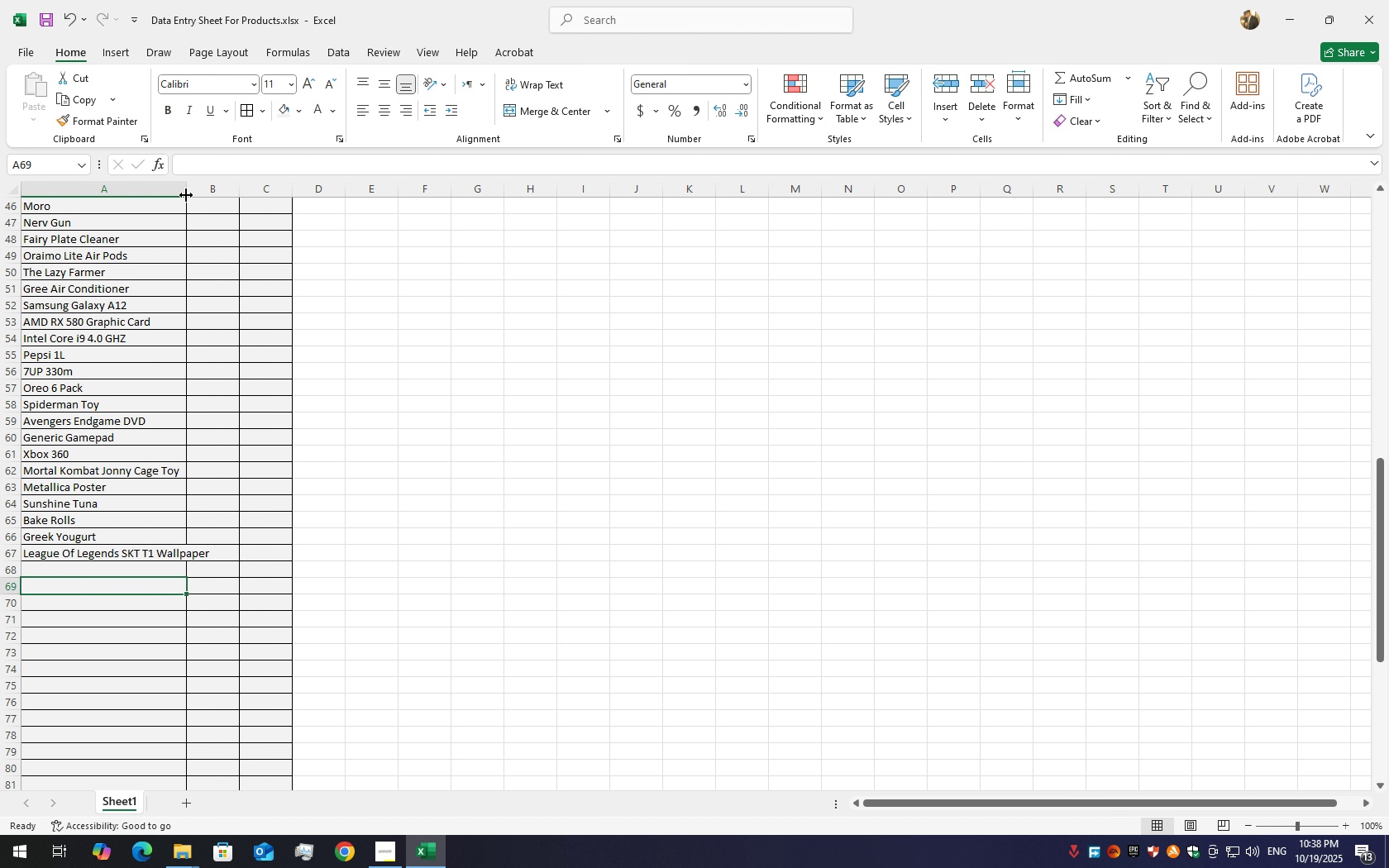 
double_click([185, 194])
 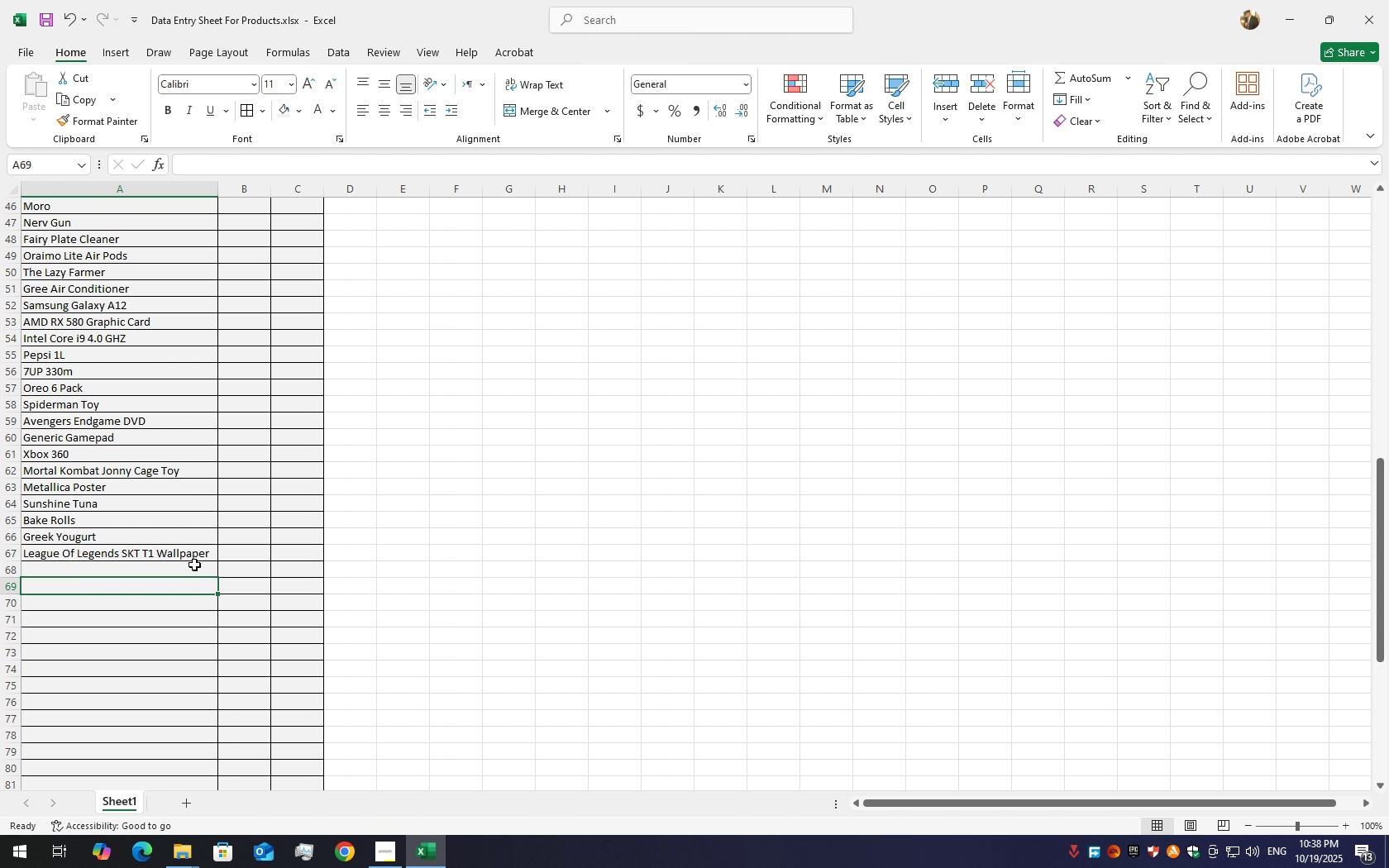 
left_click([194, 565])
 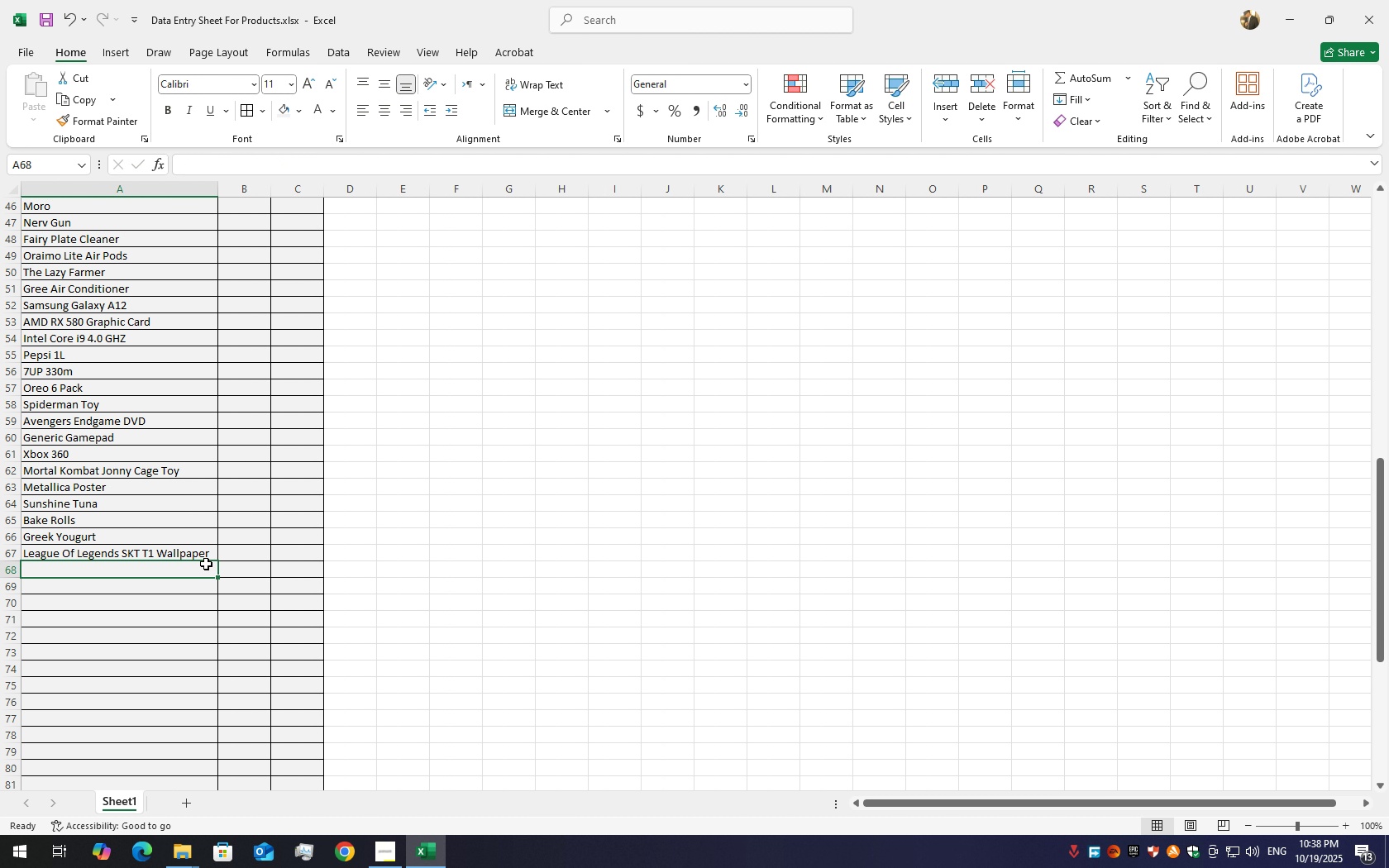 
double_click([206, 564])
 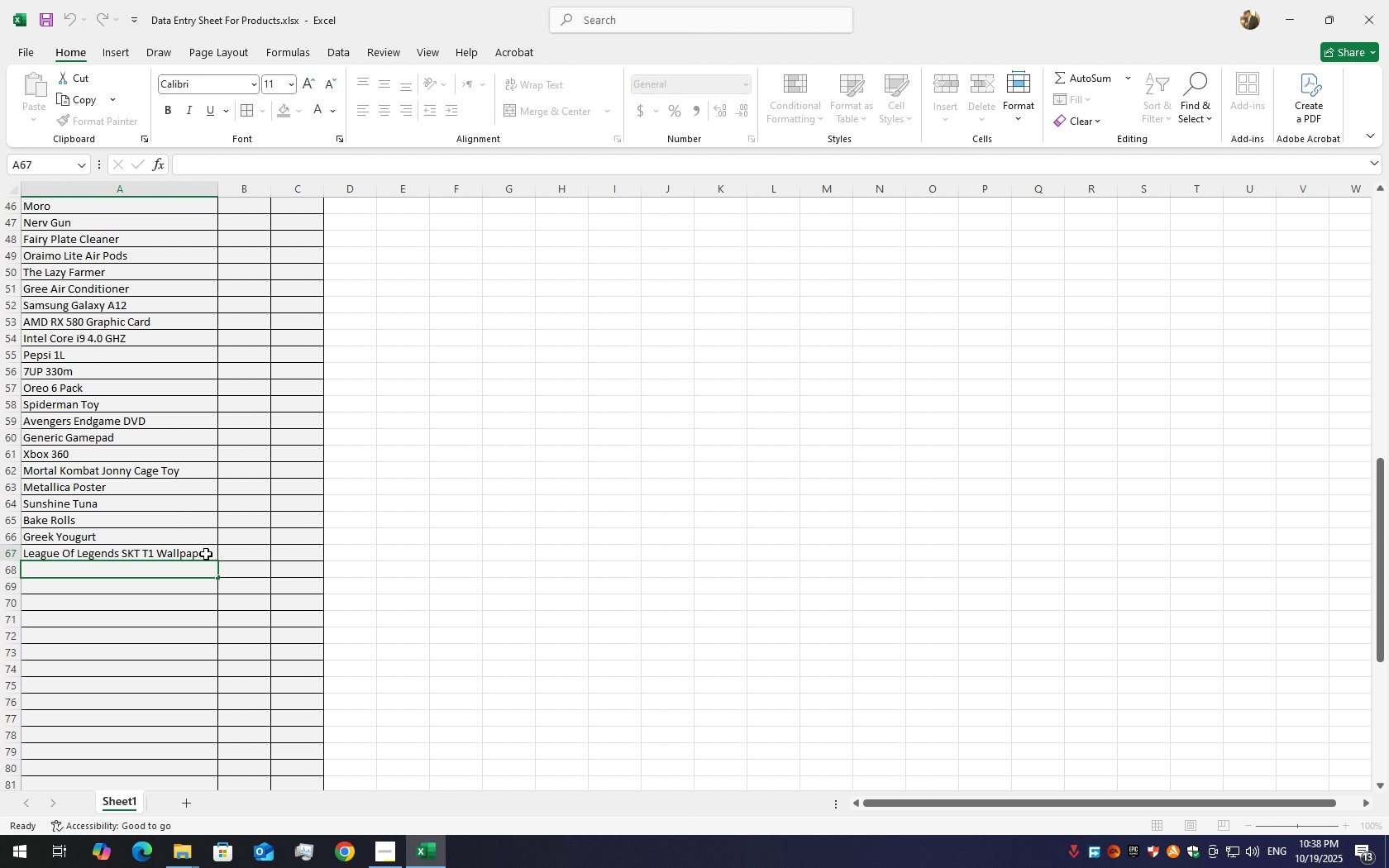 
double_click([206, 554])
 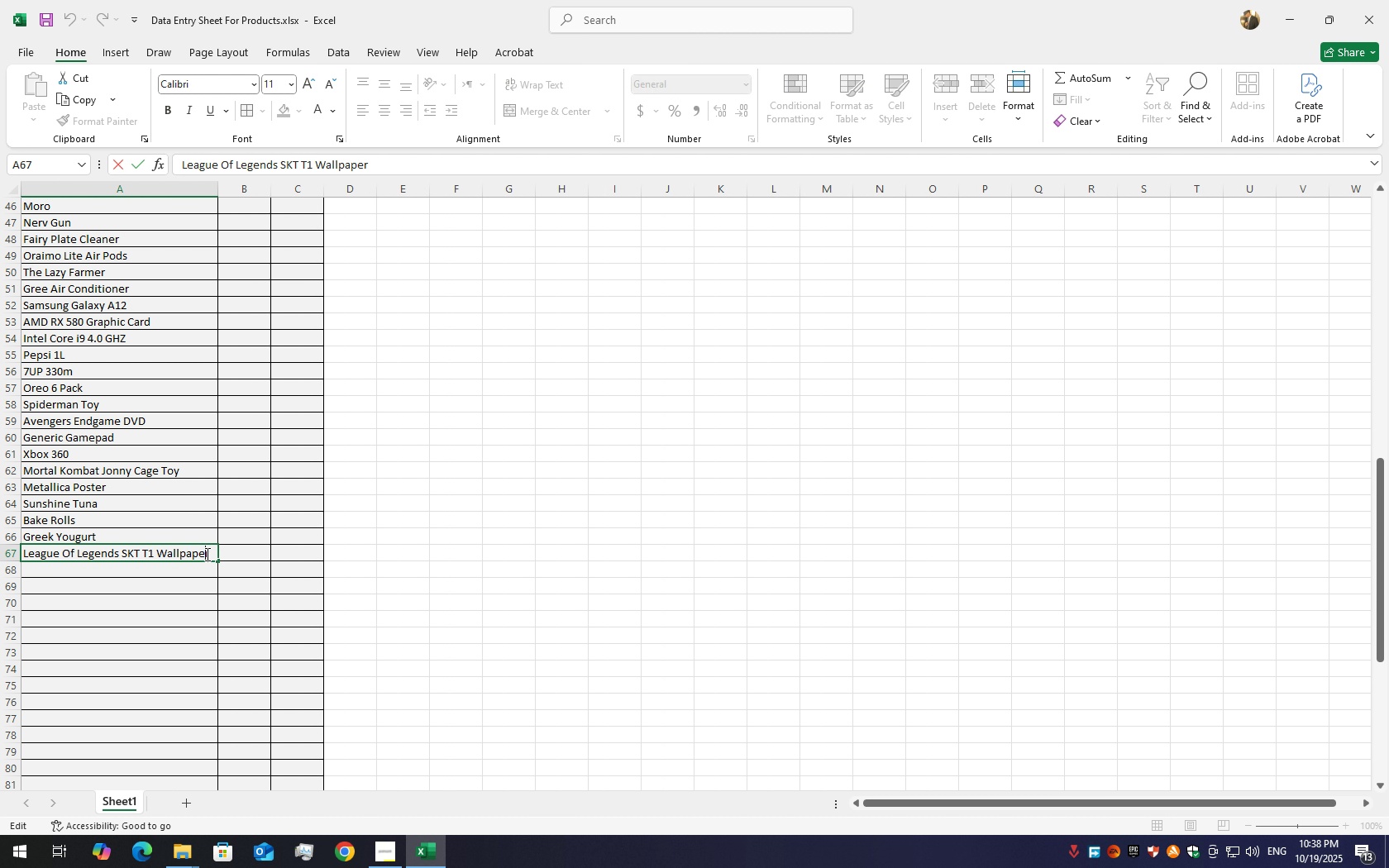 
triple_click([206, 554])
 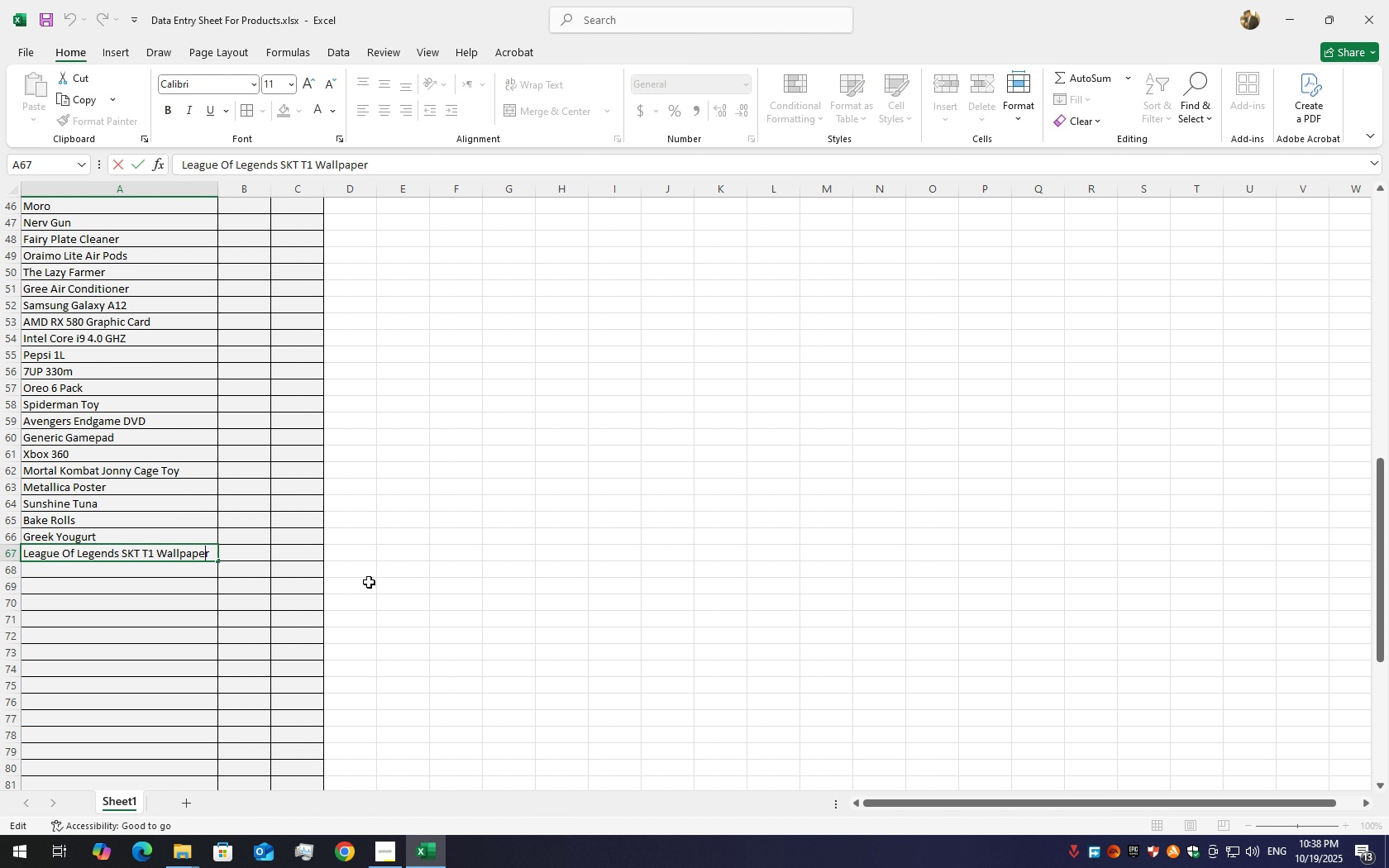 
key(ArrowRight)
 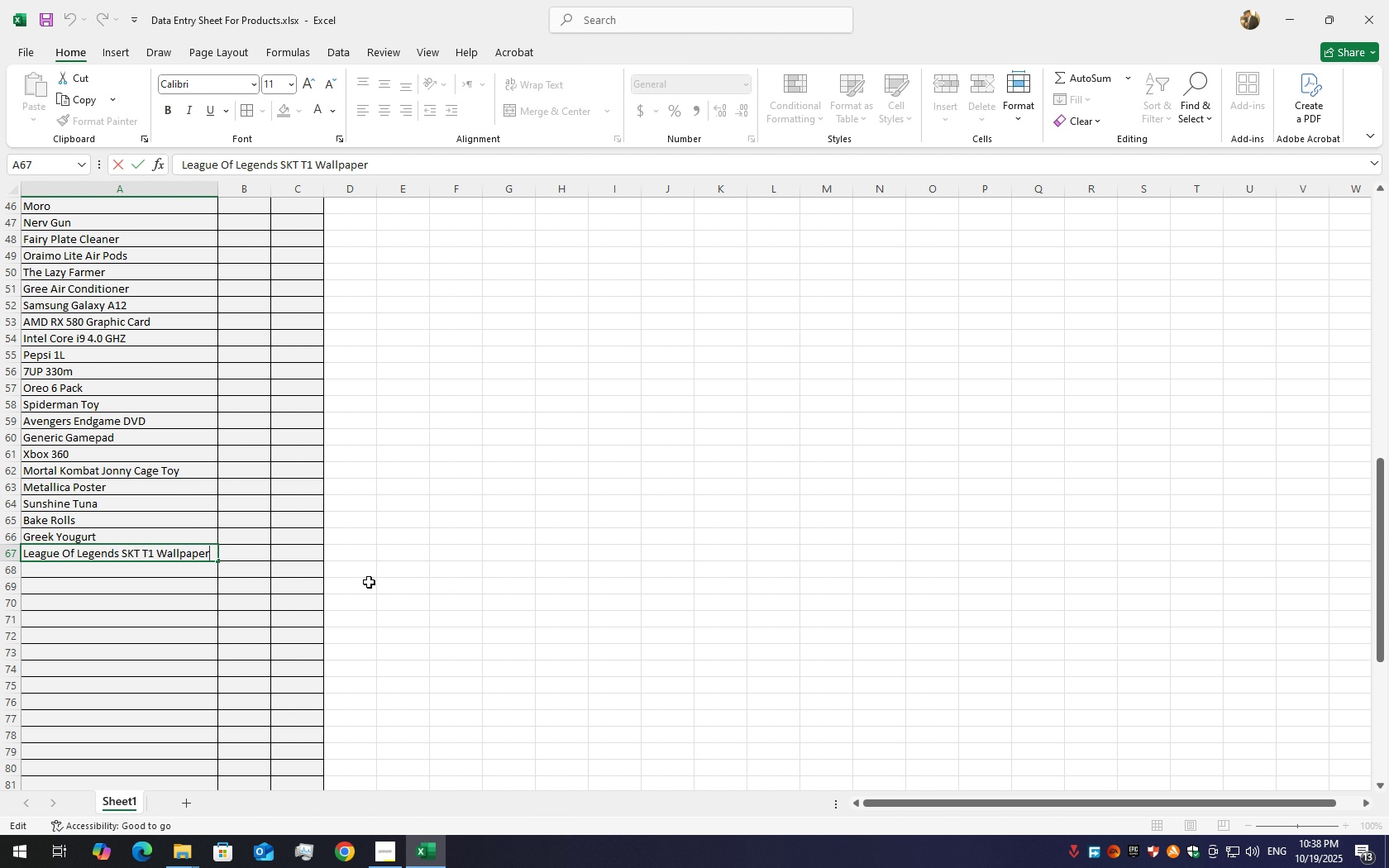 
key(Space)
 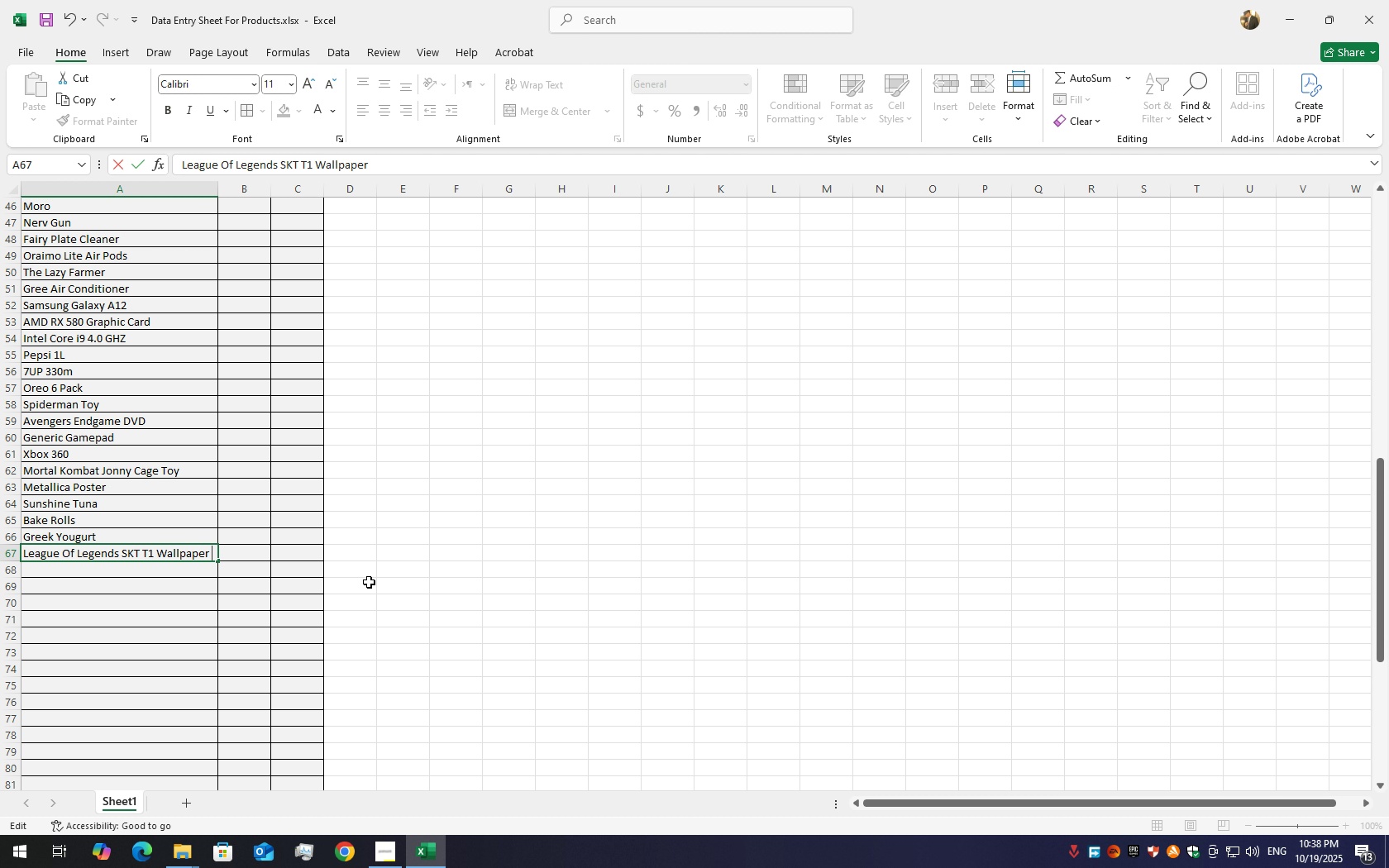 
hold_key(key=ShiftLeft, duration=1.54)
 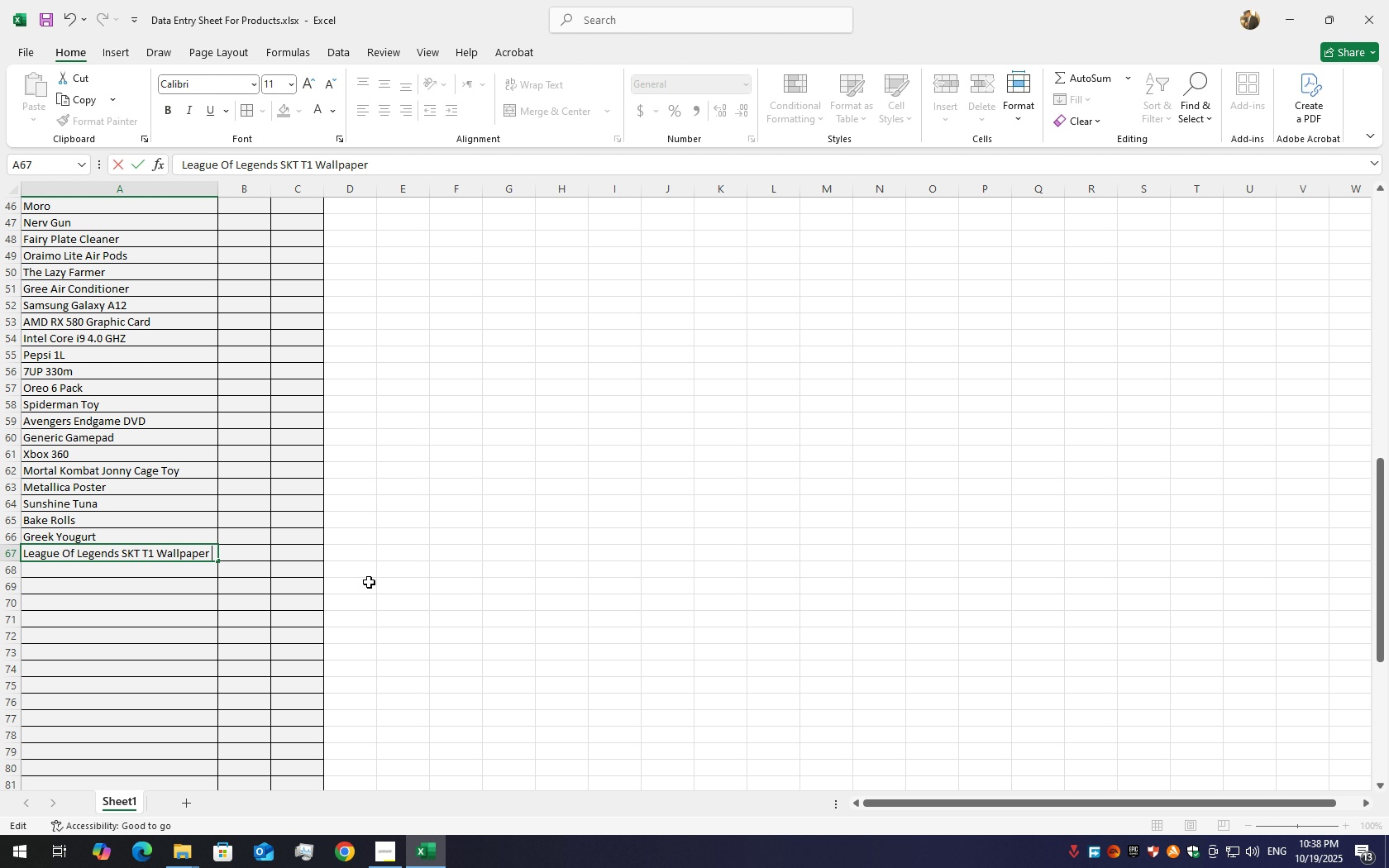 
hold_key(key=ShiftLeft, duration=1.52)
 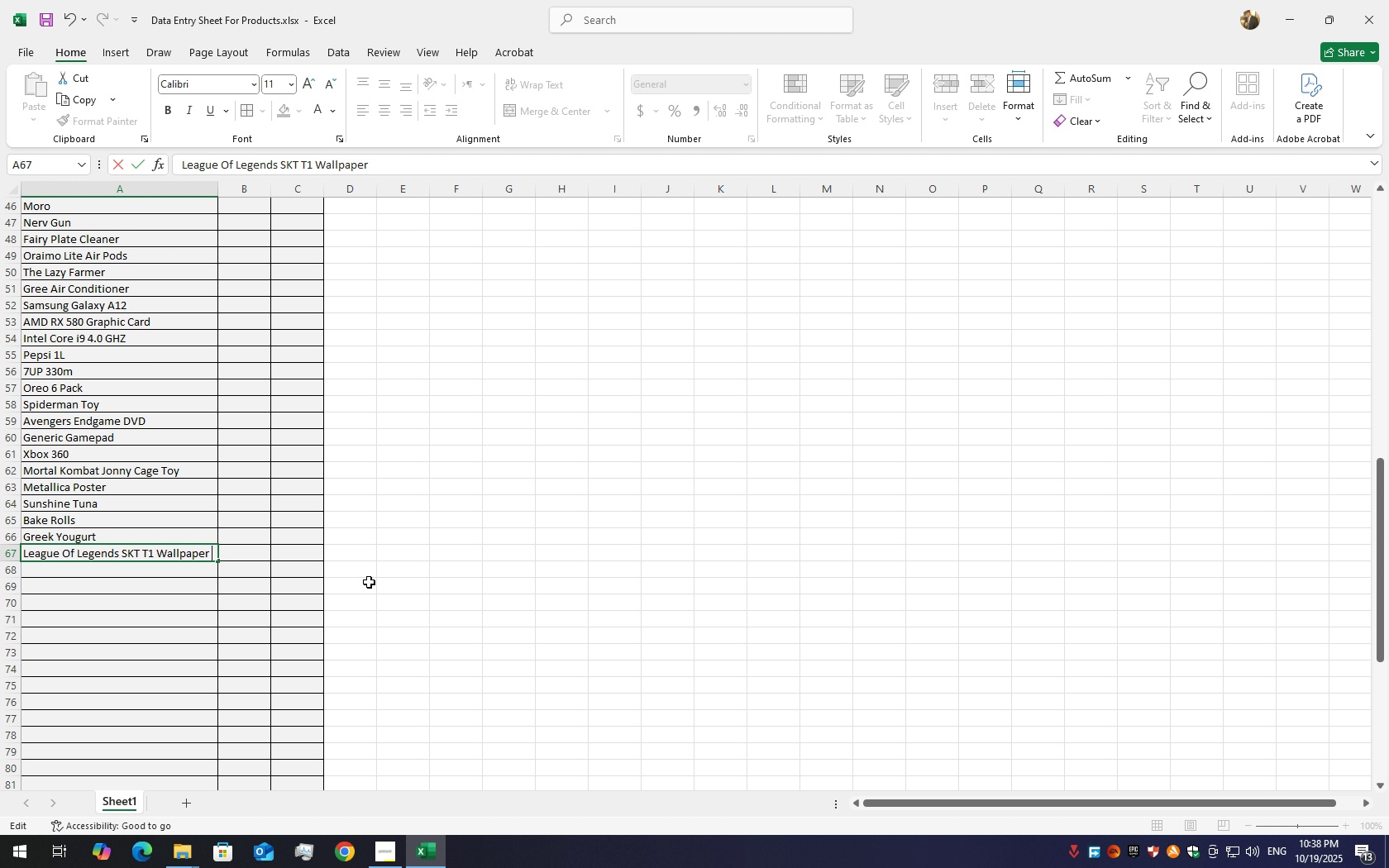 
hold_key(key=ShiftLeft, duration=1.51)
 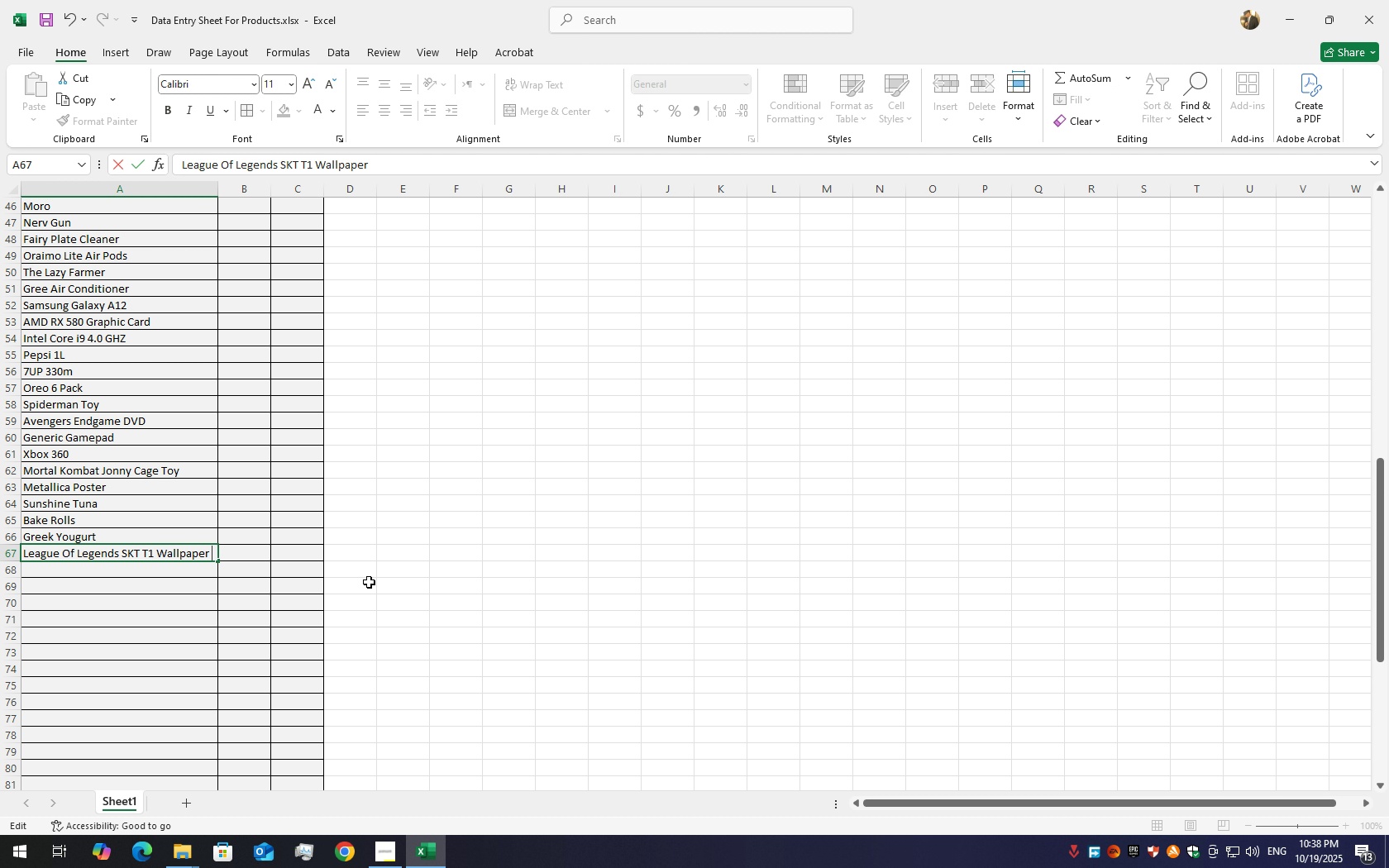 
hold_key(key=ShiftLeft, duration=1.53)
 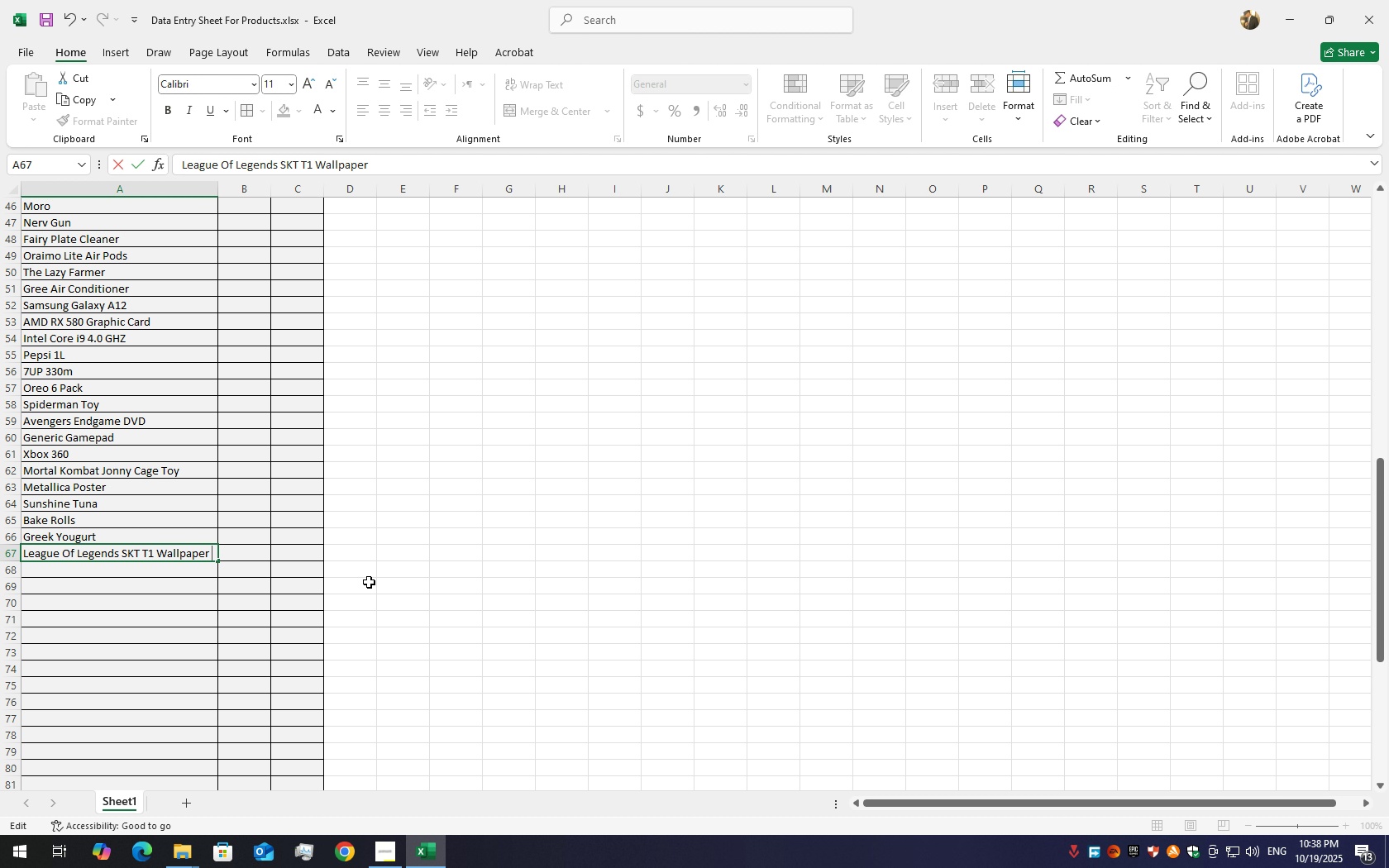 
hold_key(key=ShiftLeft, duration=1.51)
 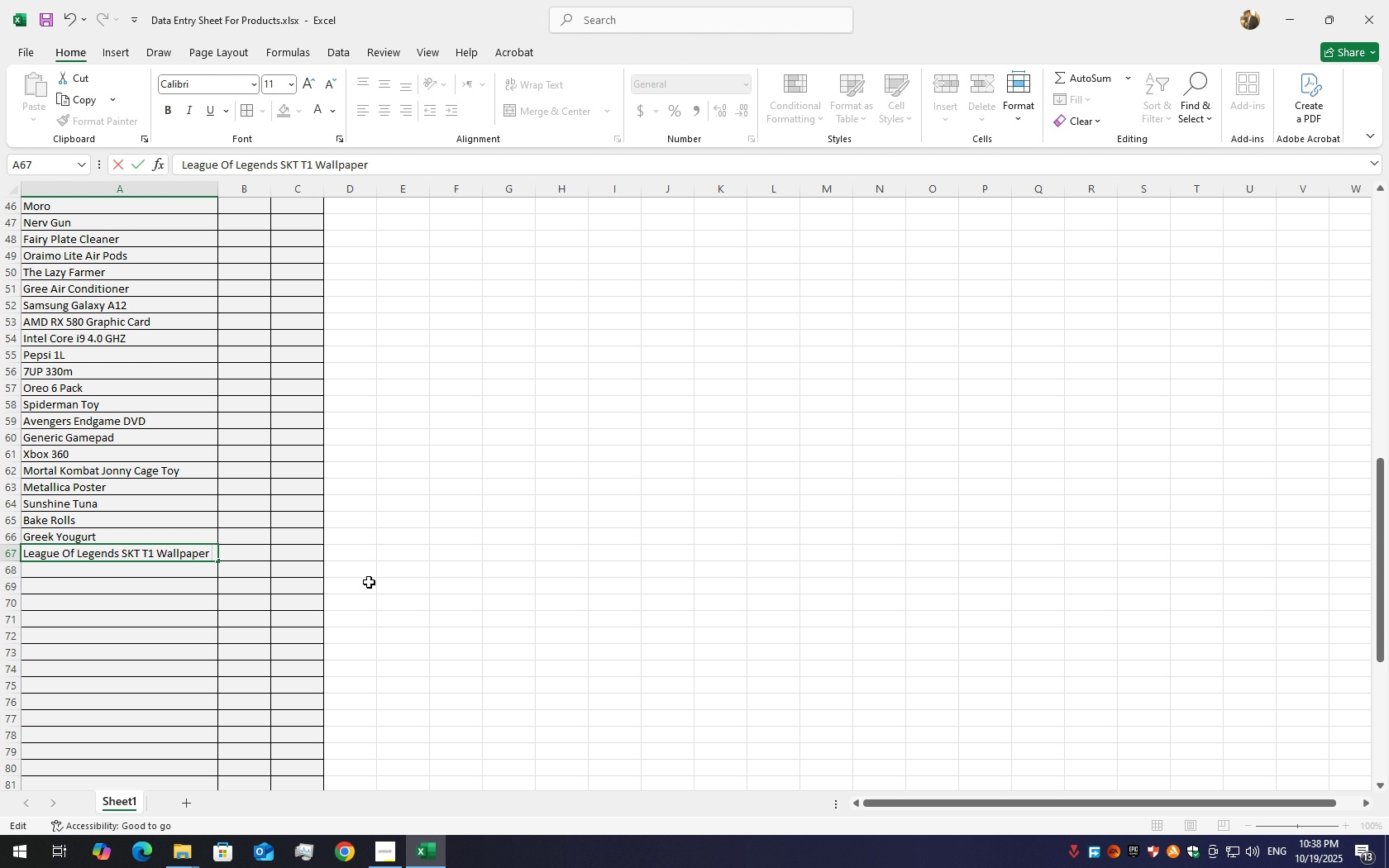 
hold_key(key=ShiftLeft, duration=1.52)
 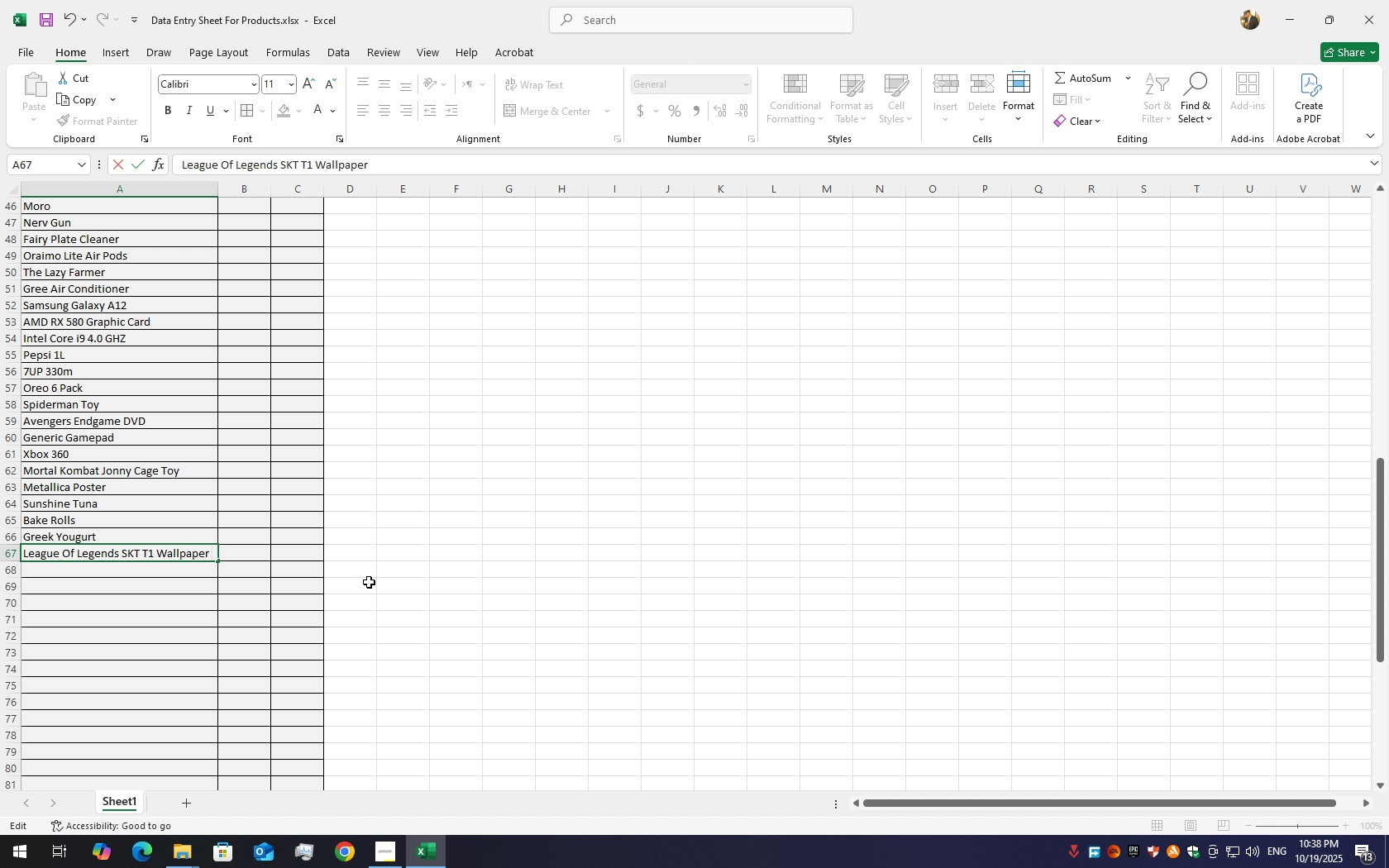 
hold_key(key=ShiftLeft, duration=1.53)
 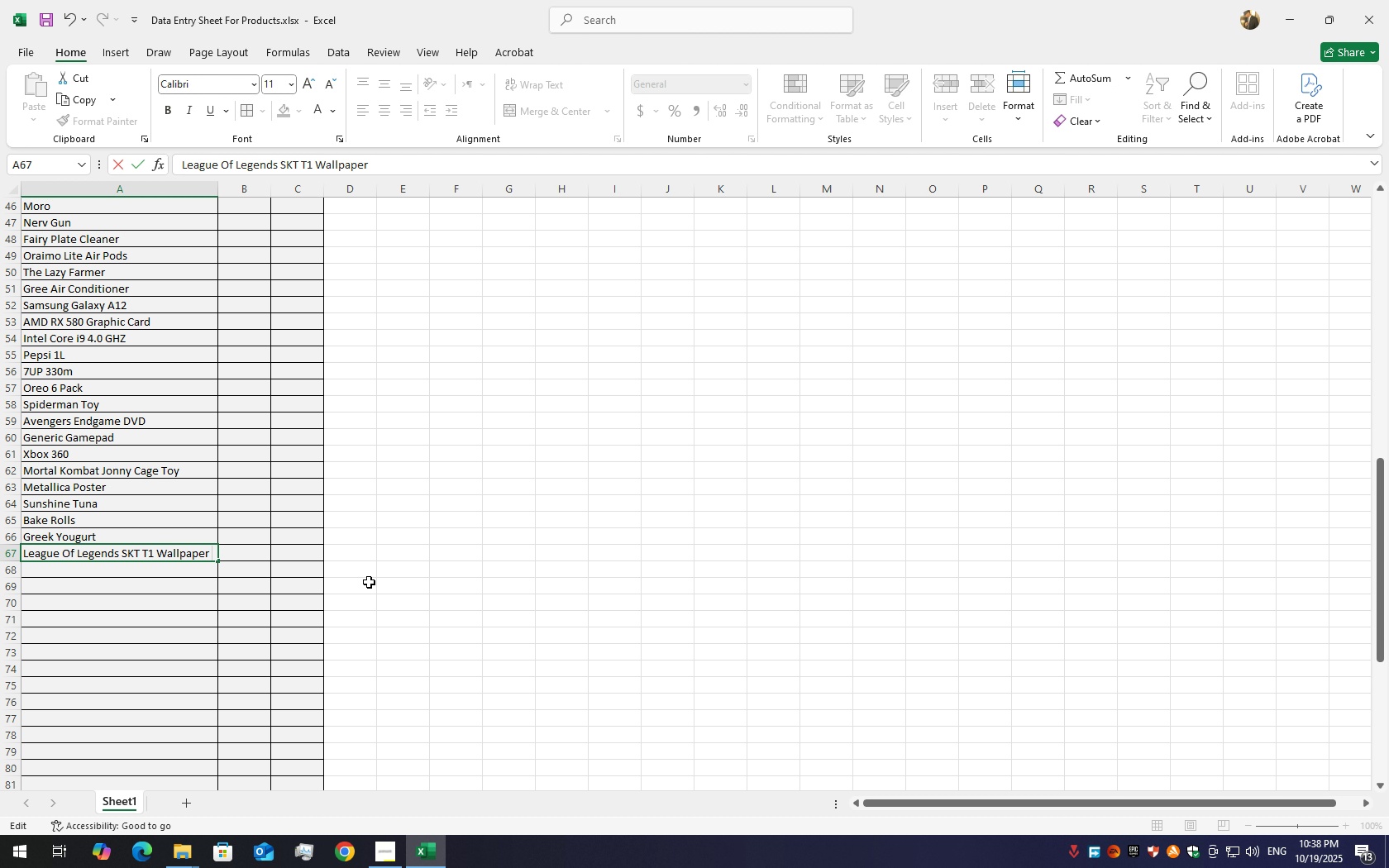 
hold_key(key=ShiftLeft, duration=1.51)
 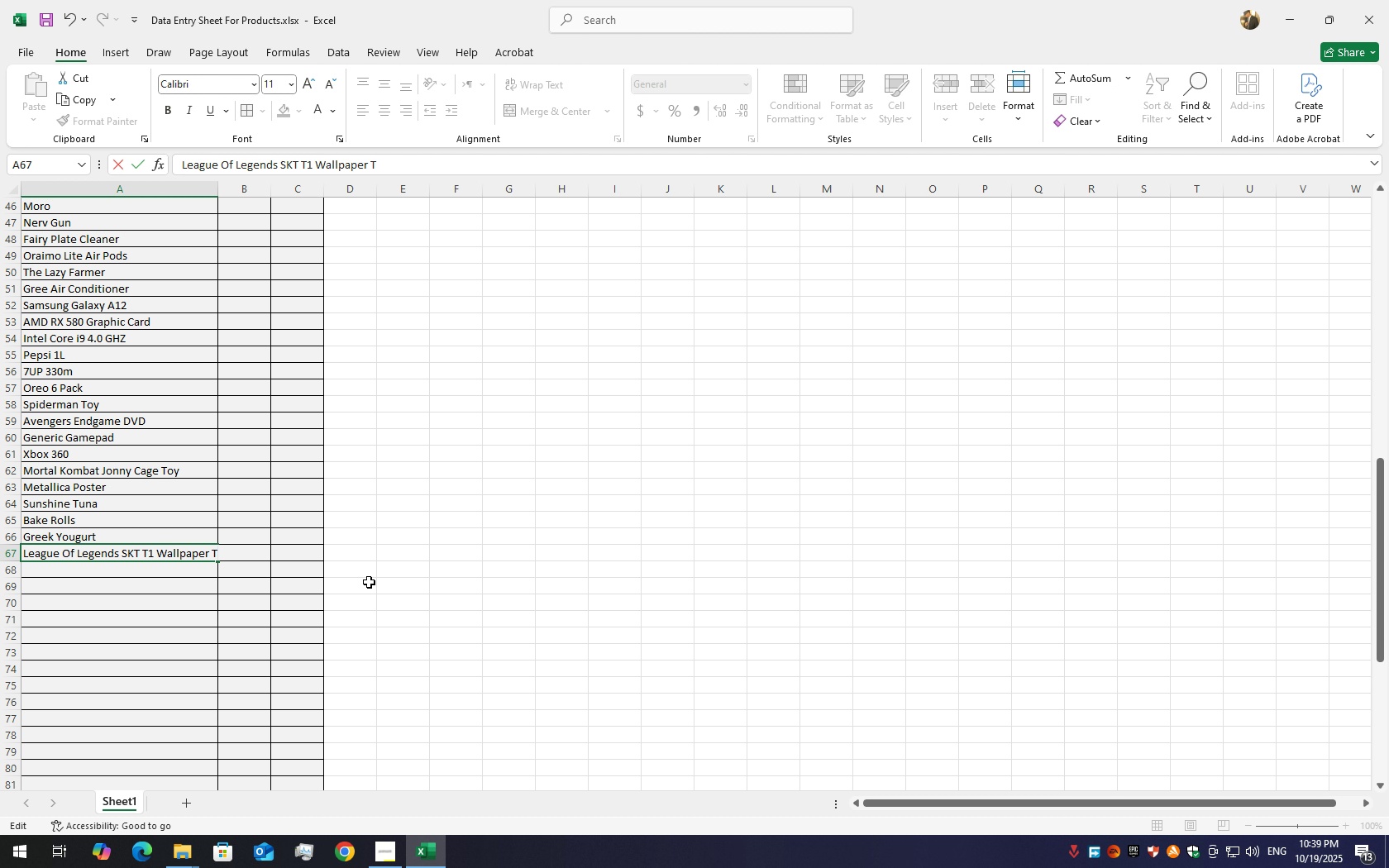 
type(T)
key(Backspace)
type(1920 x 1080)
key(Backspace)
key(Backspace)
key(Backspace)
type(2 M)
 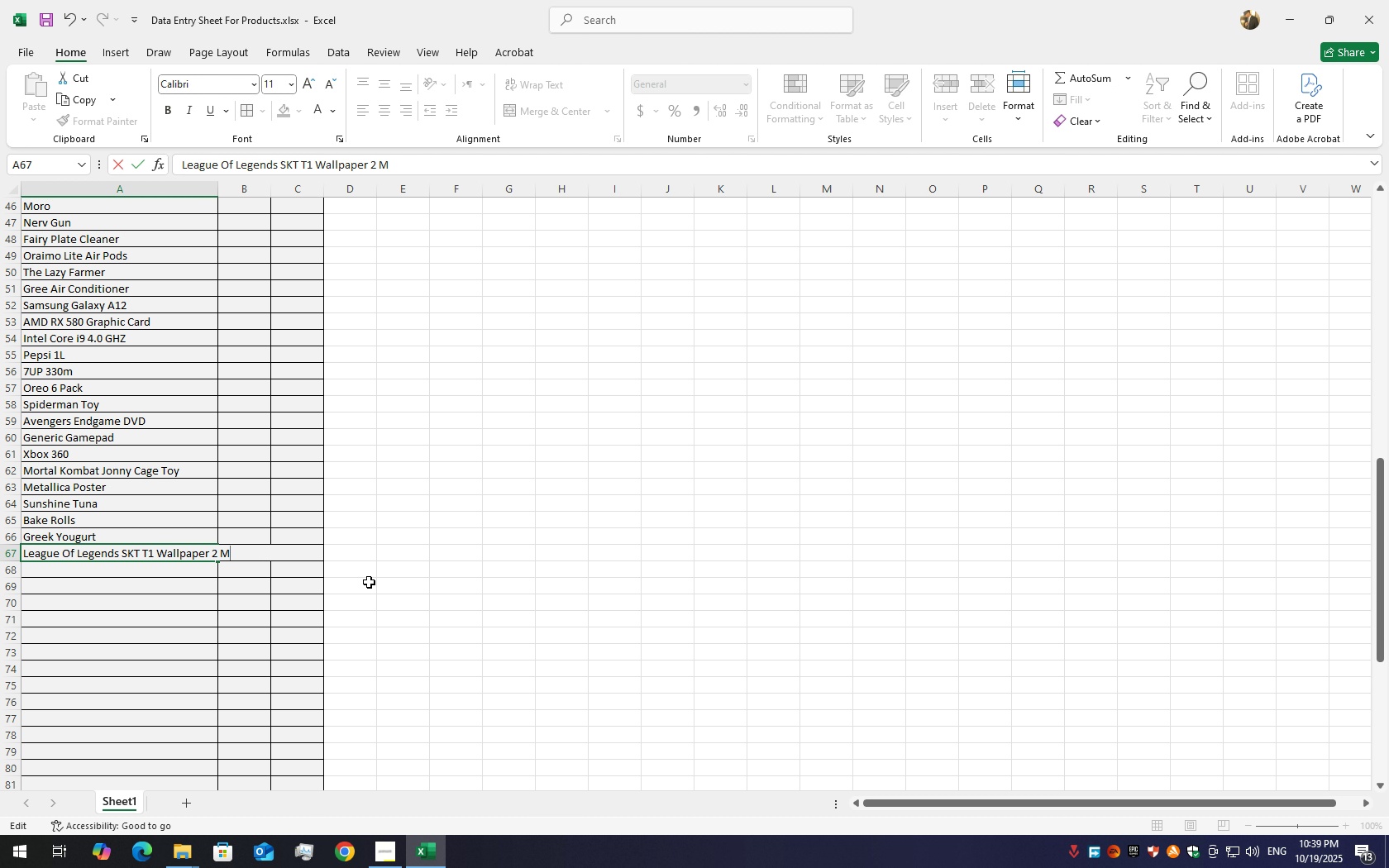 
left_click([210, 190])
 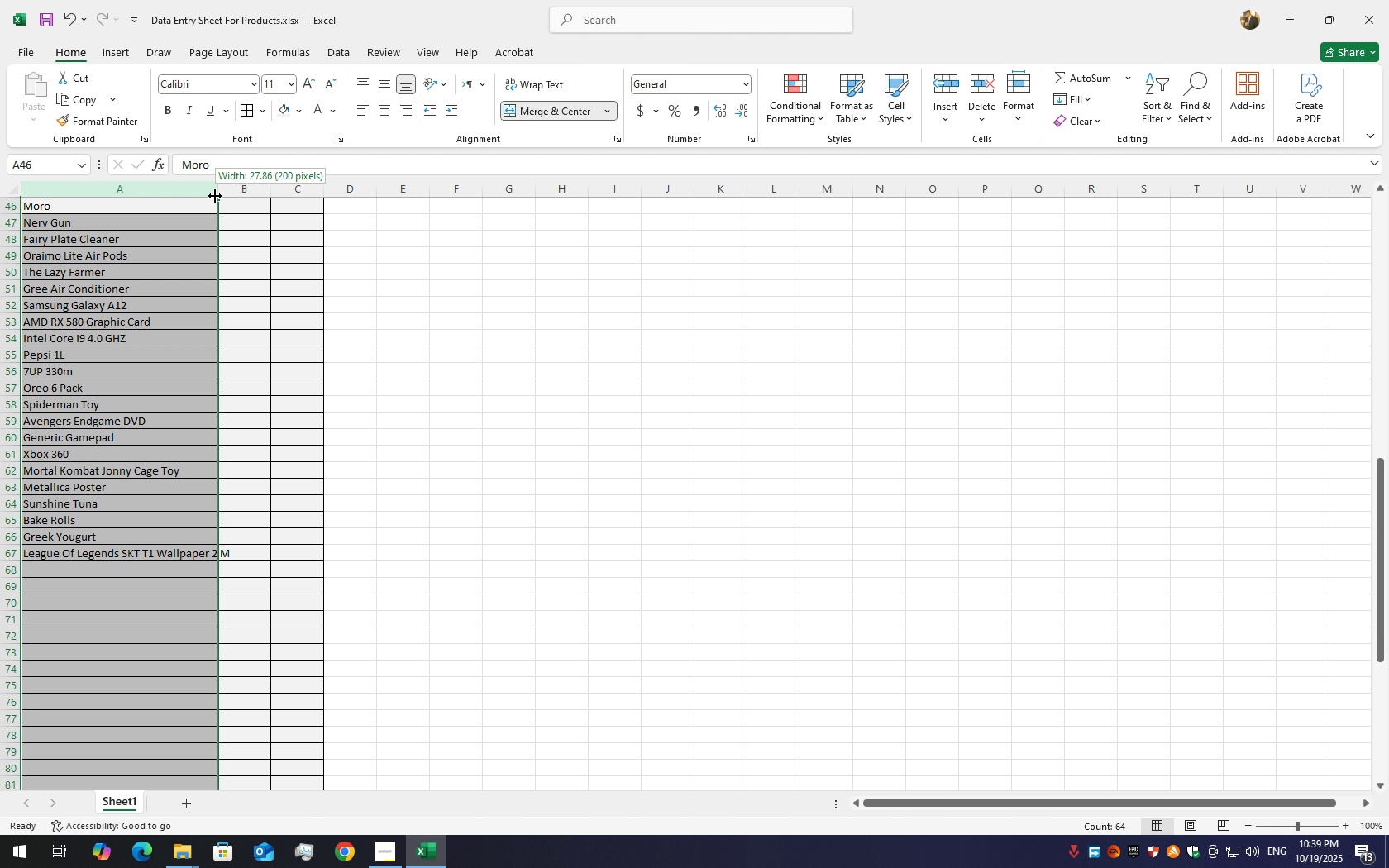 
double_click([215, 196])
 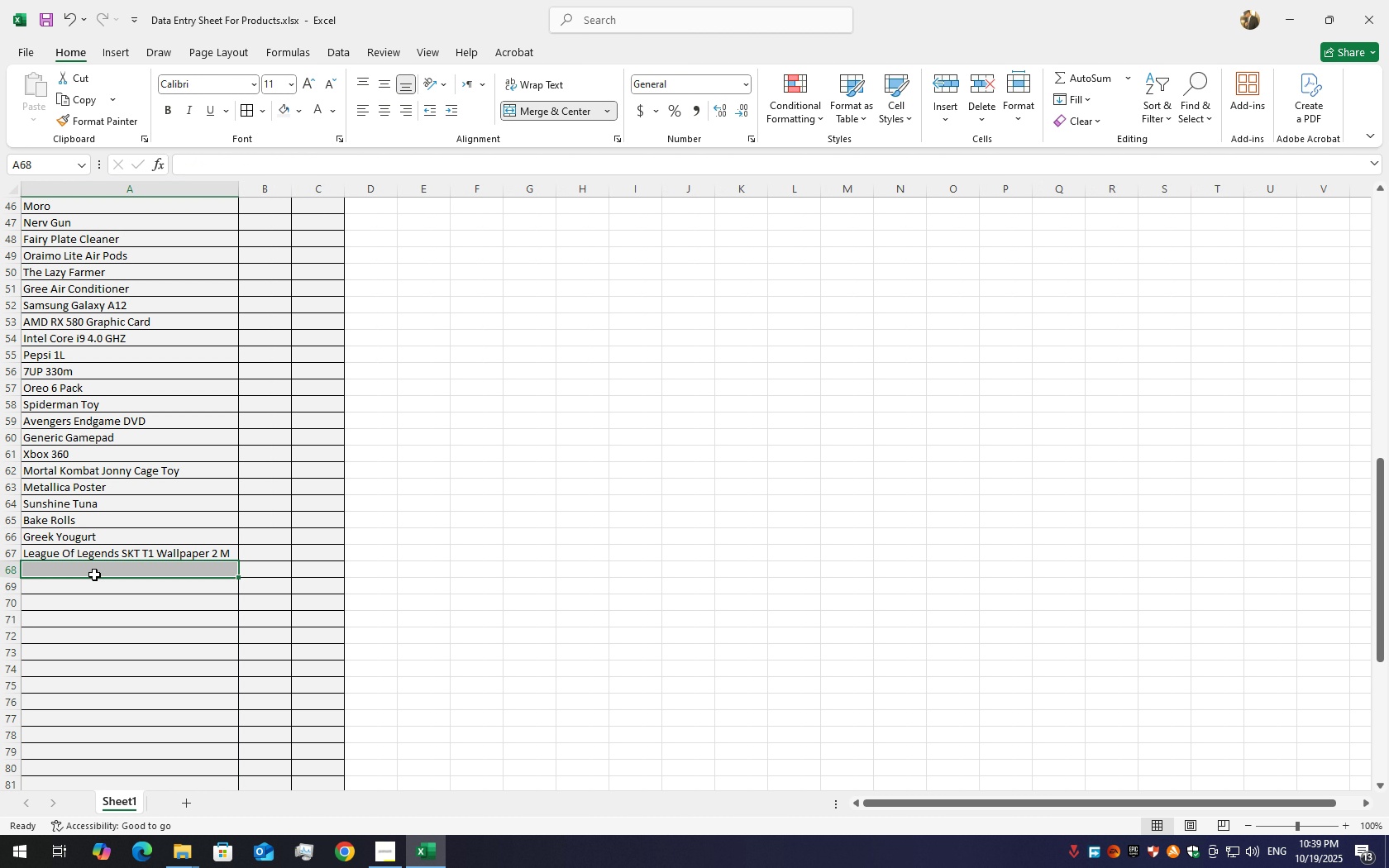 
double_click([93, 575])
 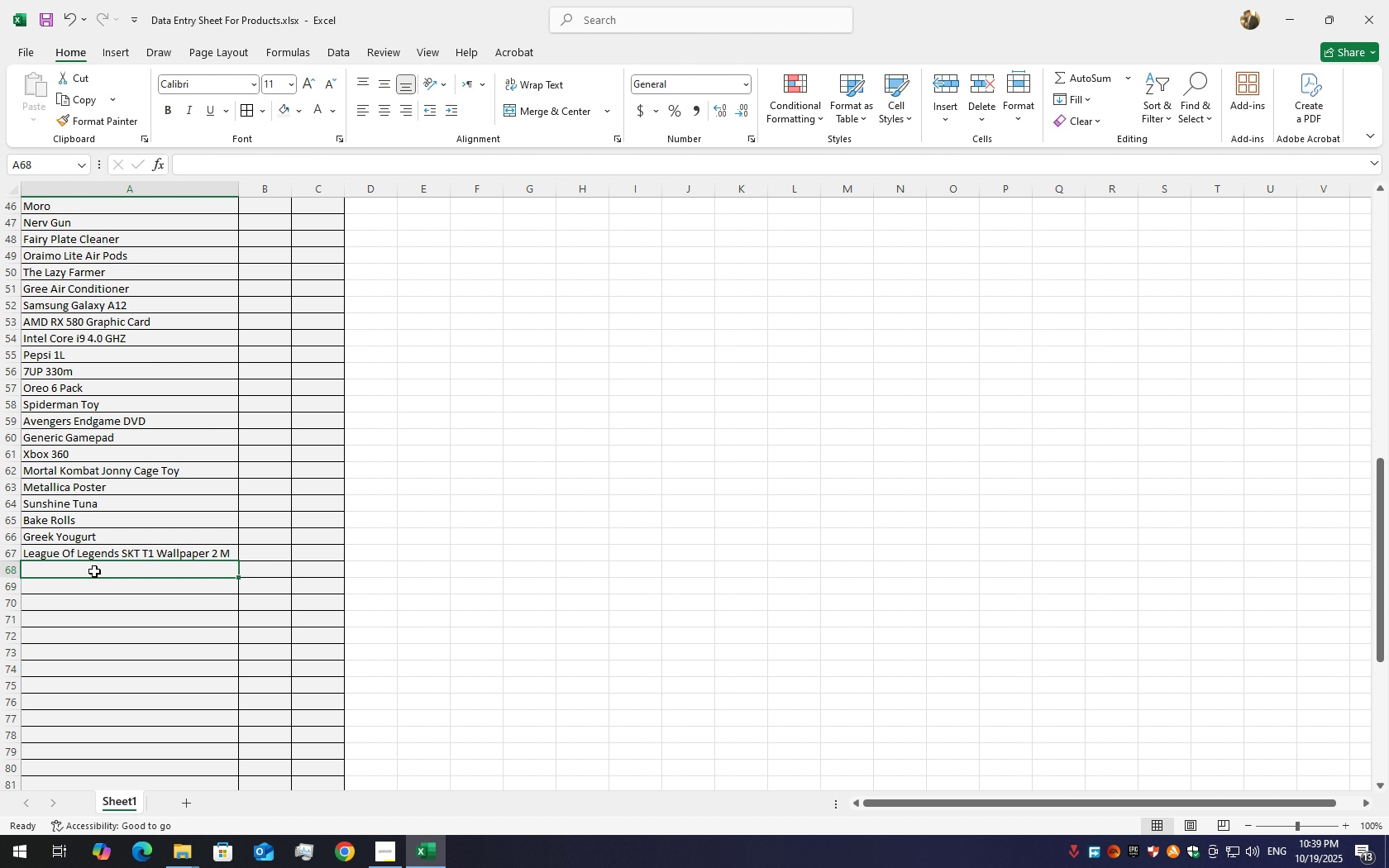 
double_click([94, 571])
 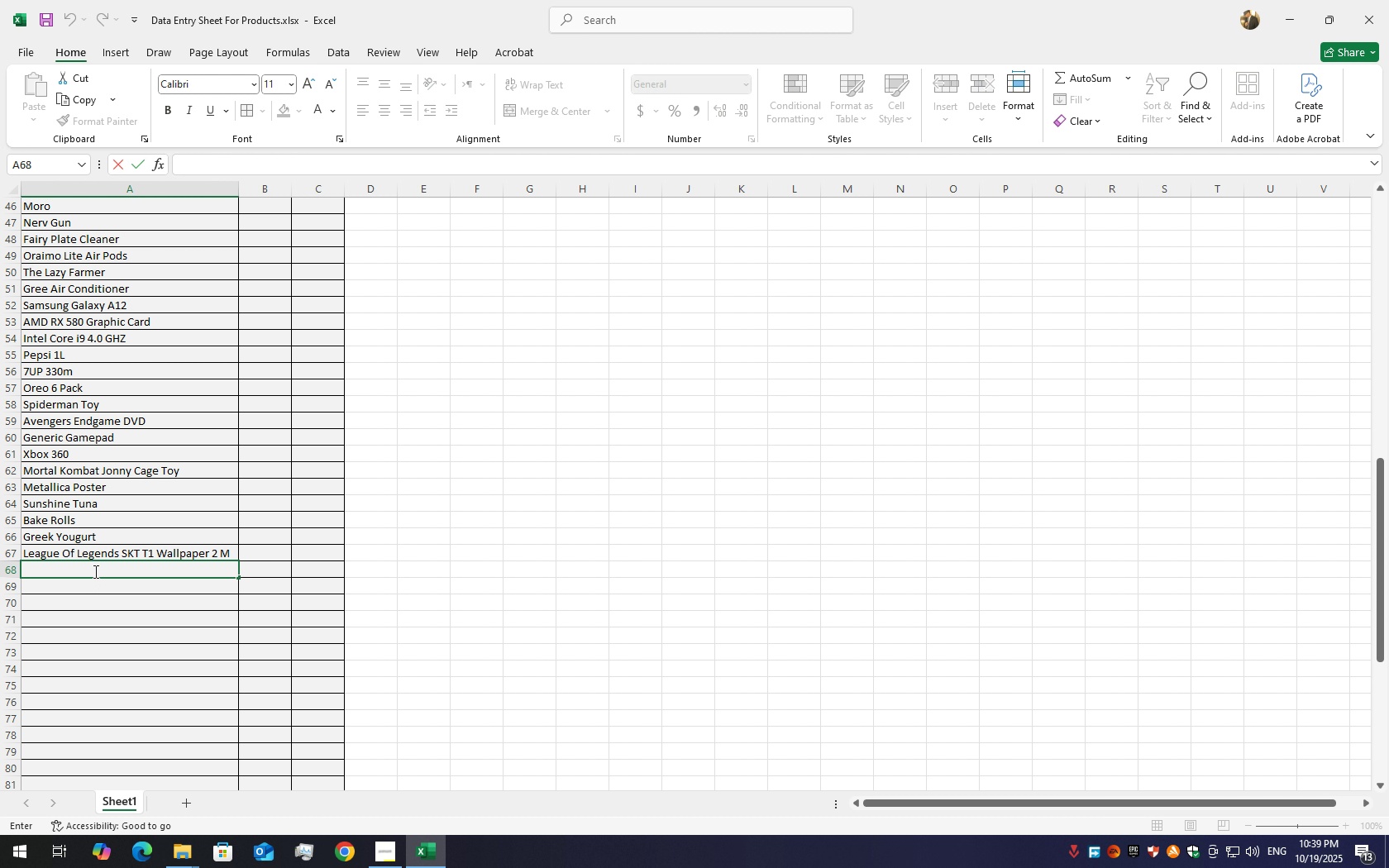 
triple_click([94, 571])
 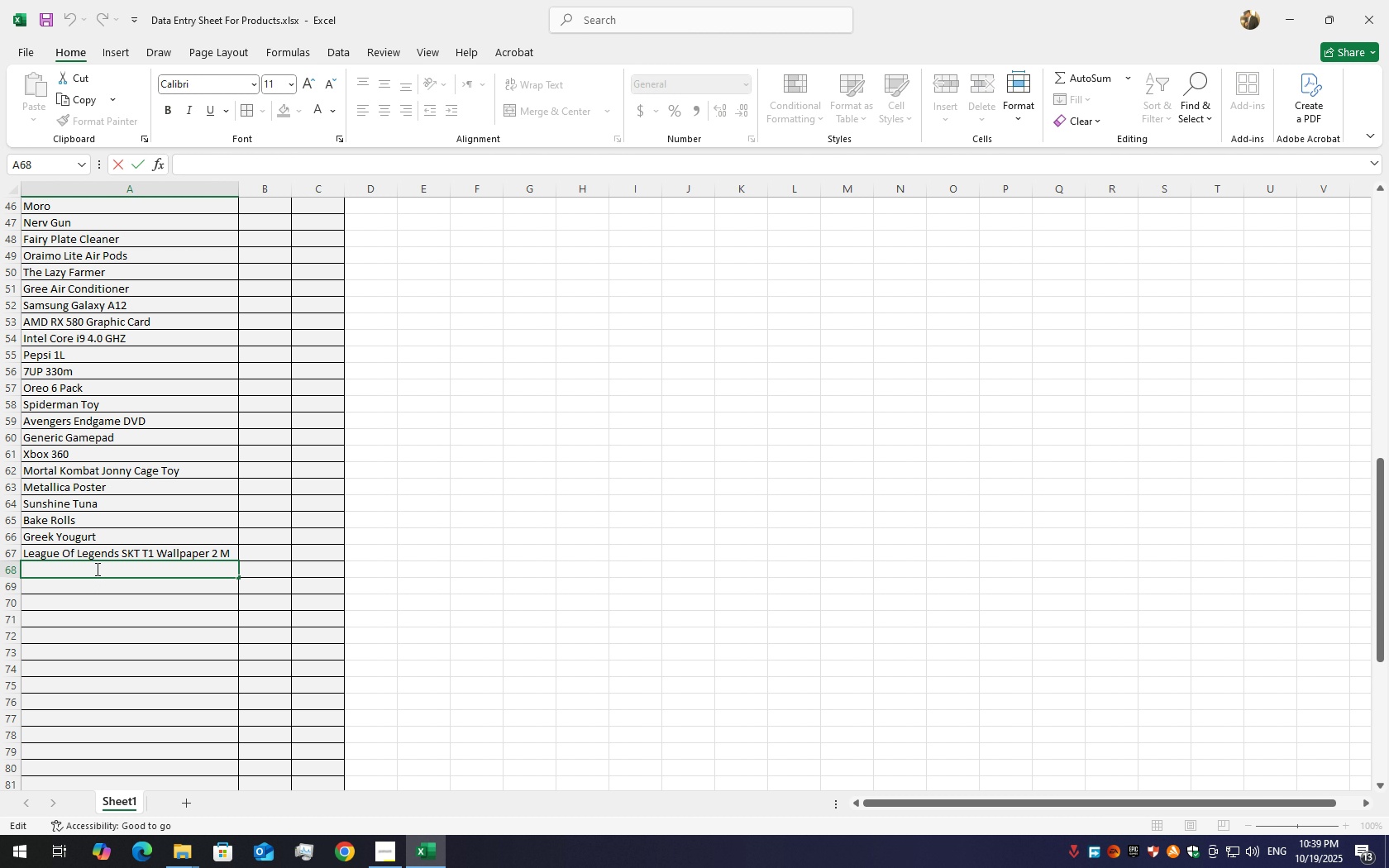 
hold_key(key=ShiftLeft, duration=1.53)
 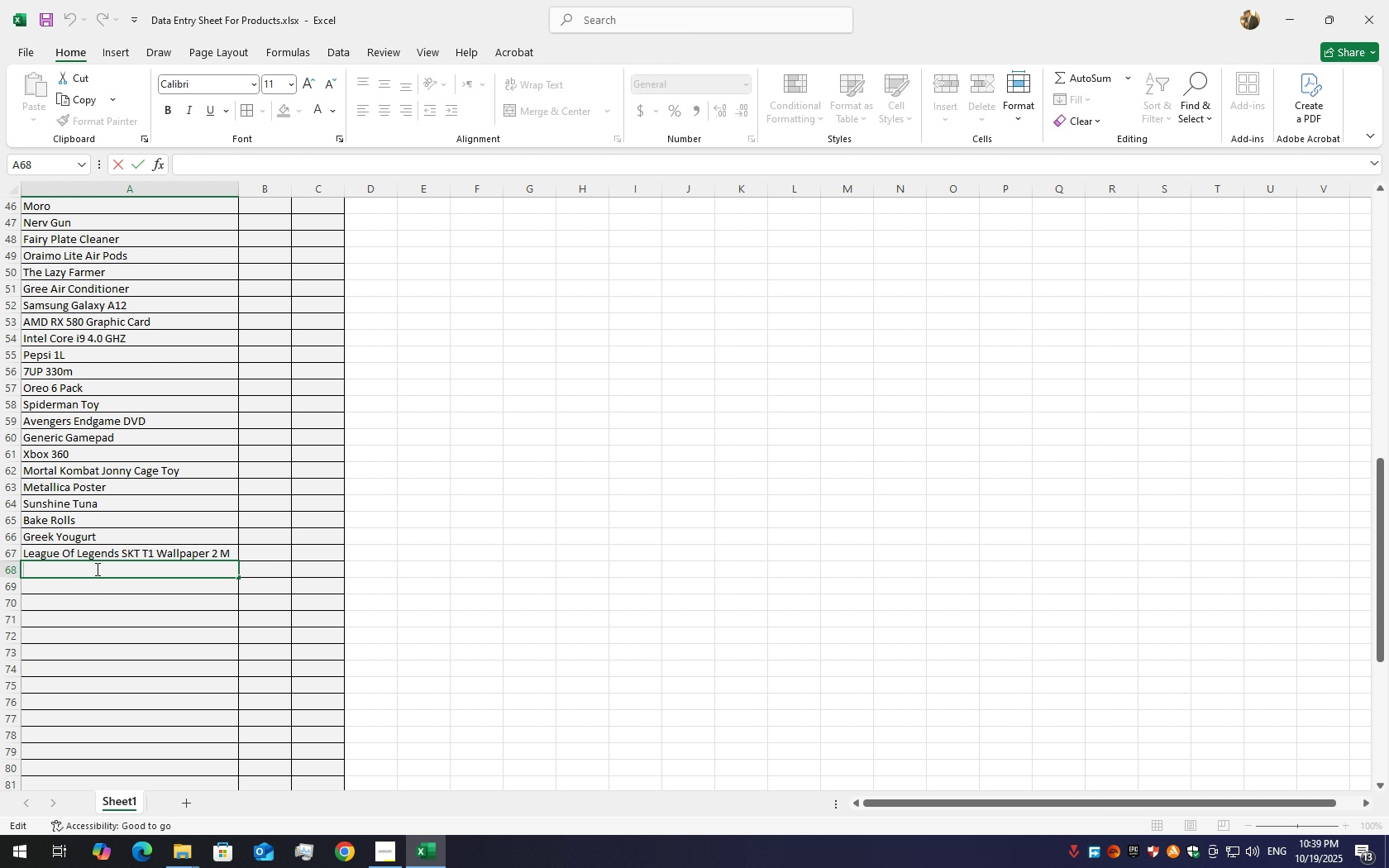 
hold_key(key=ShiftLeft, duration=1.52)
 